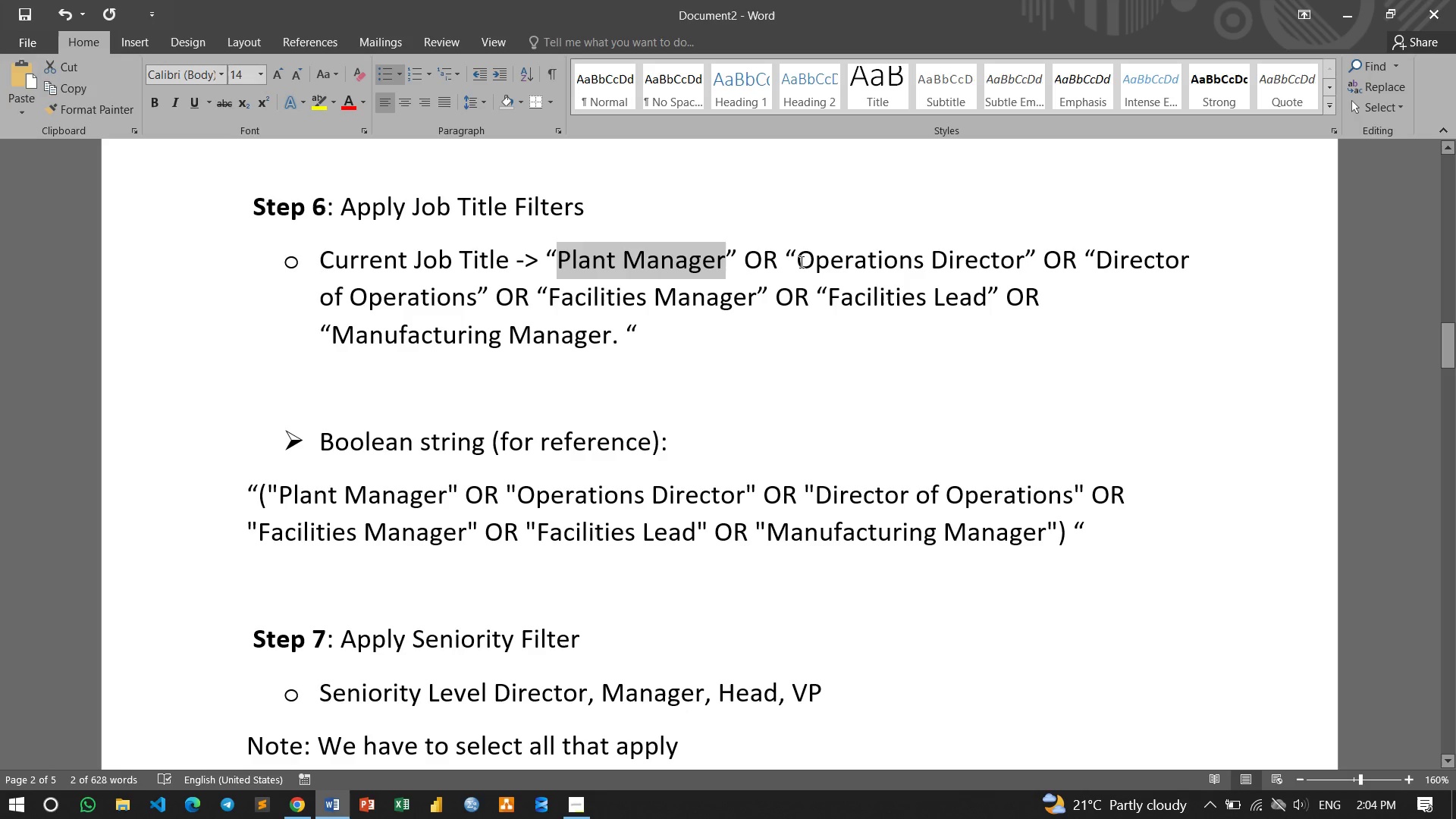 
left_click_drag(start_coordinate=[800, 262], to_coordinate=[999, 267])
 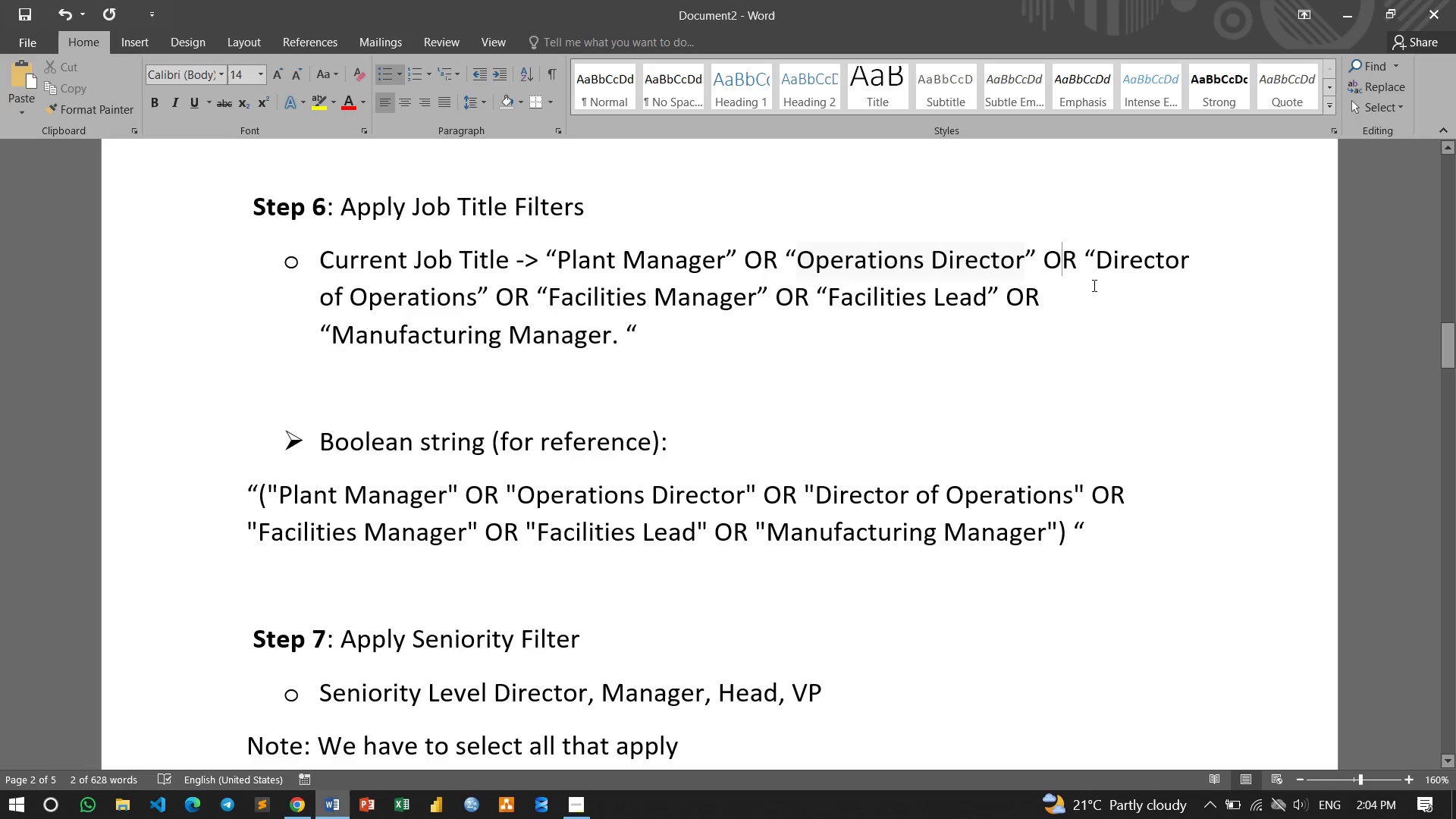 
left_click([1060, 274])
 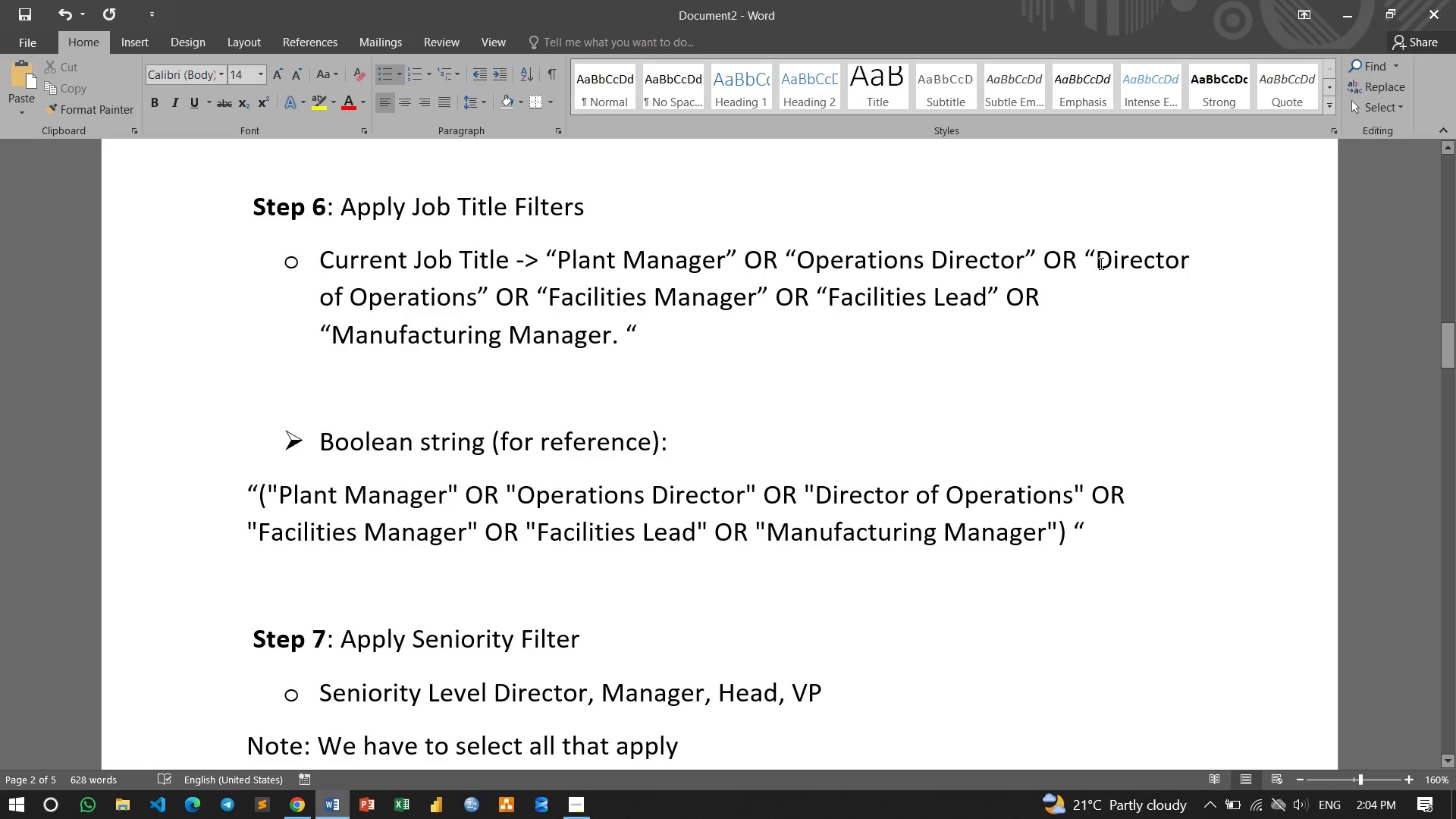 
left_click_drag(start_coordinate=[1100, 263], to_coordinate=[472, 304])
 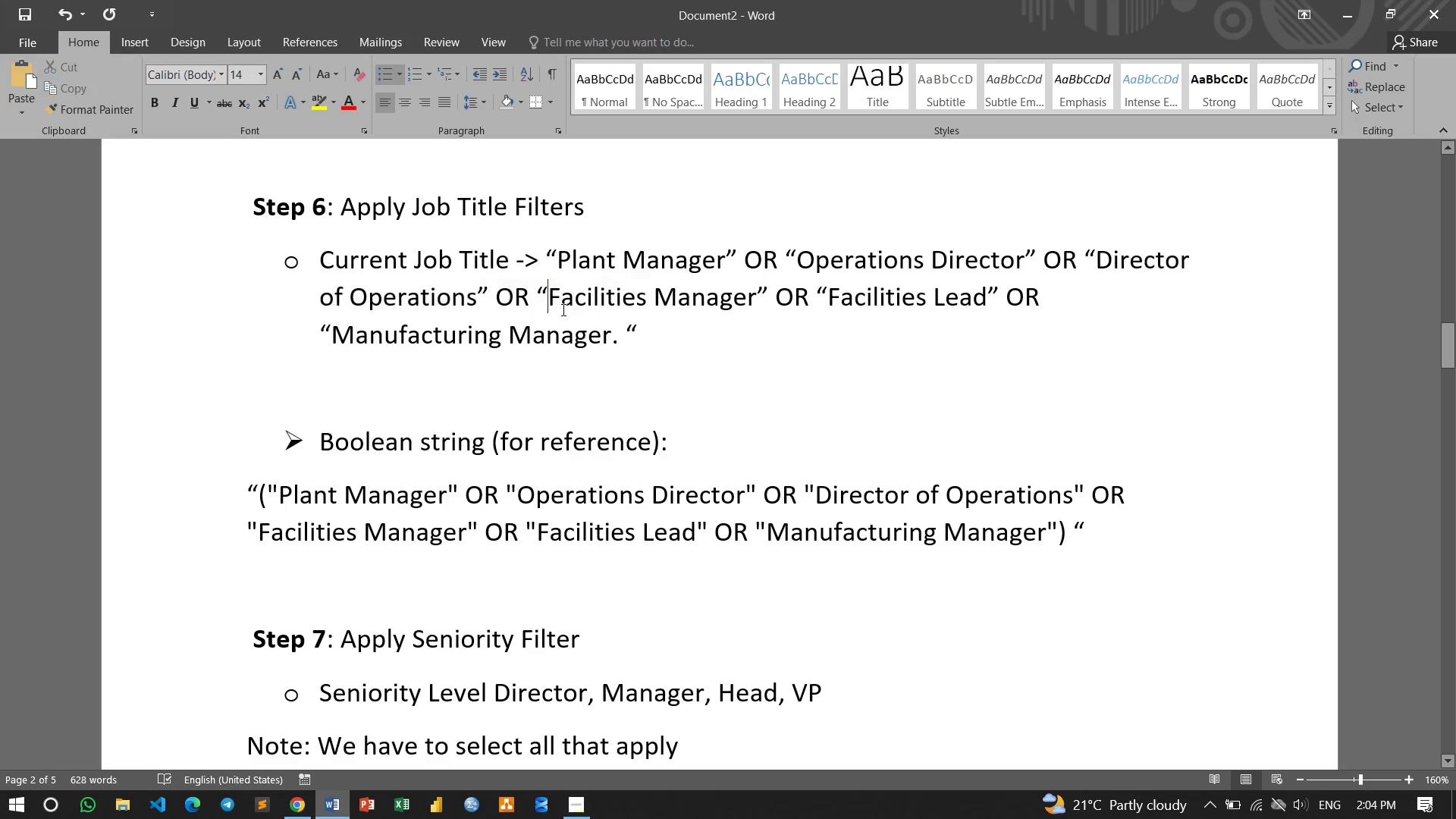 
left_click([546, 309])
 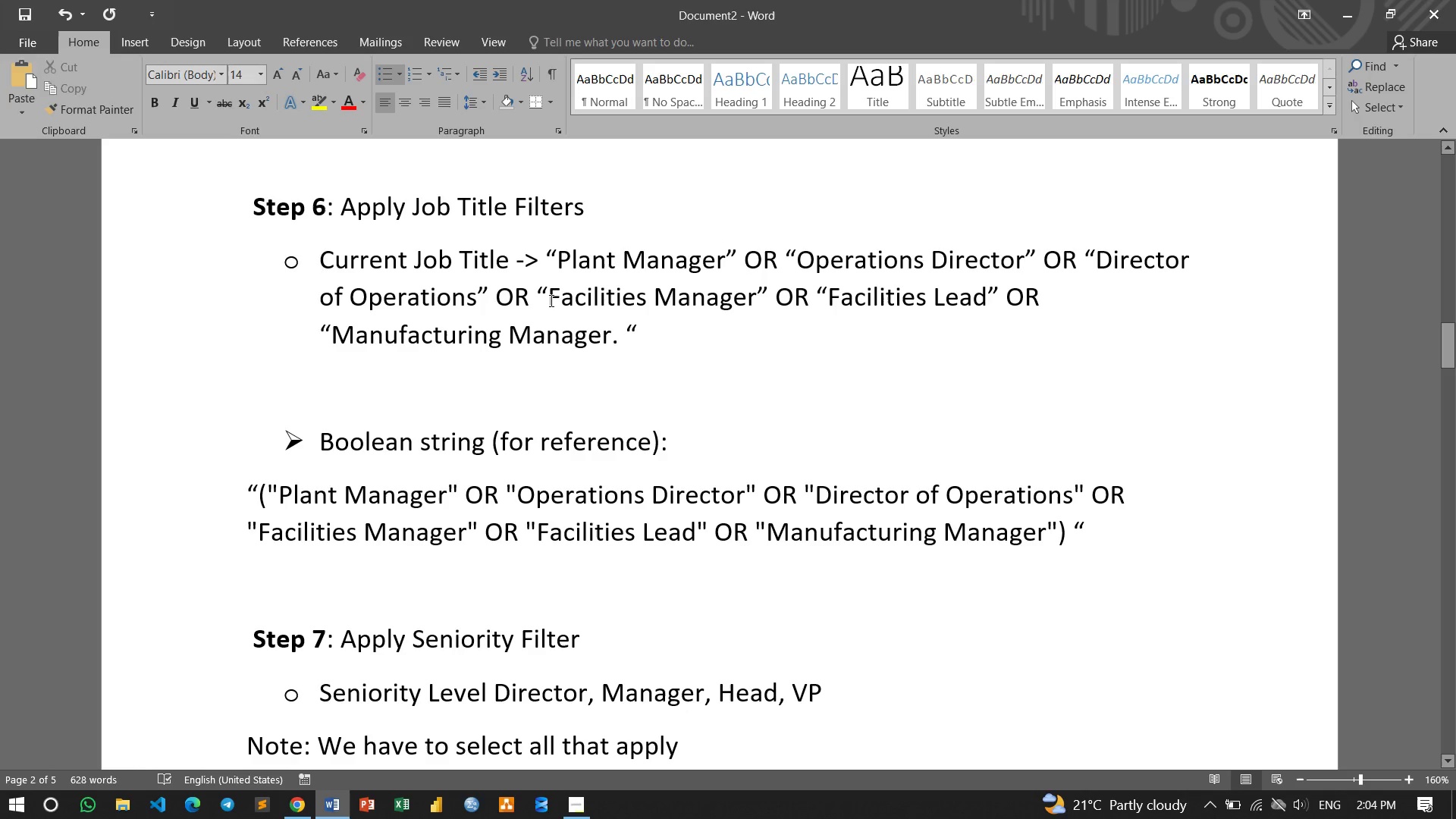 
left_click_drag(start_coordinate=[550, 300], to_coordinate=[723, 301])
 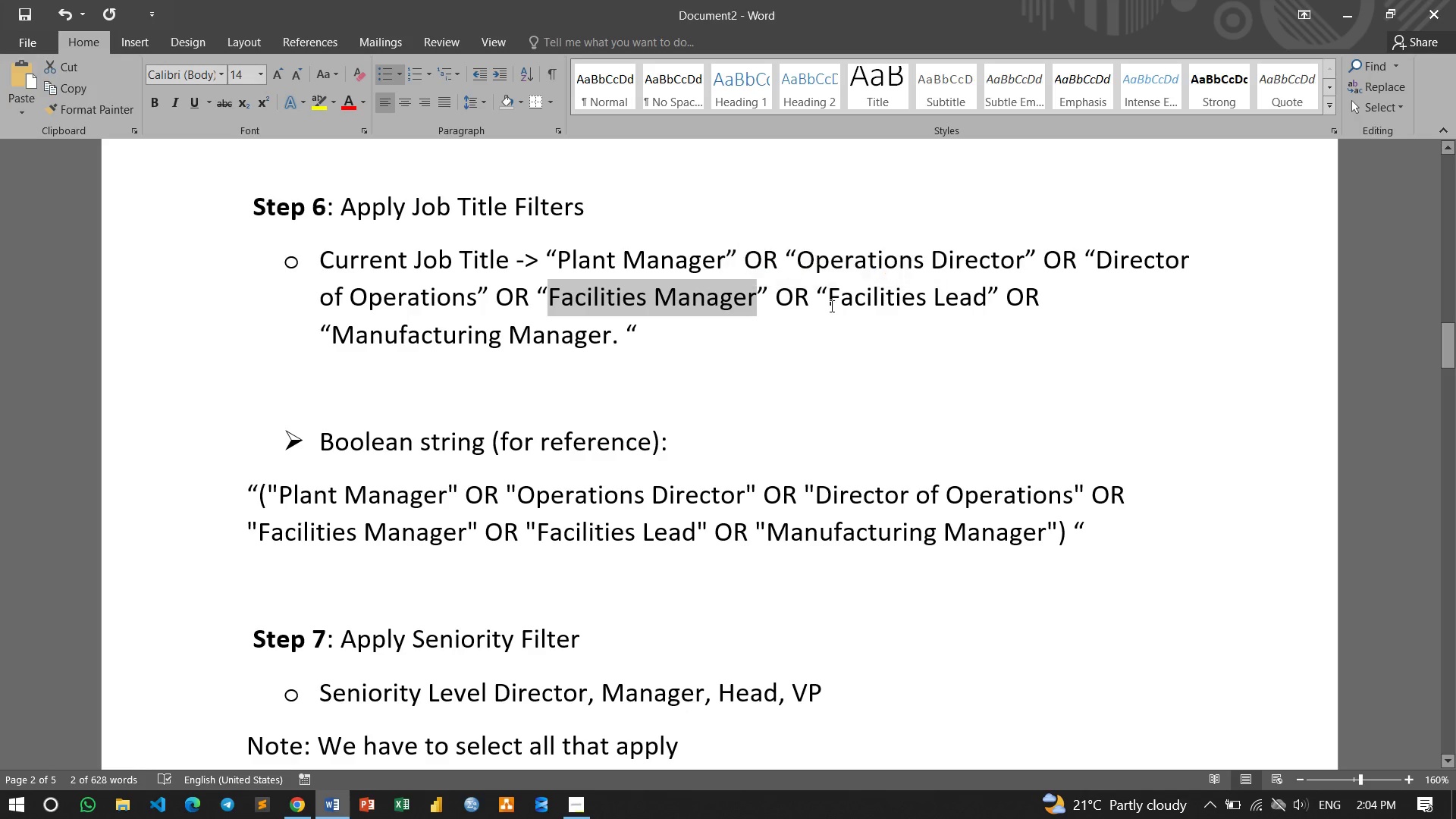 
left_click_drag(start_coordinate=[830, 306], to_coordinate=[990, 306])
 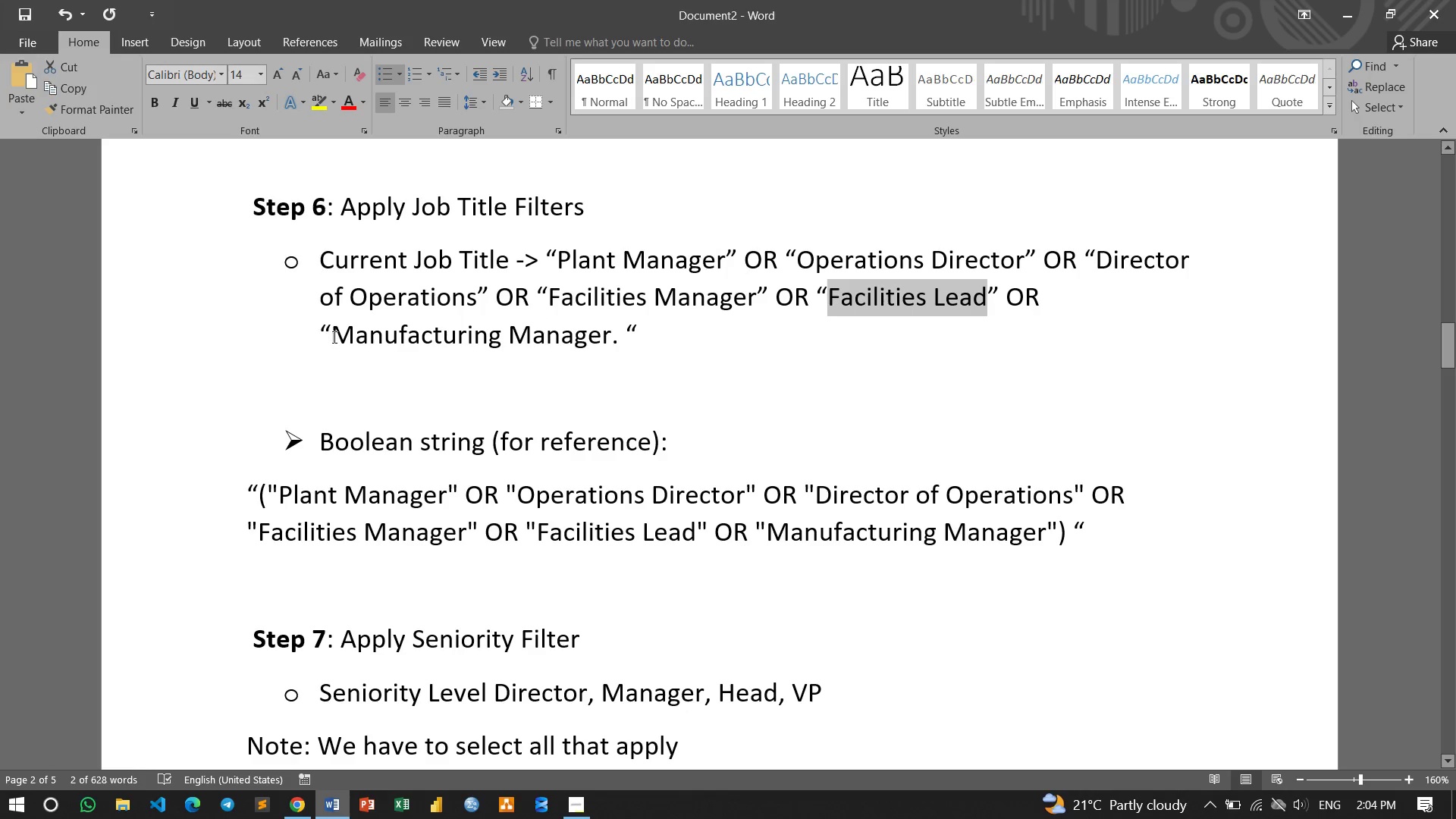 
left_click_drag(start_coordinate=[333, 337], to_coordinate=[576, 337])
 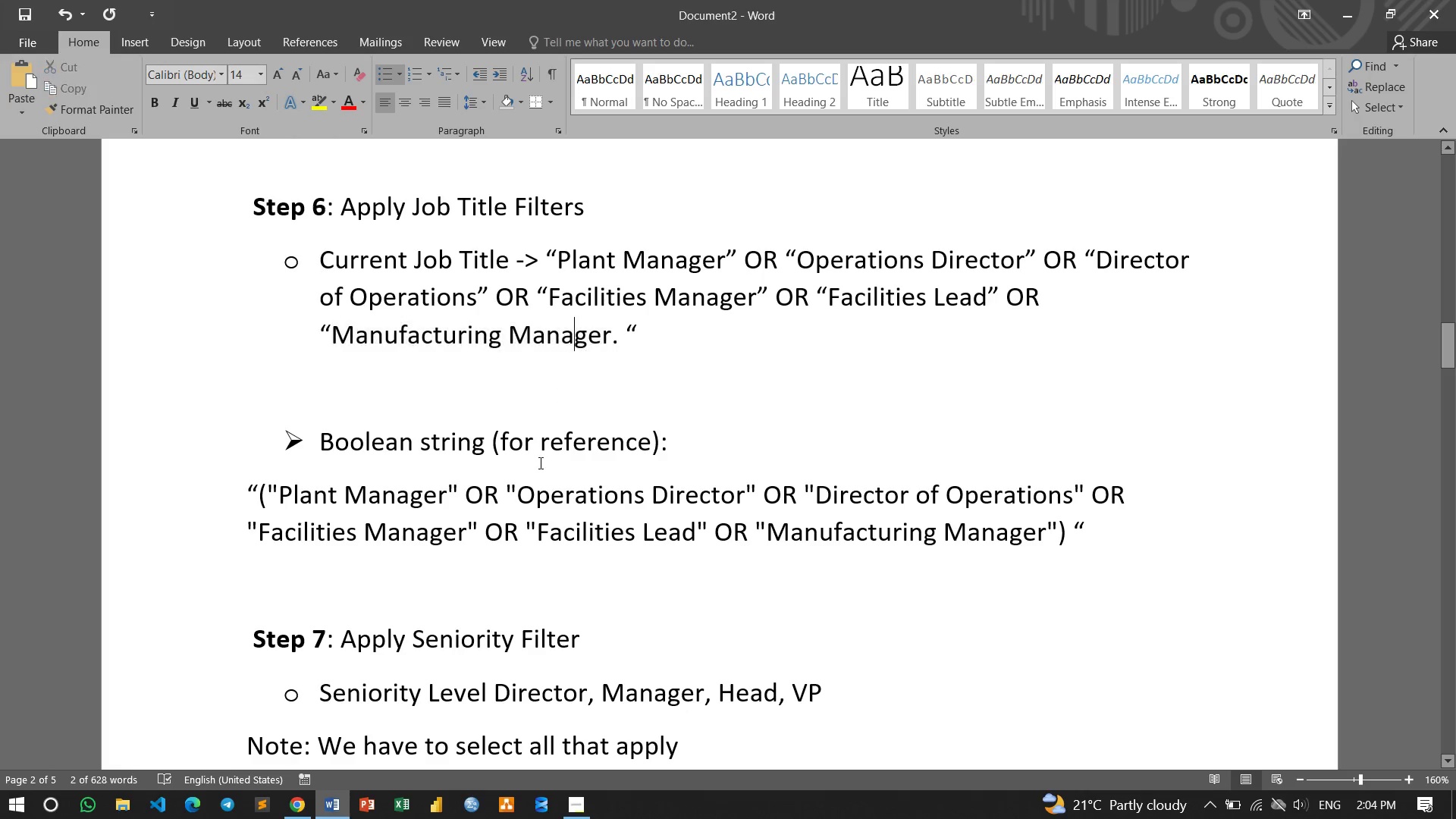 
left_click([579, 341])
 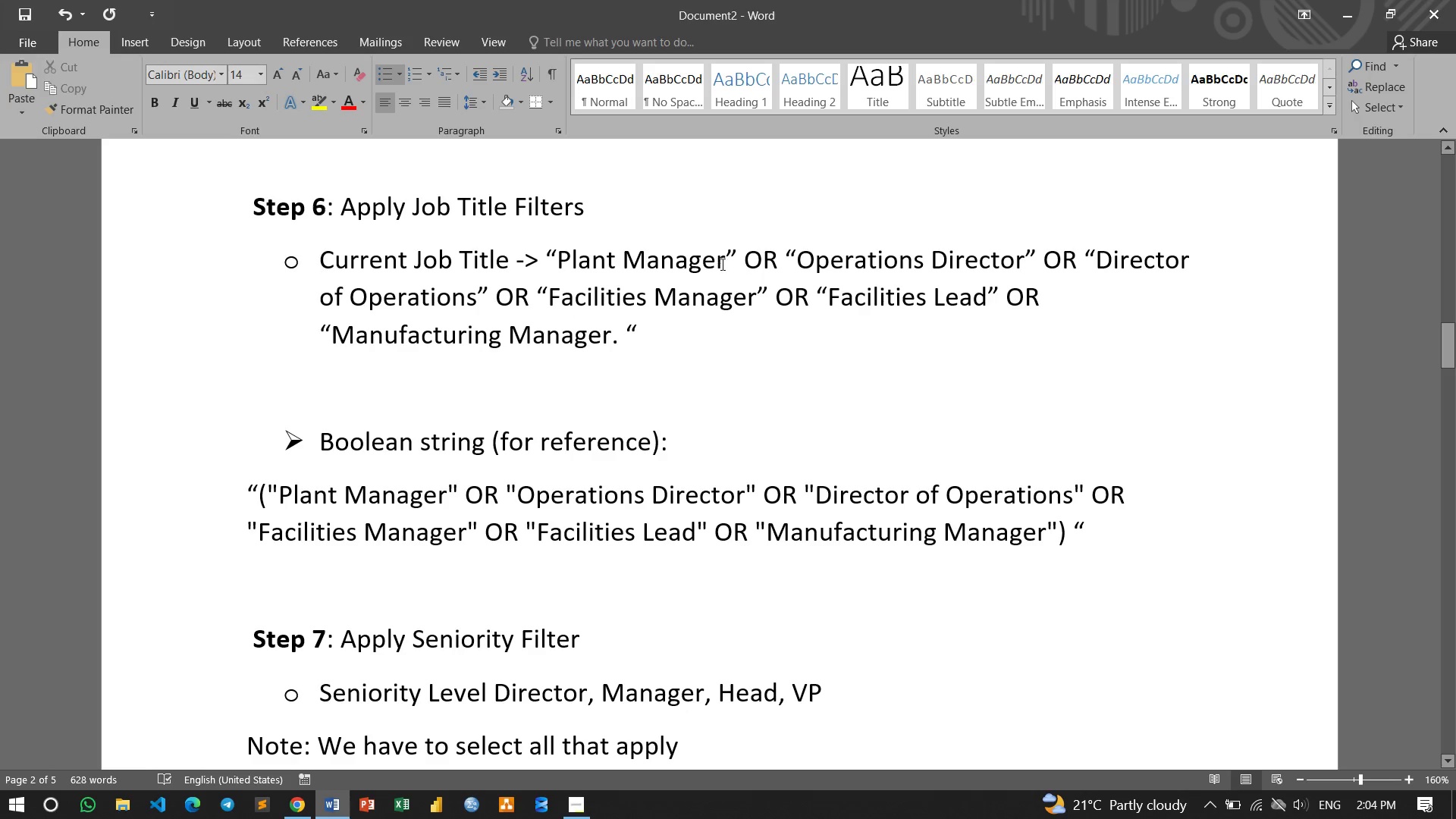 
left_click_drag(start_coordinate=[725, 262], to_coordinate=[576, 272])
 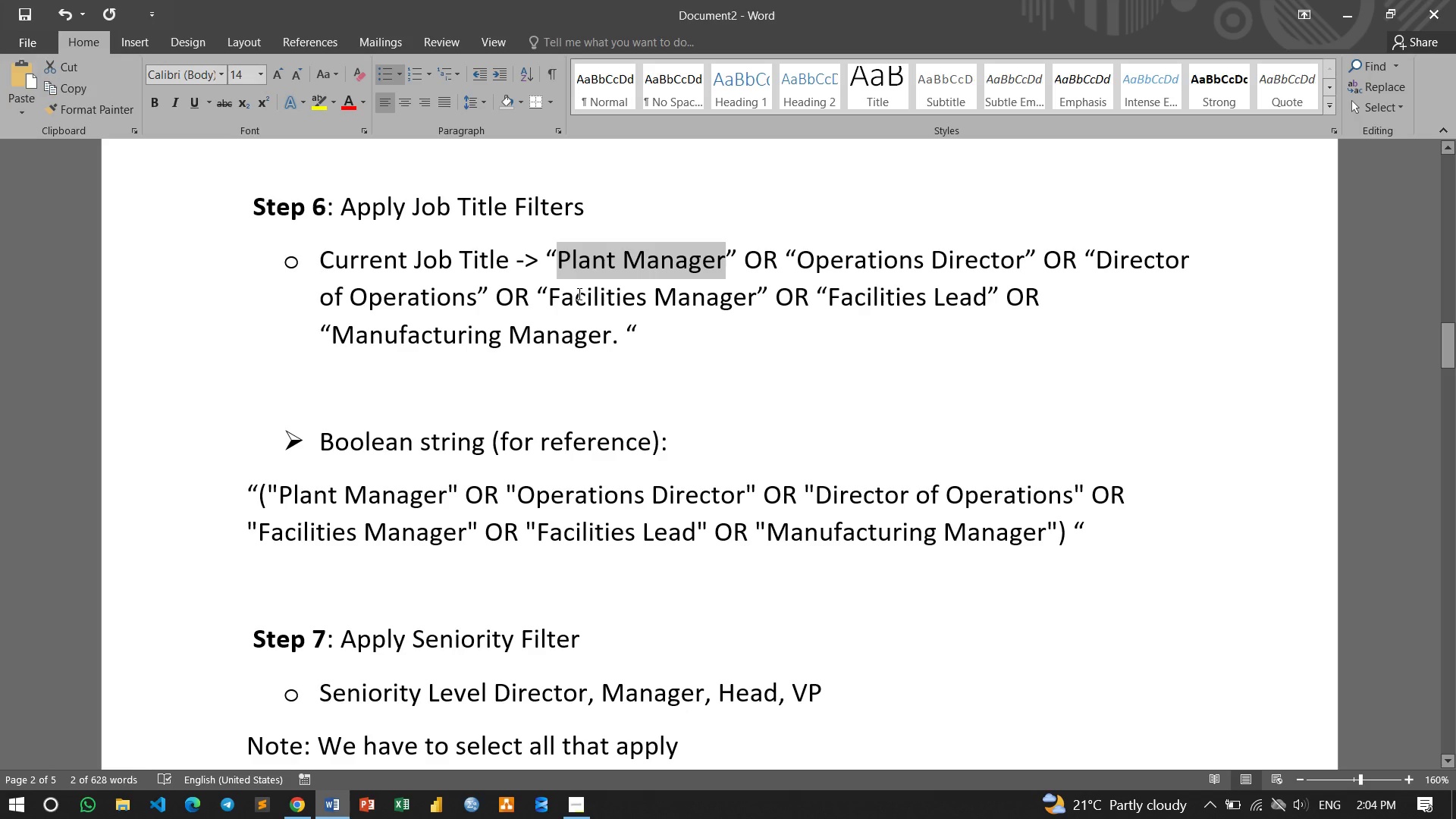 
key(Control+C)
 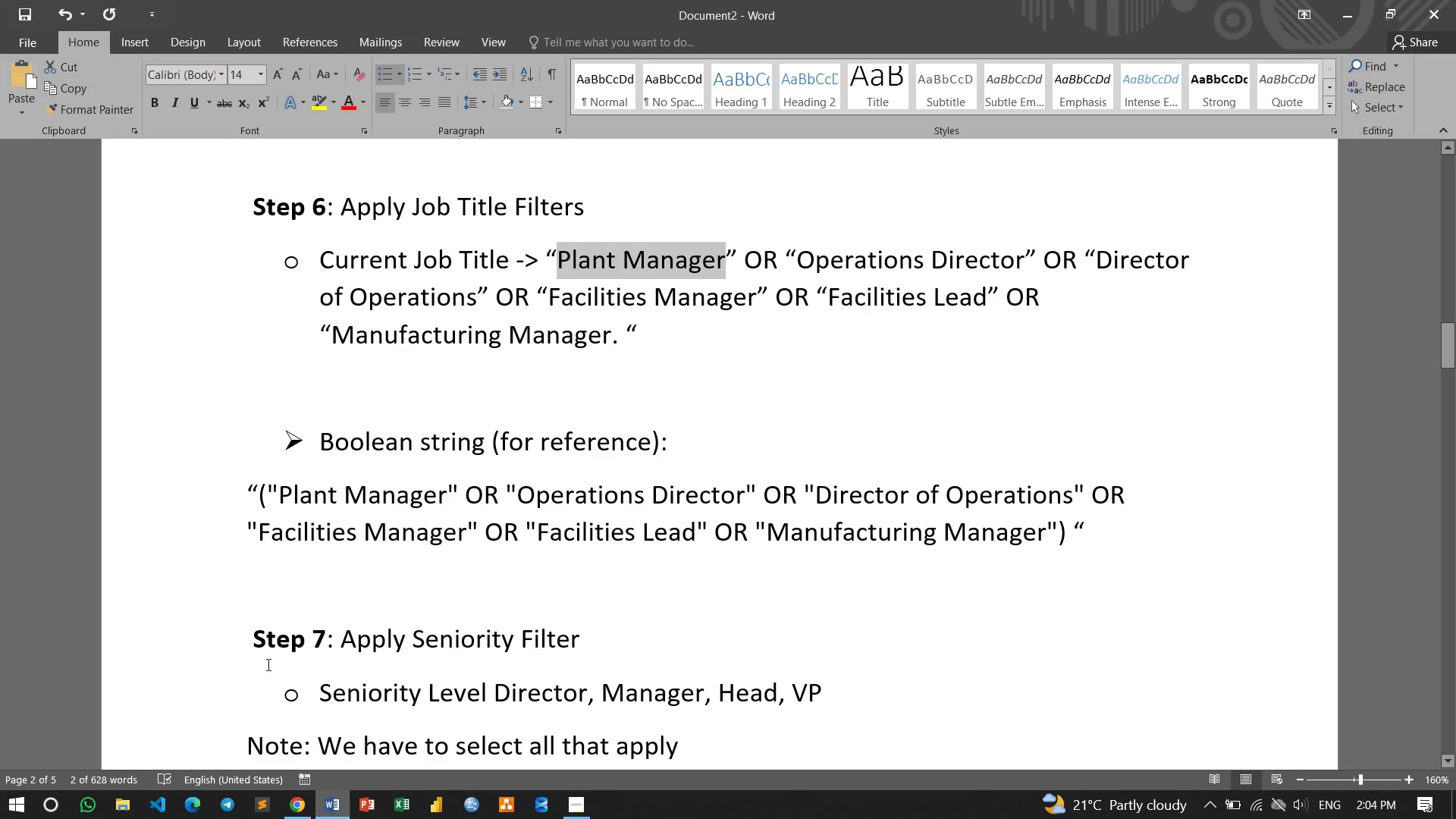 
left_click([302, 803])
 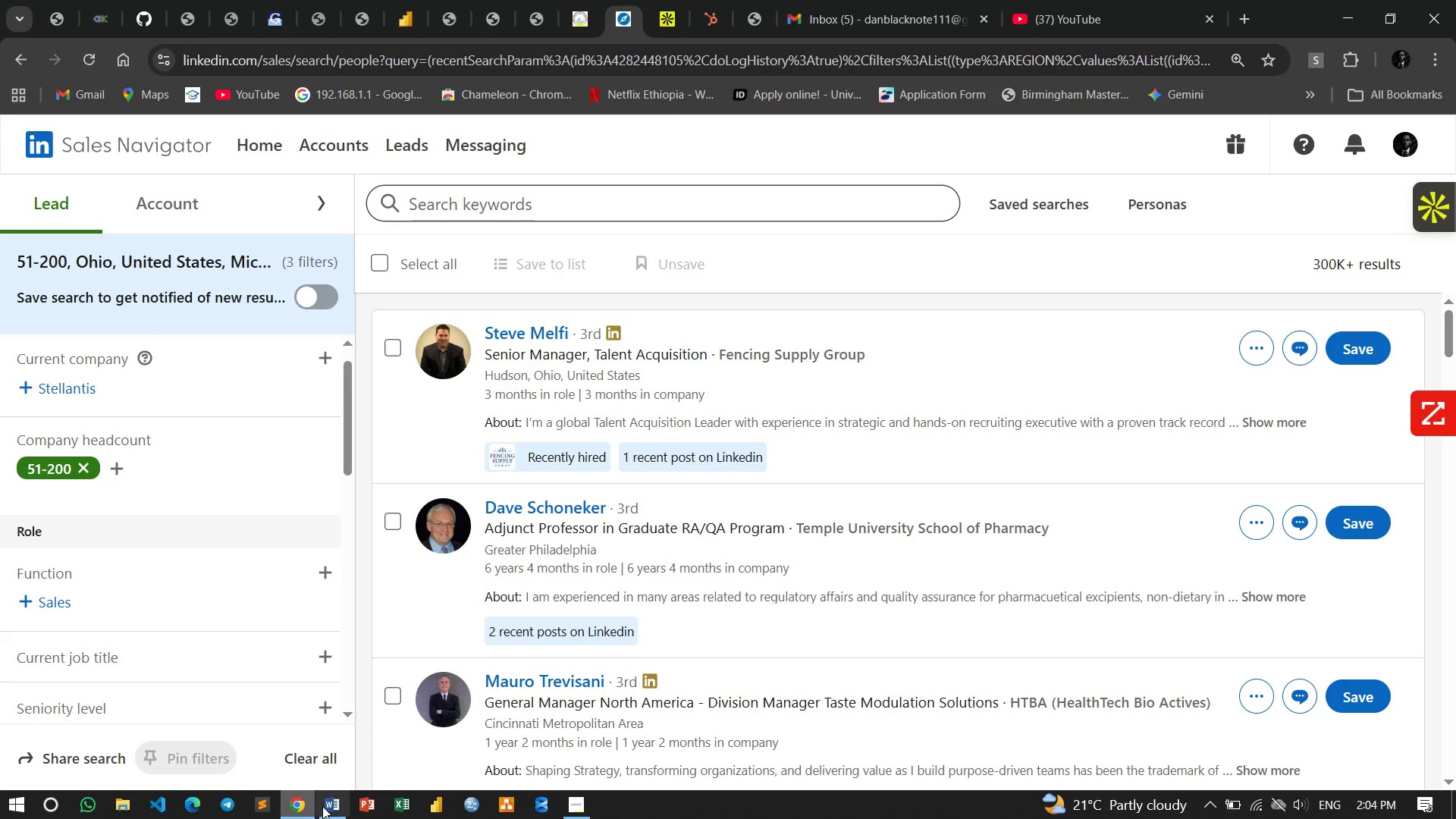 
left_click([336, 801])
 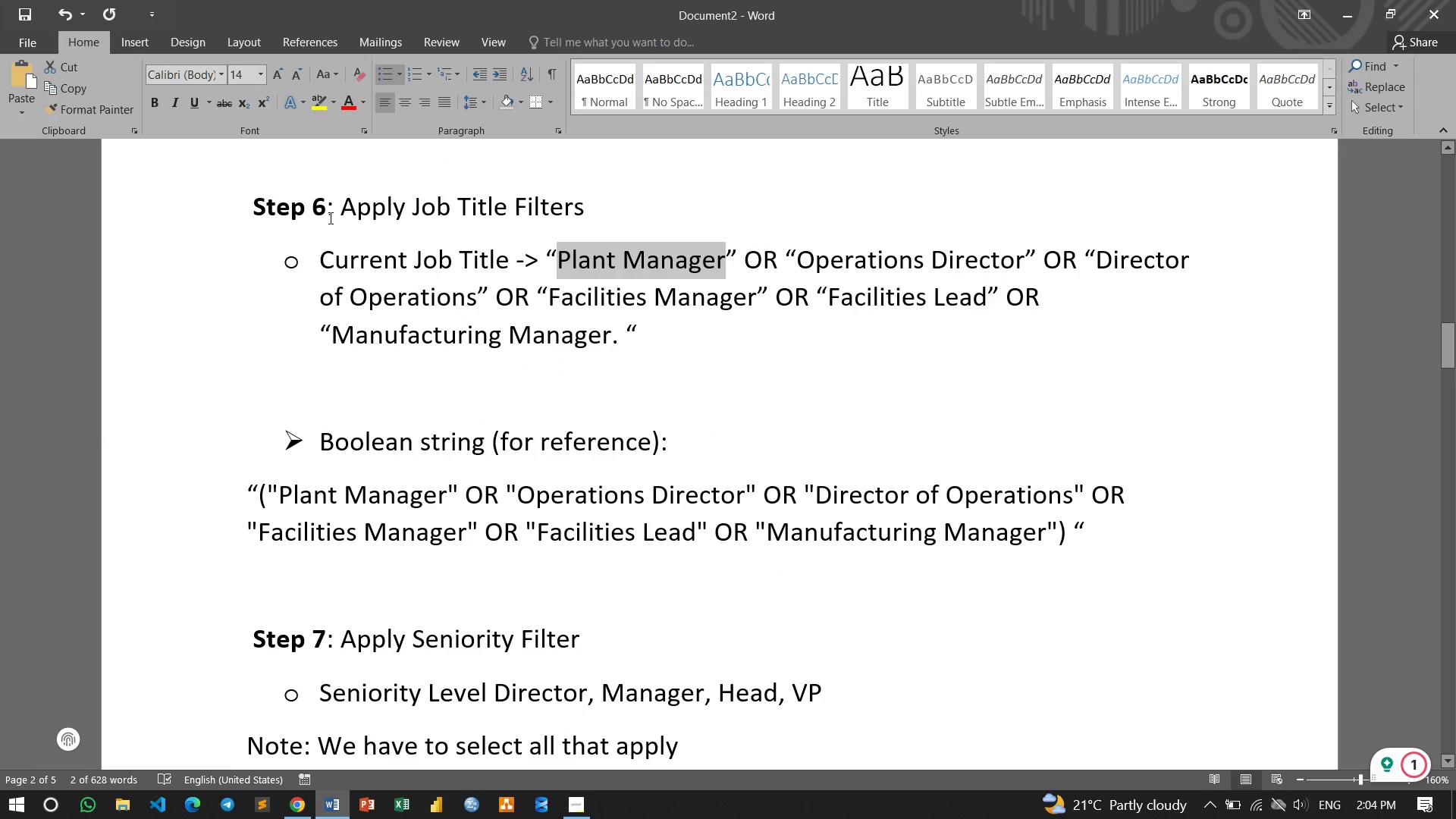 
left_click_drag(start_coordinate=[341, 212], to_coordinate=[575, 209])
 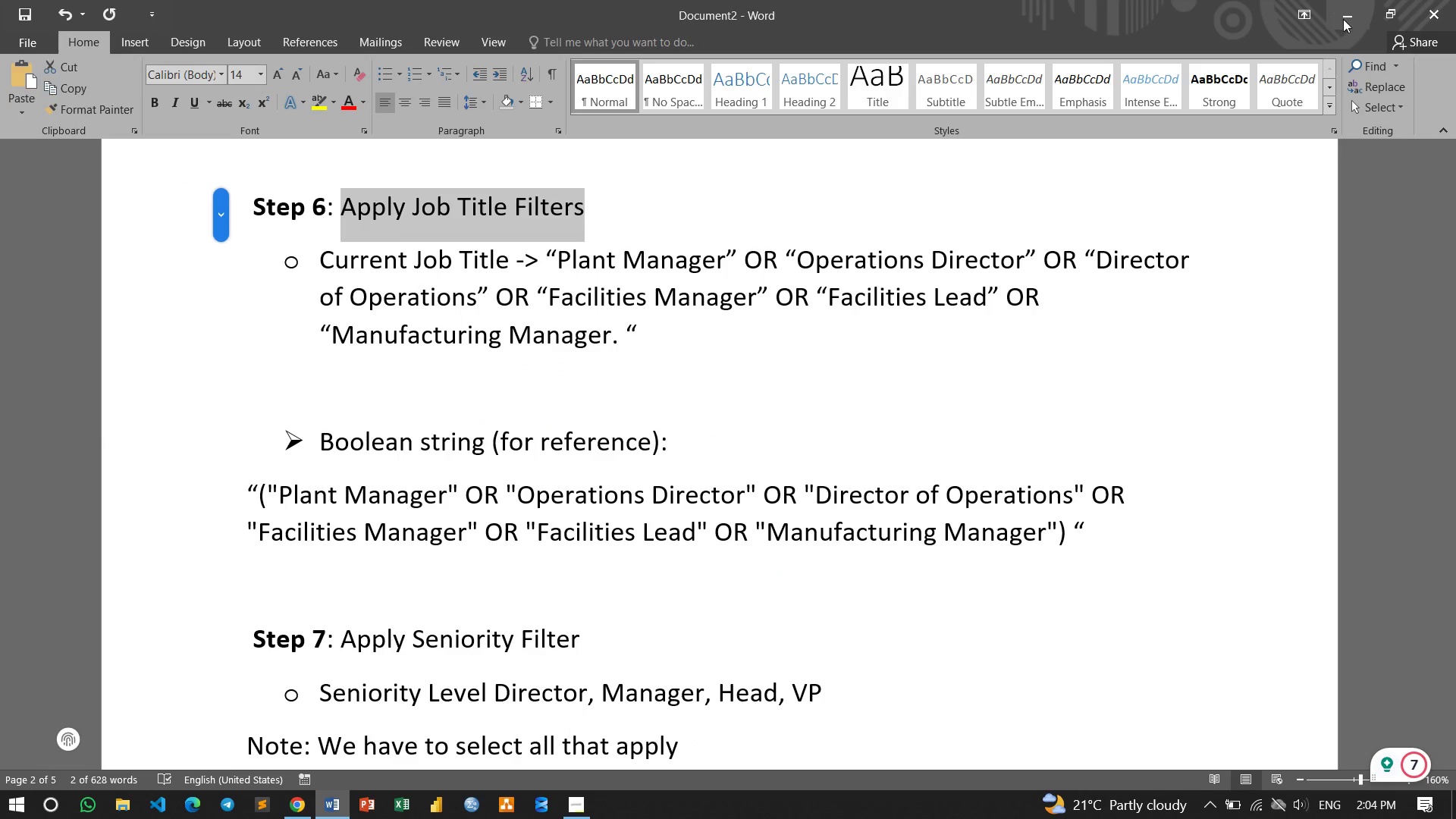 
left_click([1343, 19])
 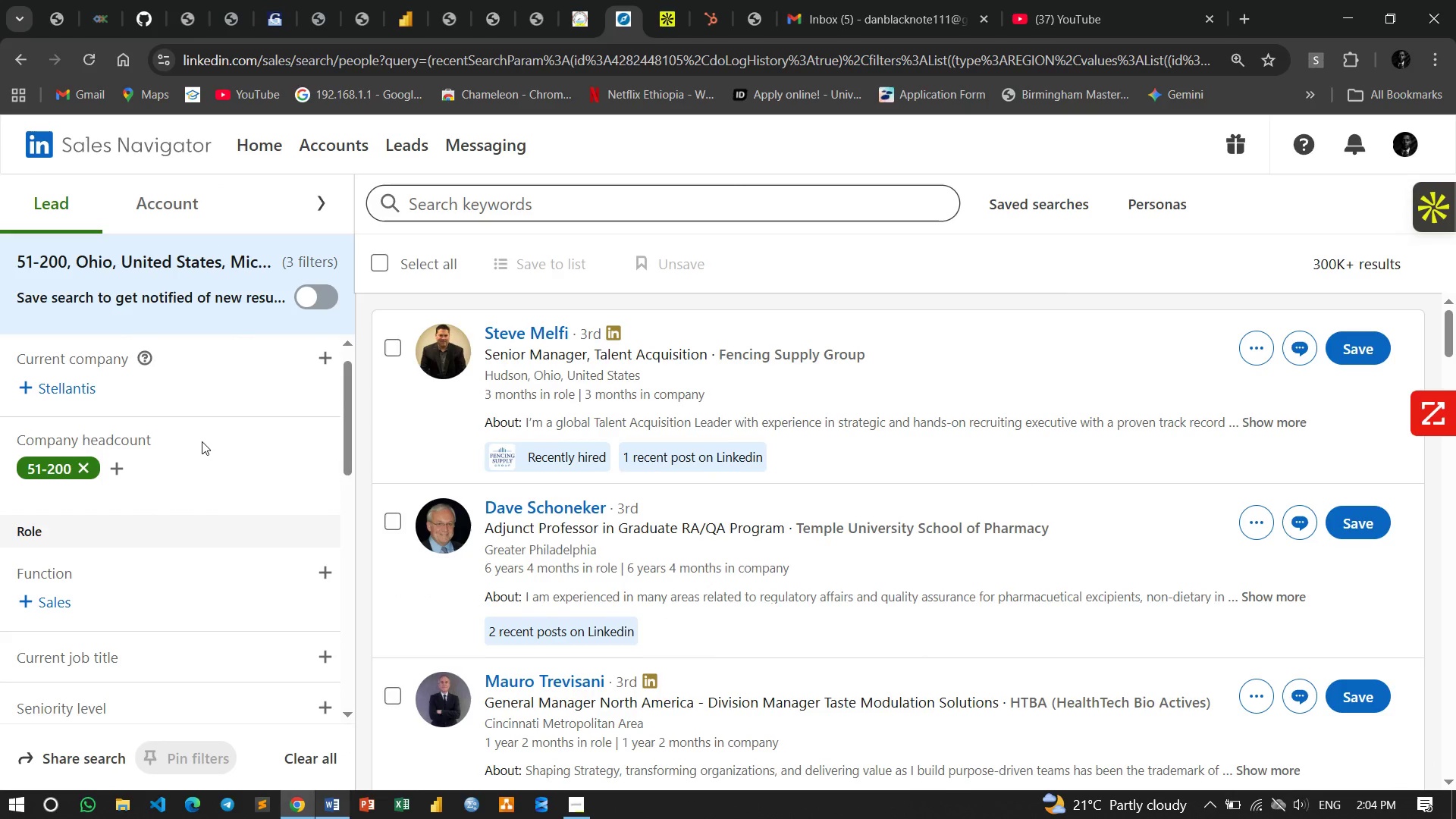 
scroll: coordinate [106, 505], scroll_direction: down, amount: 4.0
 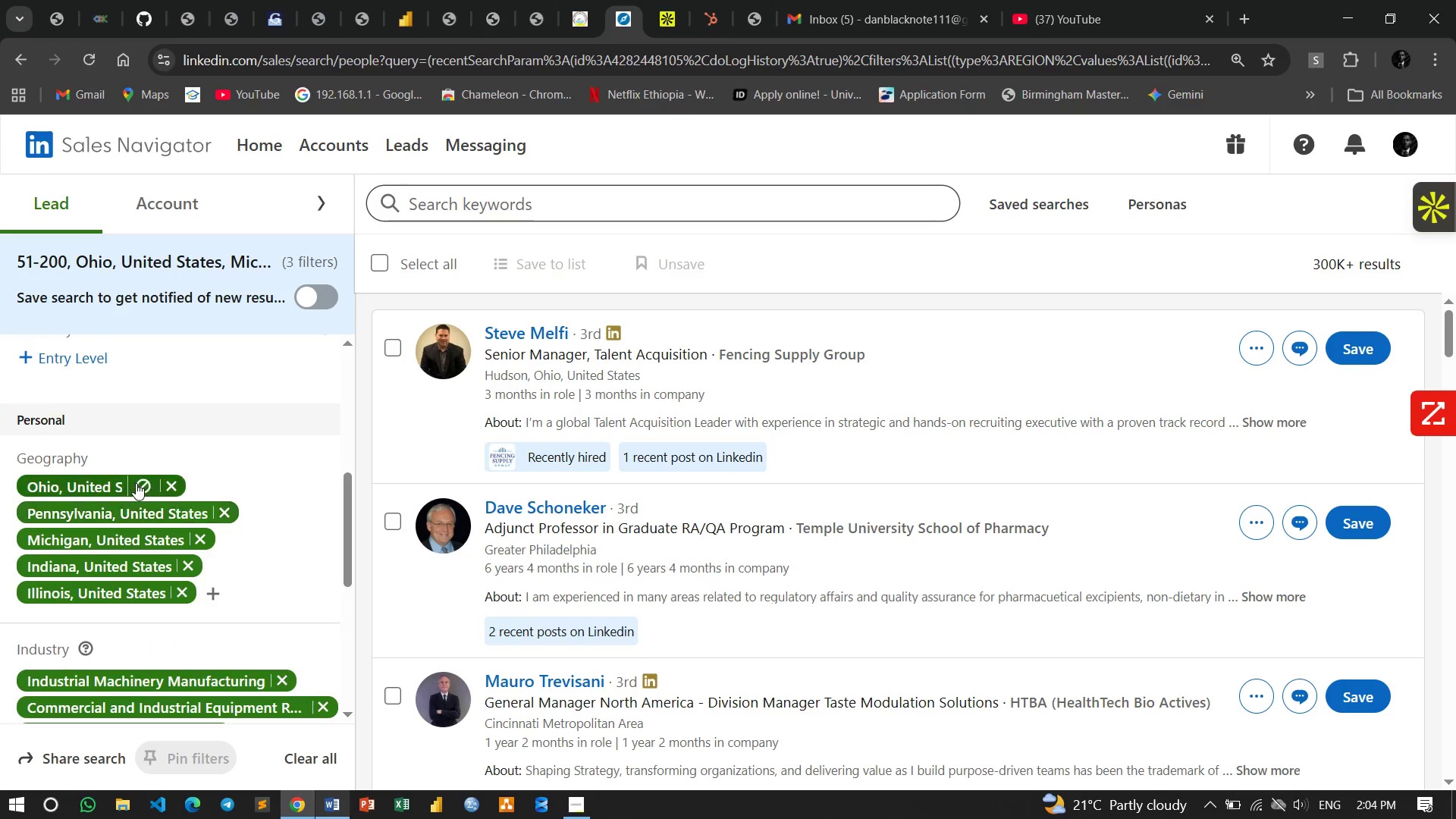 
scroll: coordinate [189, 481], scroll_direction: up, amount: 3.0
 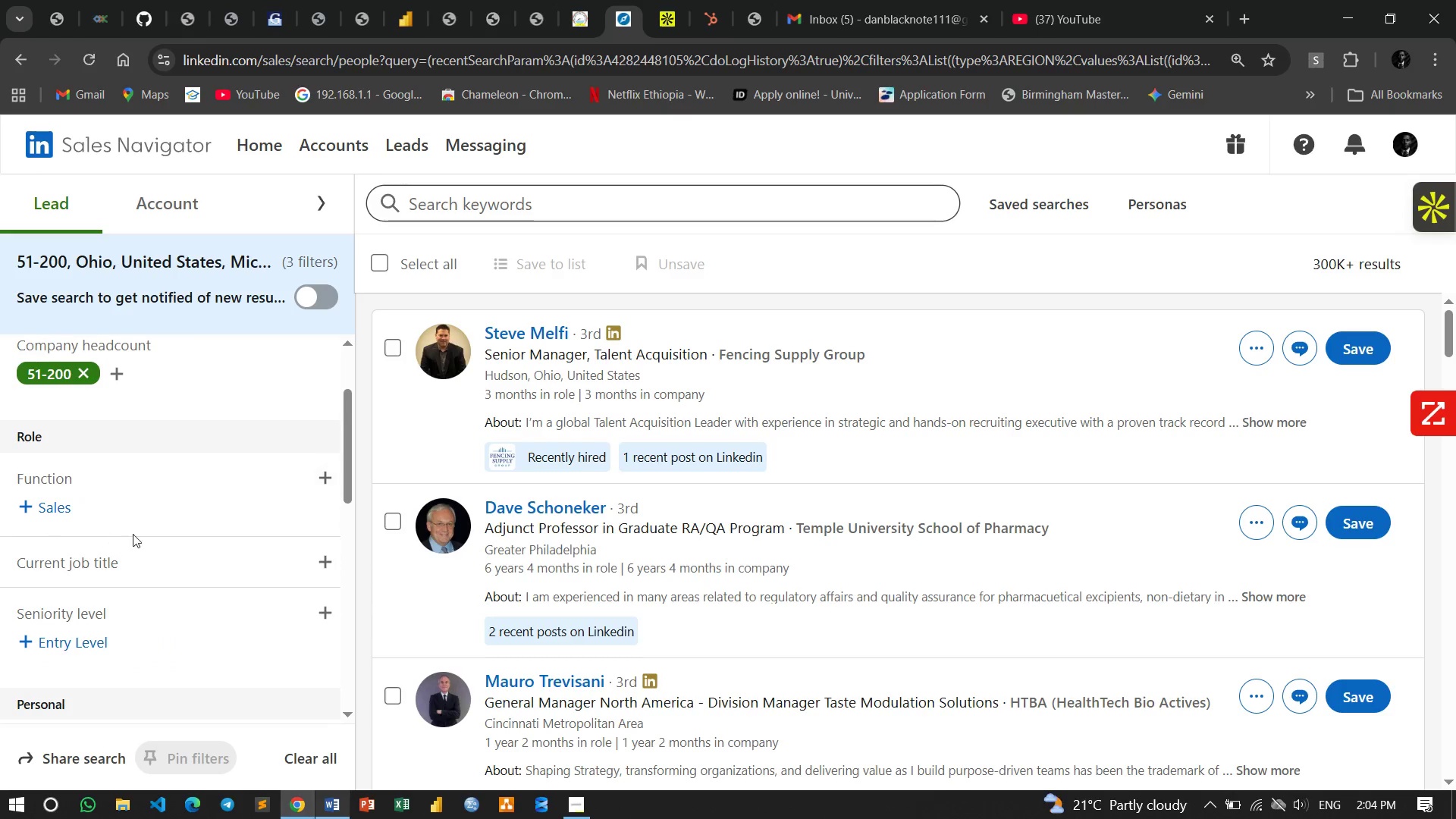 
scroll: coordinate [139, 534], scroll_direction: down, amount: 1.0
 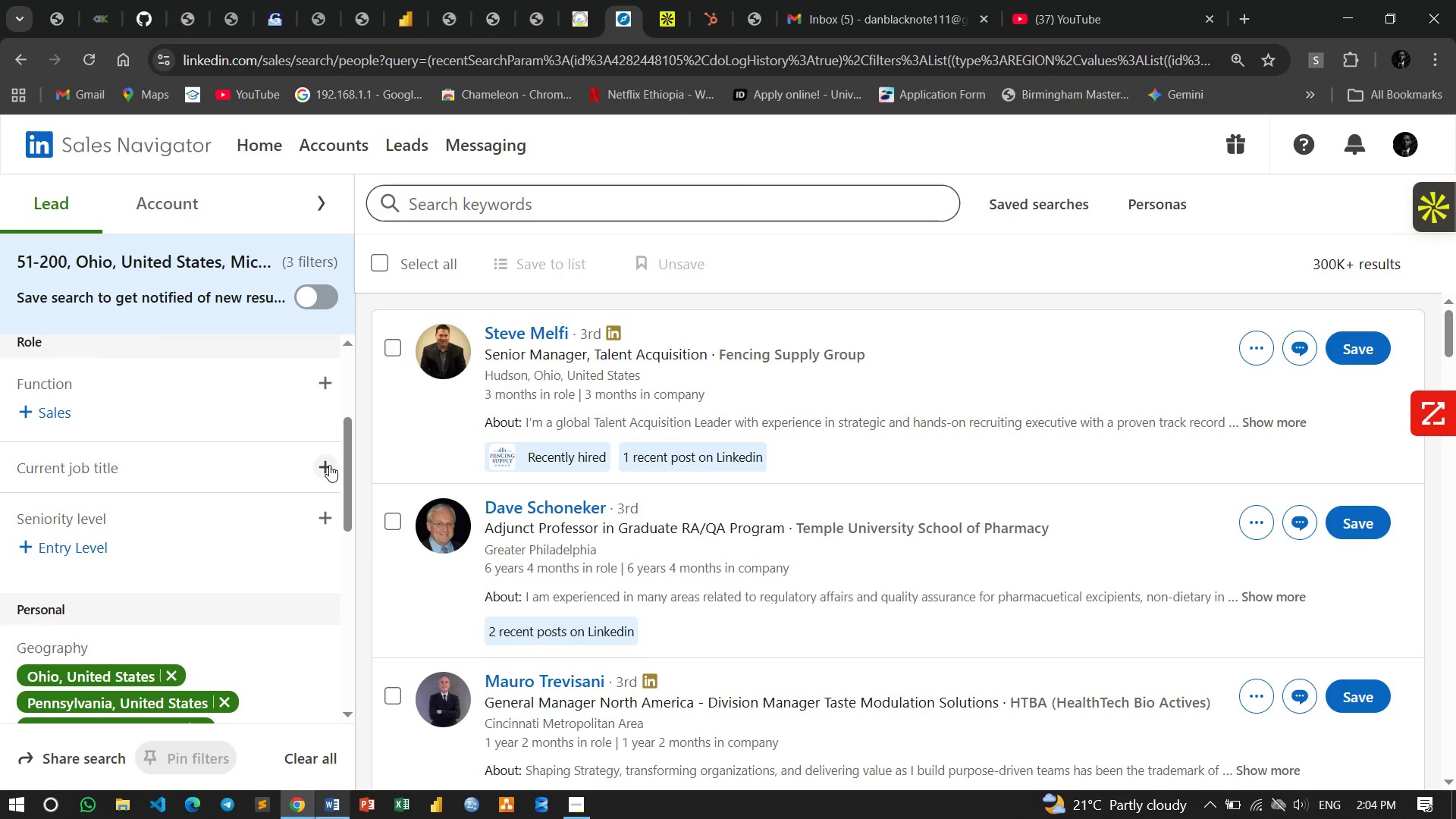 
left_click([329, 465])
 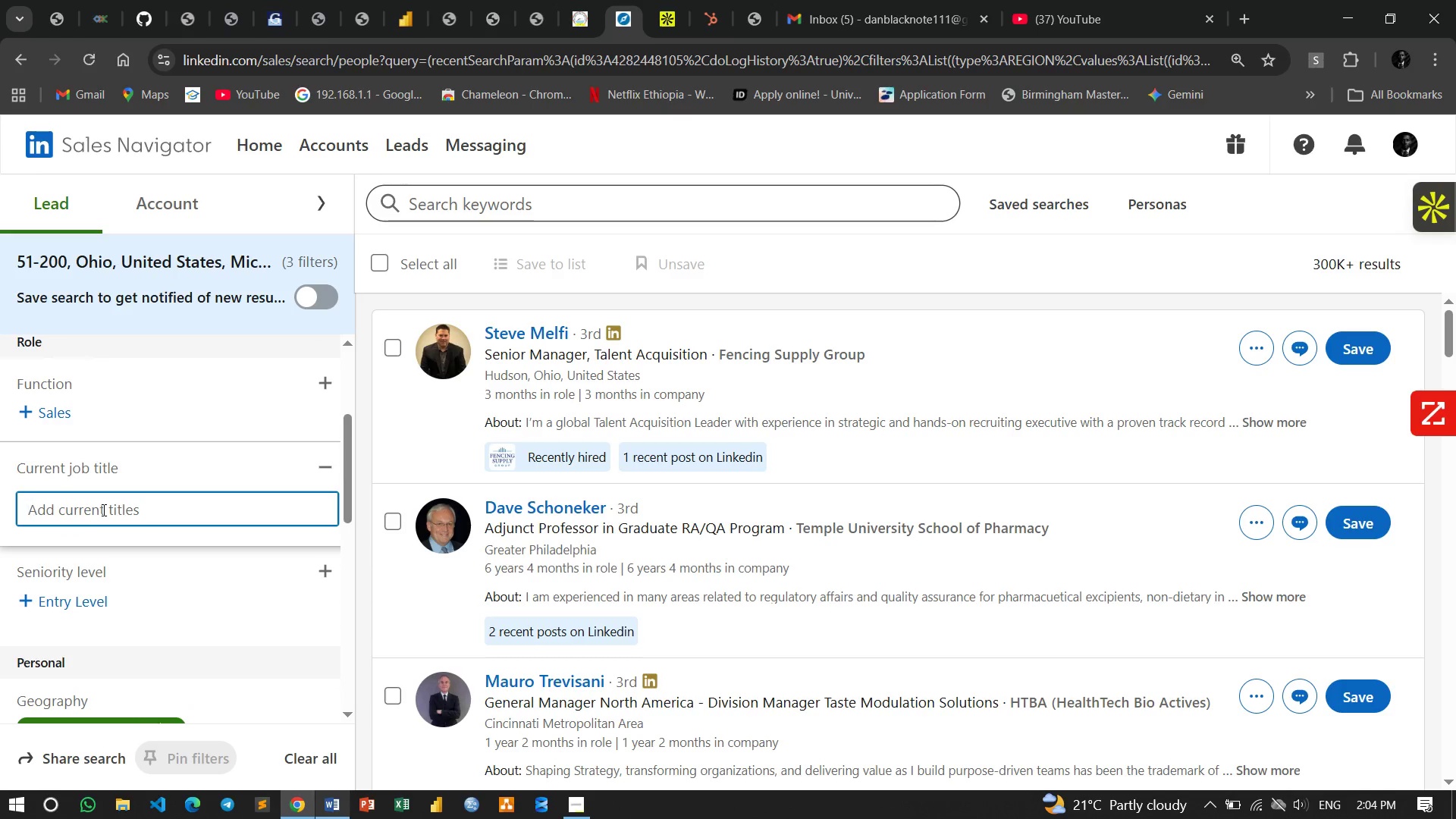 
left_click([102, 510])
 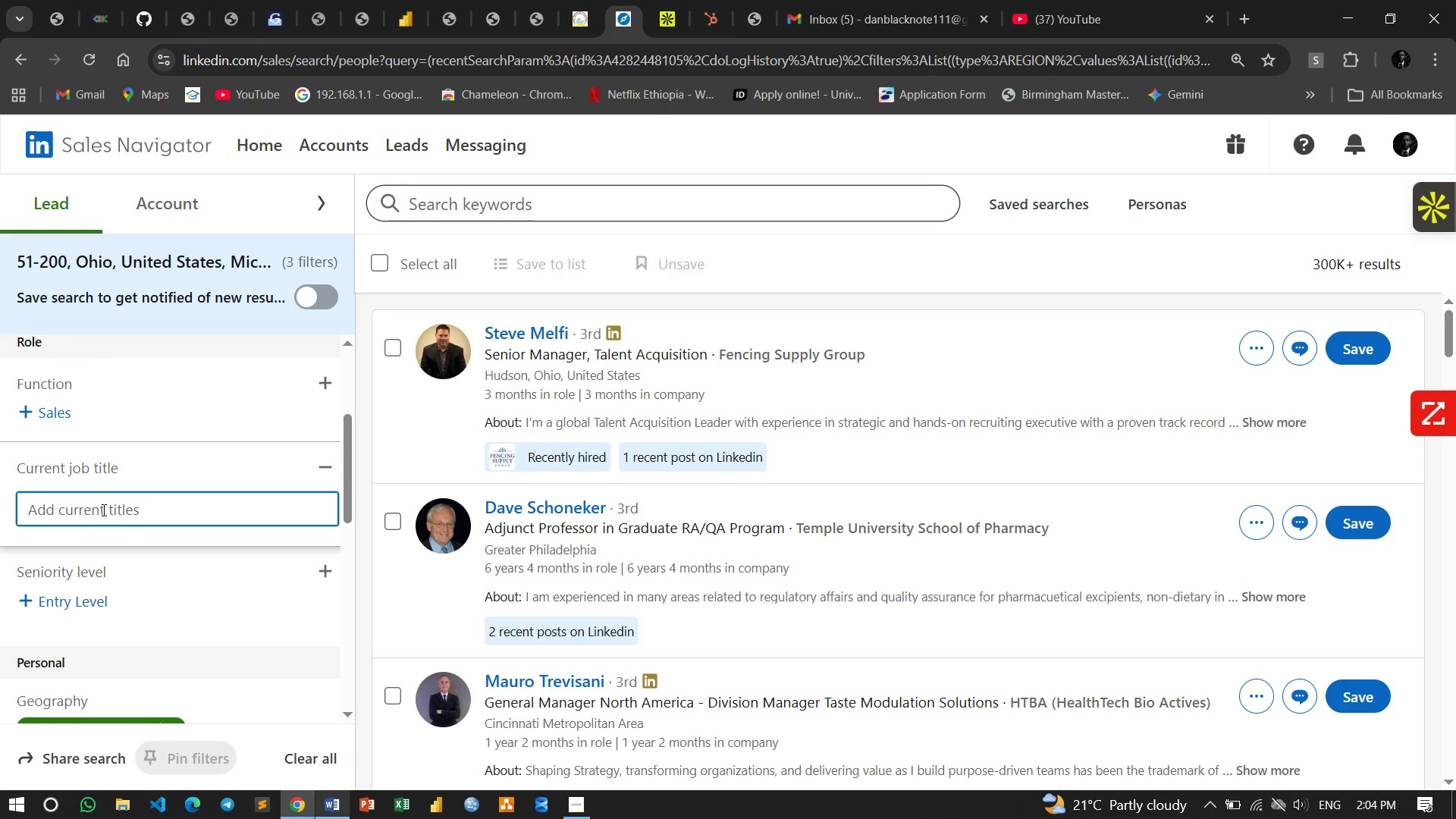 
type(Plant )
 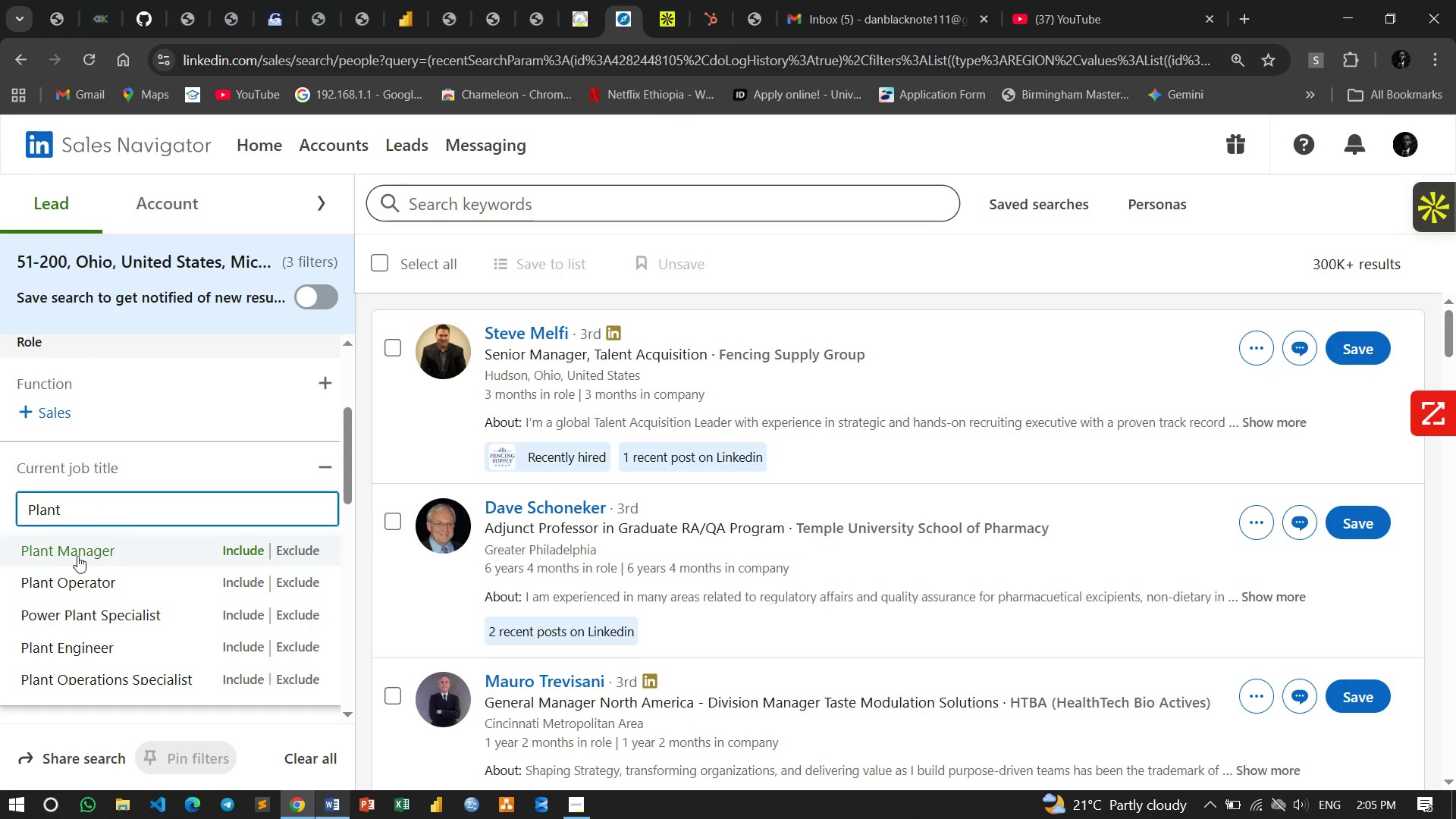 
left_click([87, 554])
 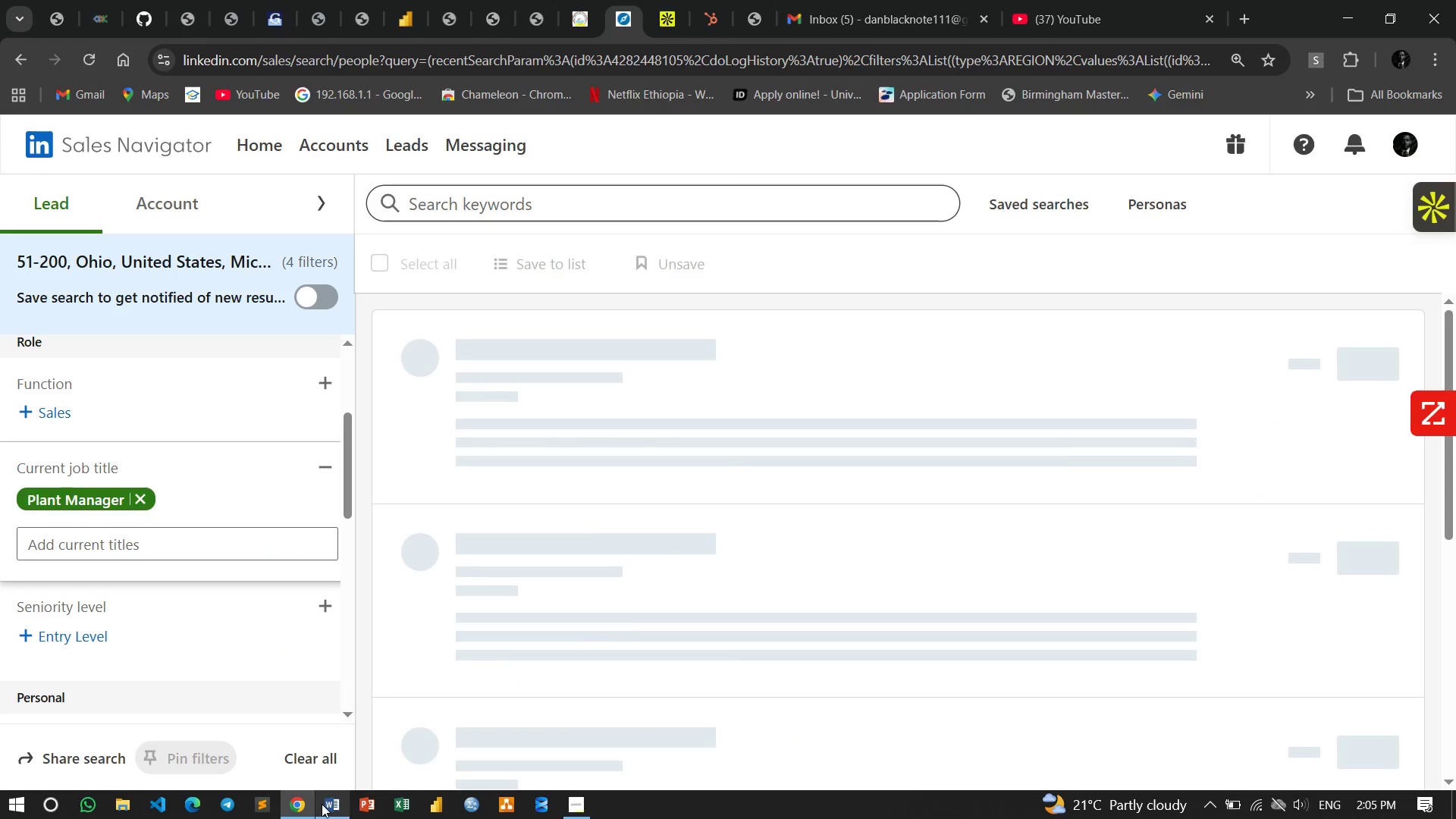 
left_click([330, 809])
 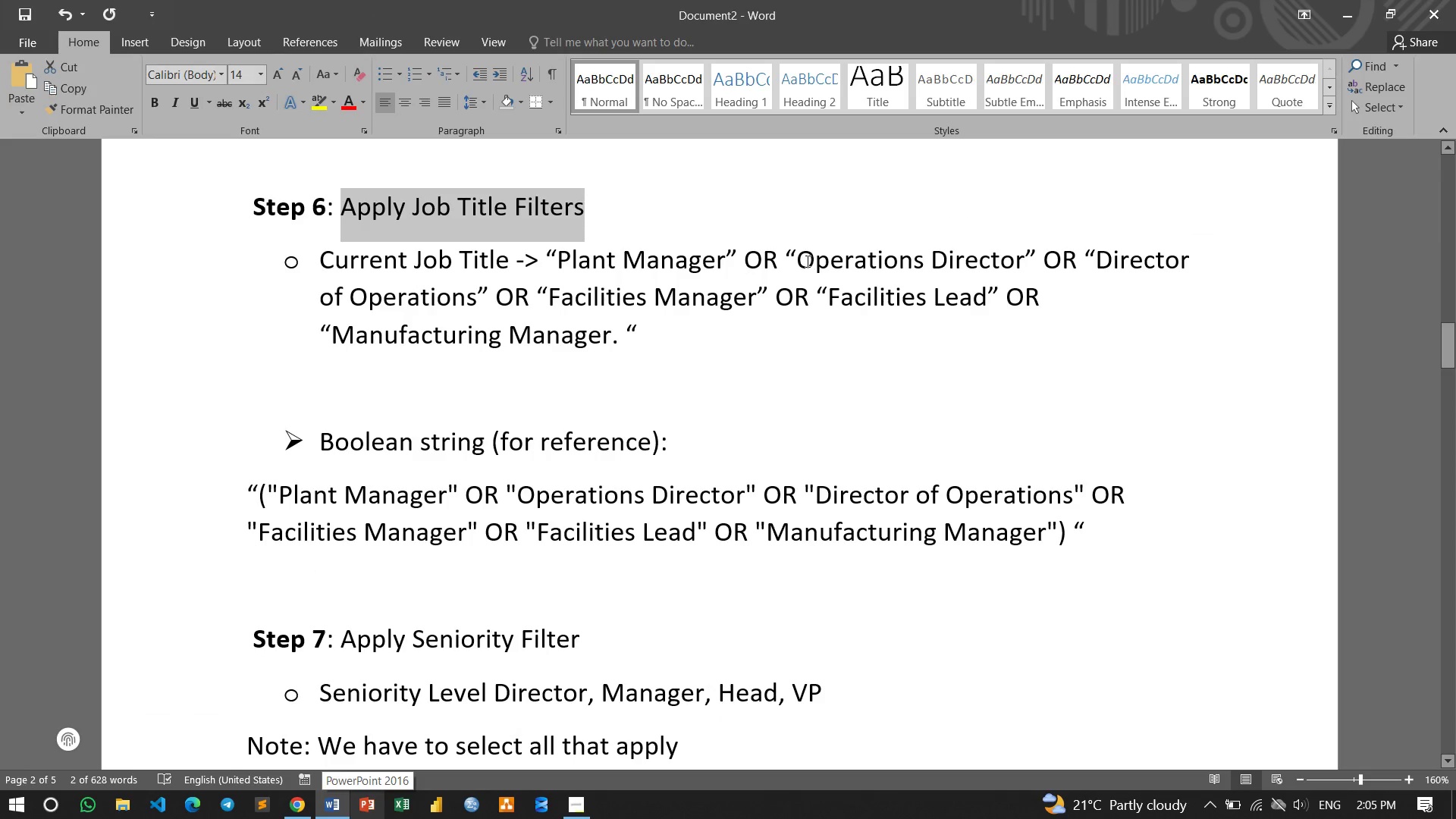 
left_click_drag(start_coordinate=[801, 259], to_coordinate=[1007, 267])
 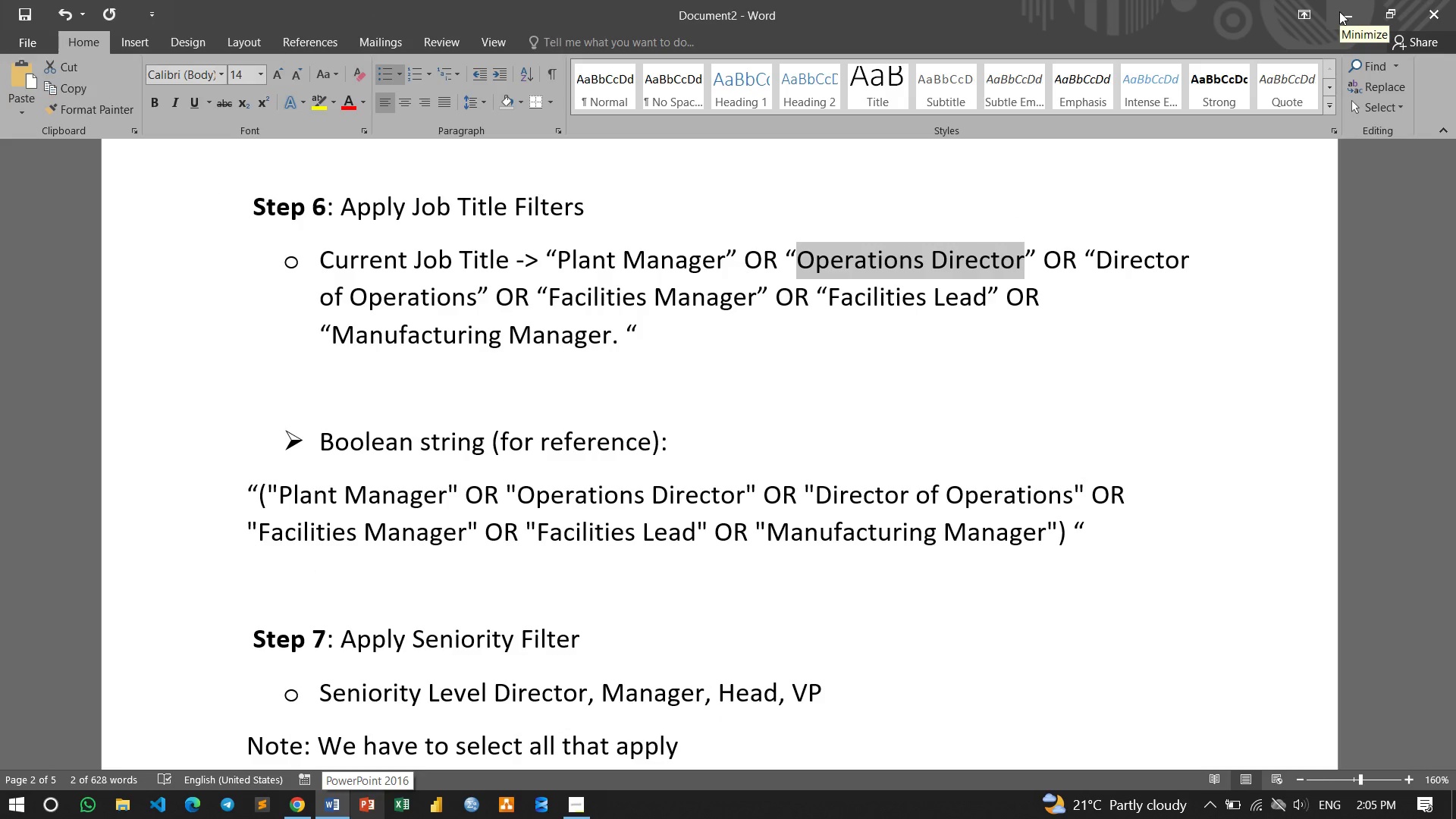 
left_click([1339, 11])
 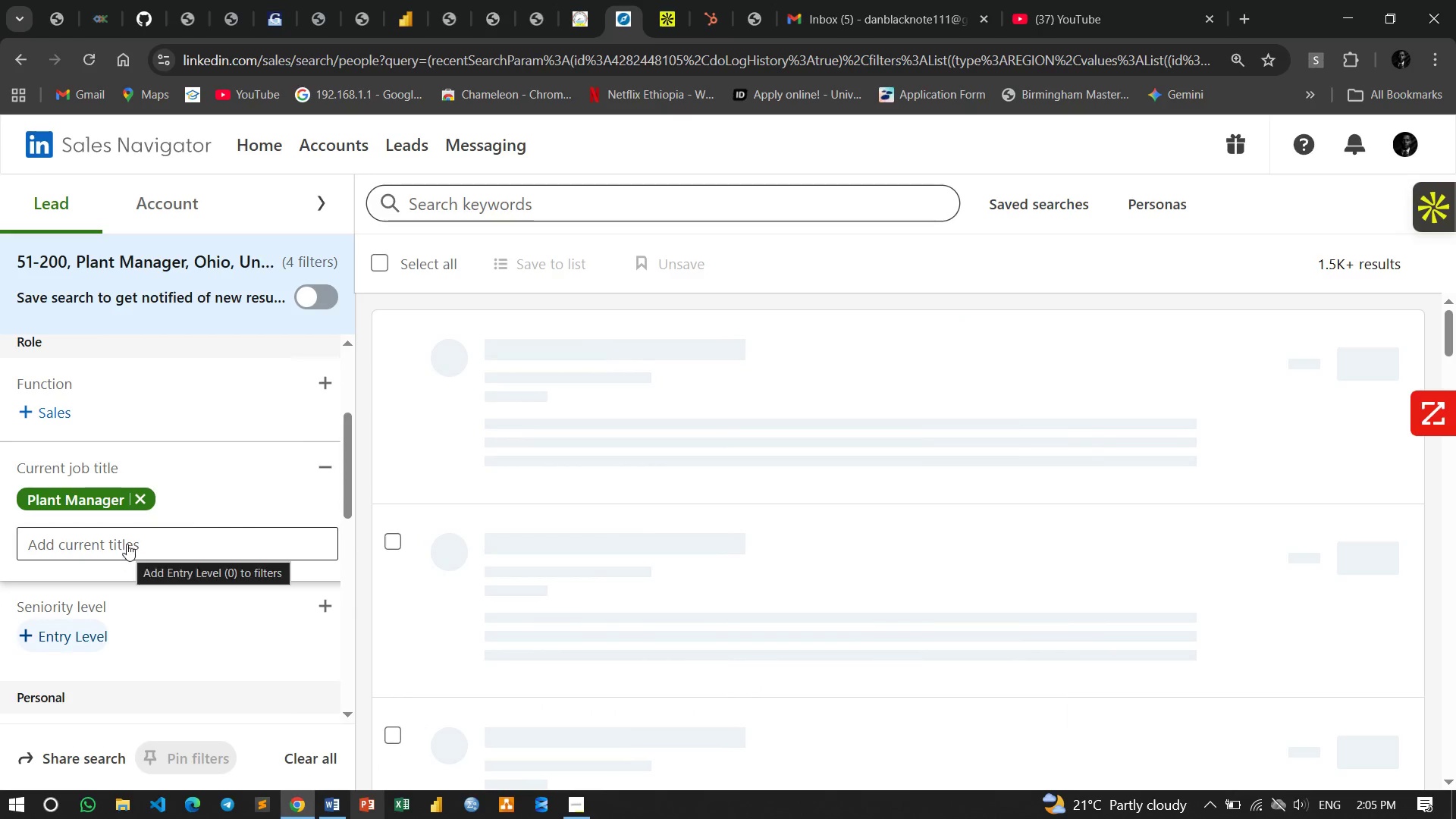 
left_click([127, 542])
 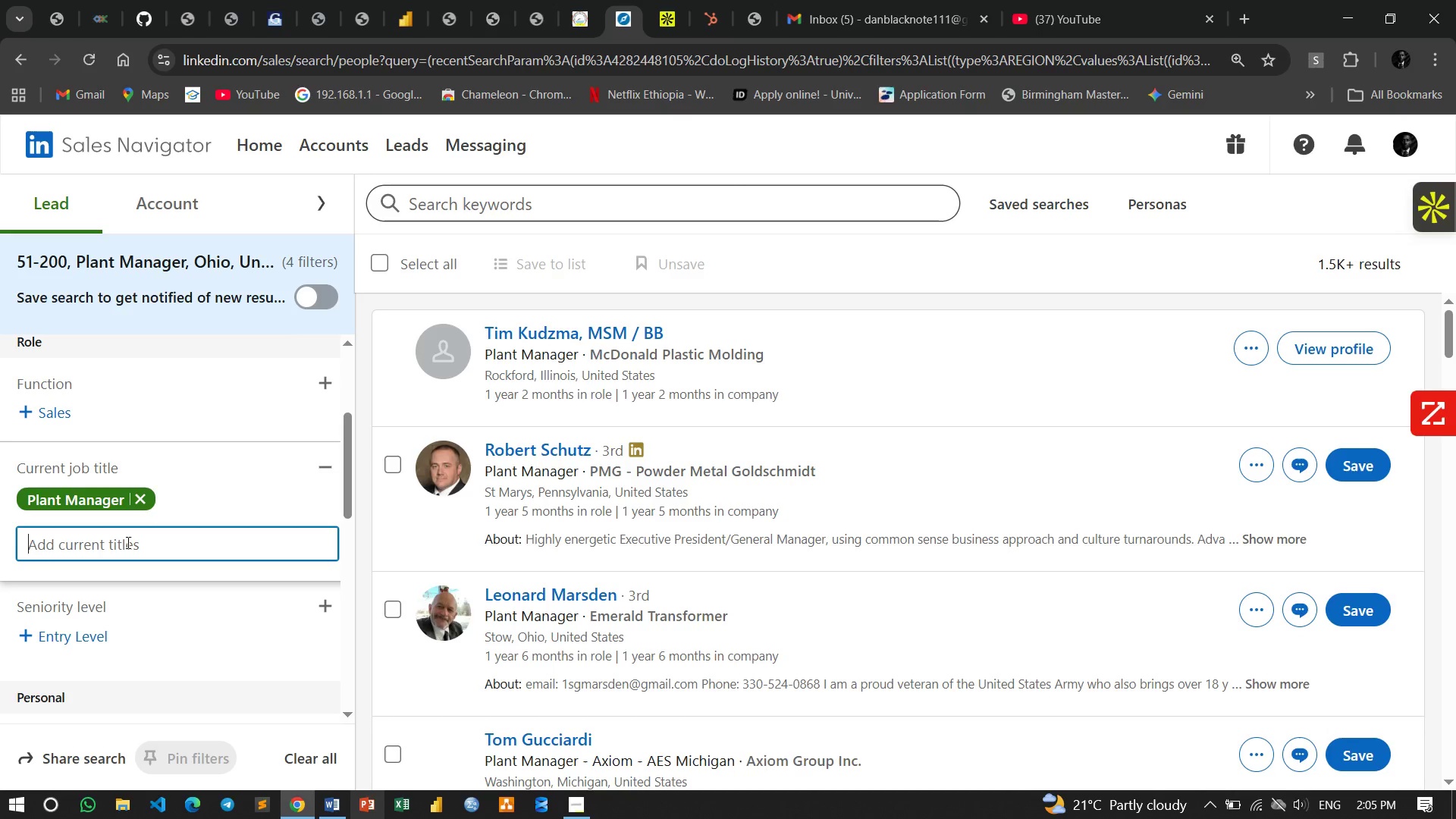 
type(Opration Director)
key(Backspace)
key(Backspace)
key(Backspace)
key(Backspace)
key(Backspace)
key(Backspace)
key(Backspace)
key(Backspace)
key(Backspace)
key(Backspace)
key(Backspace)
key(Backspace)
key(Backspace)
key(Backspace)
type(etion)
 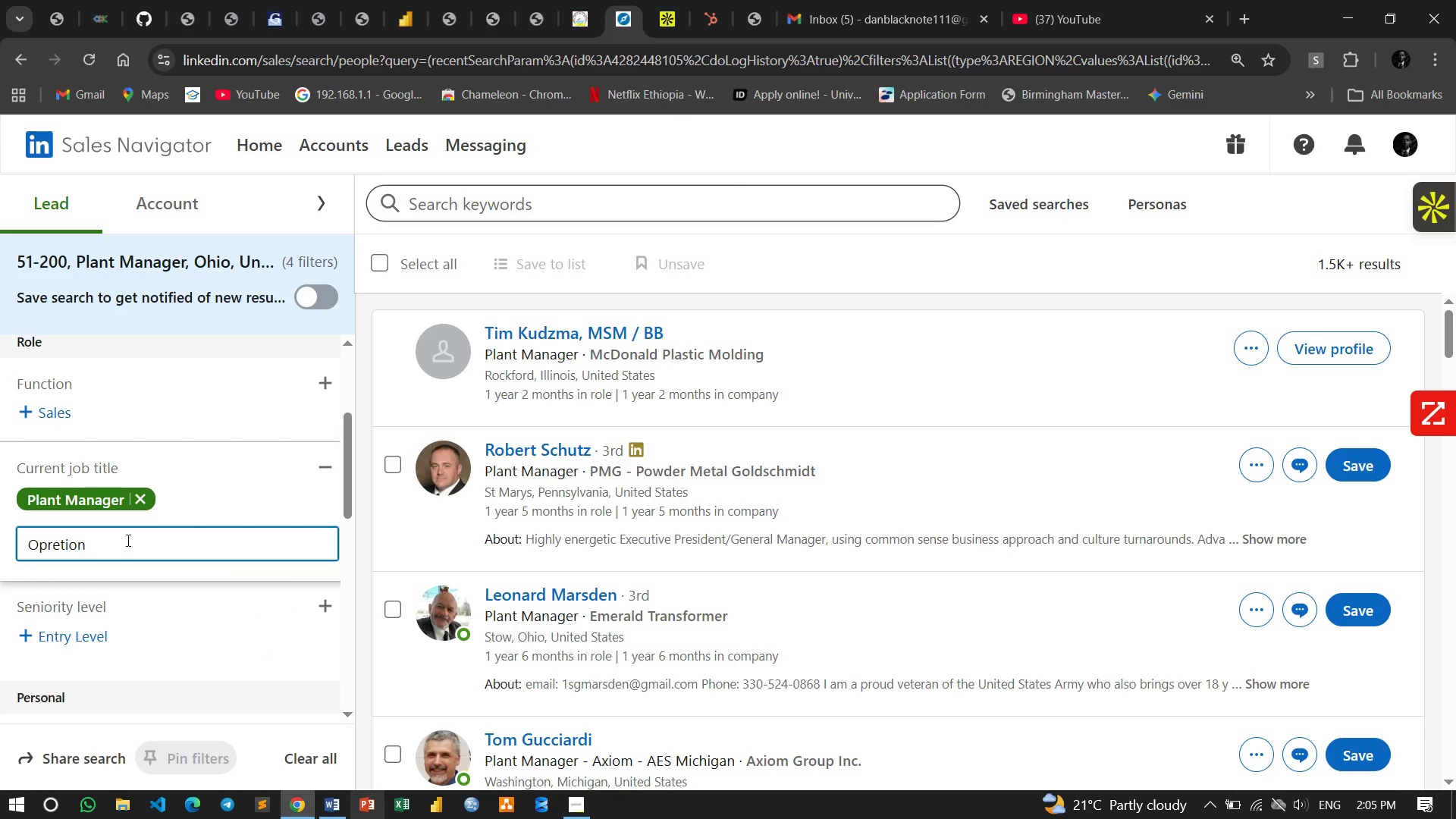 
key(Space)
 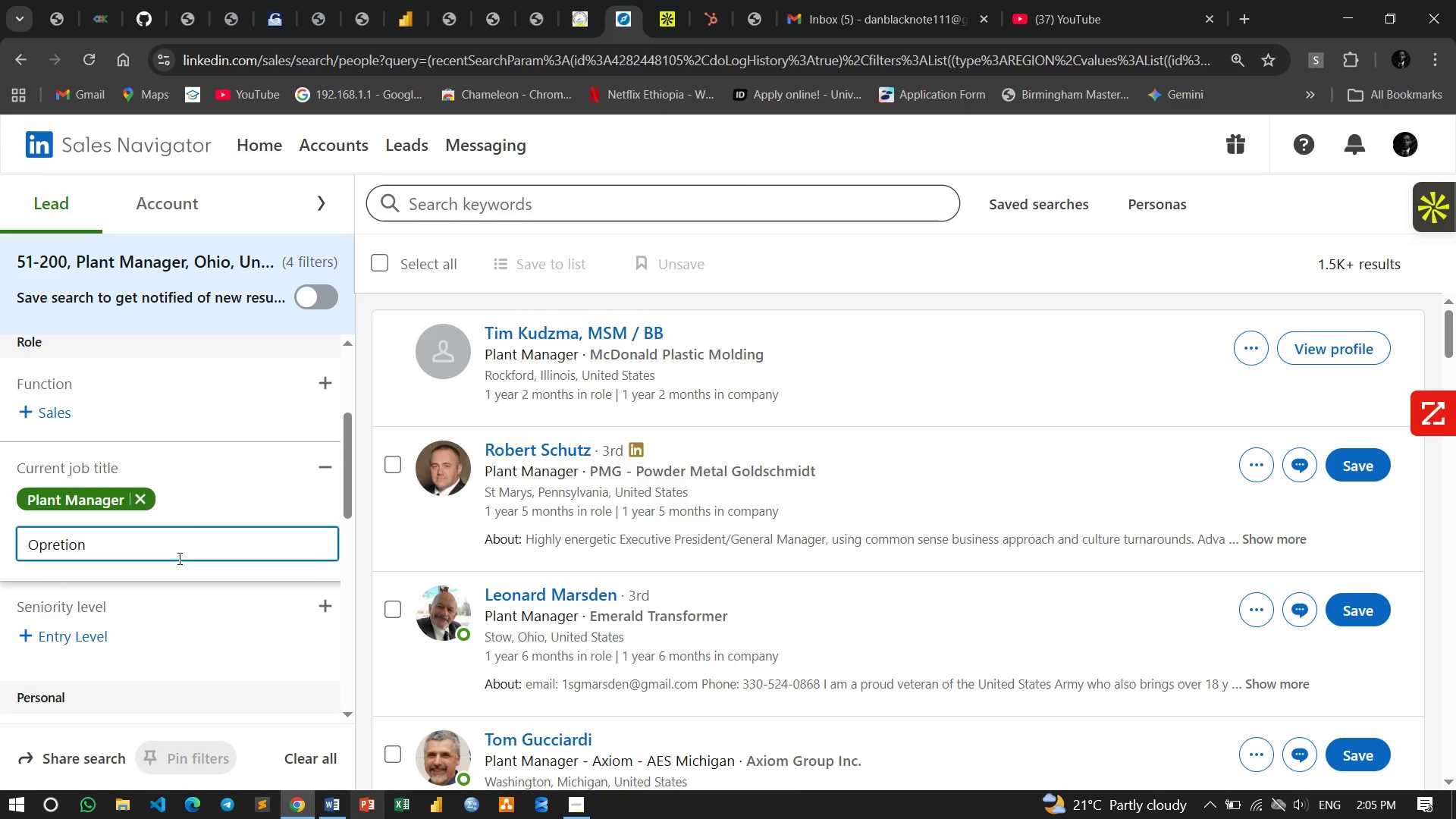 
key(Backspace)
 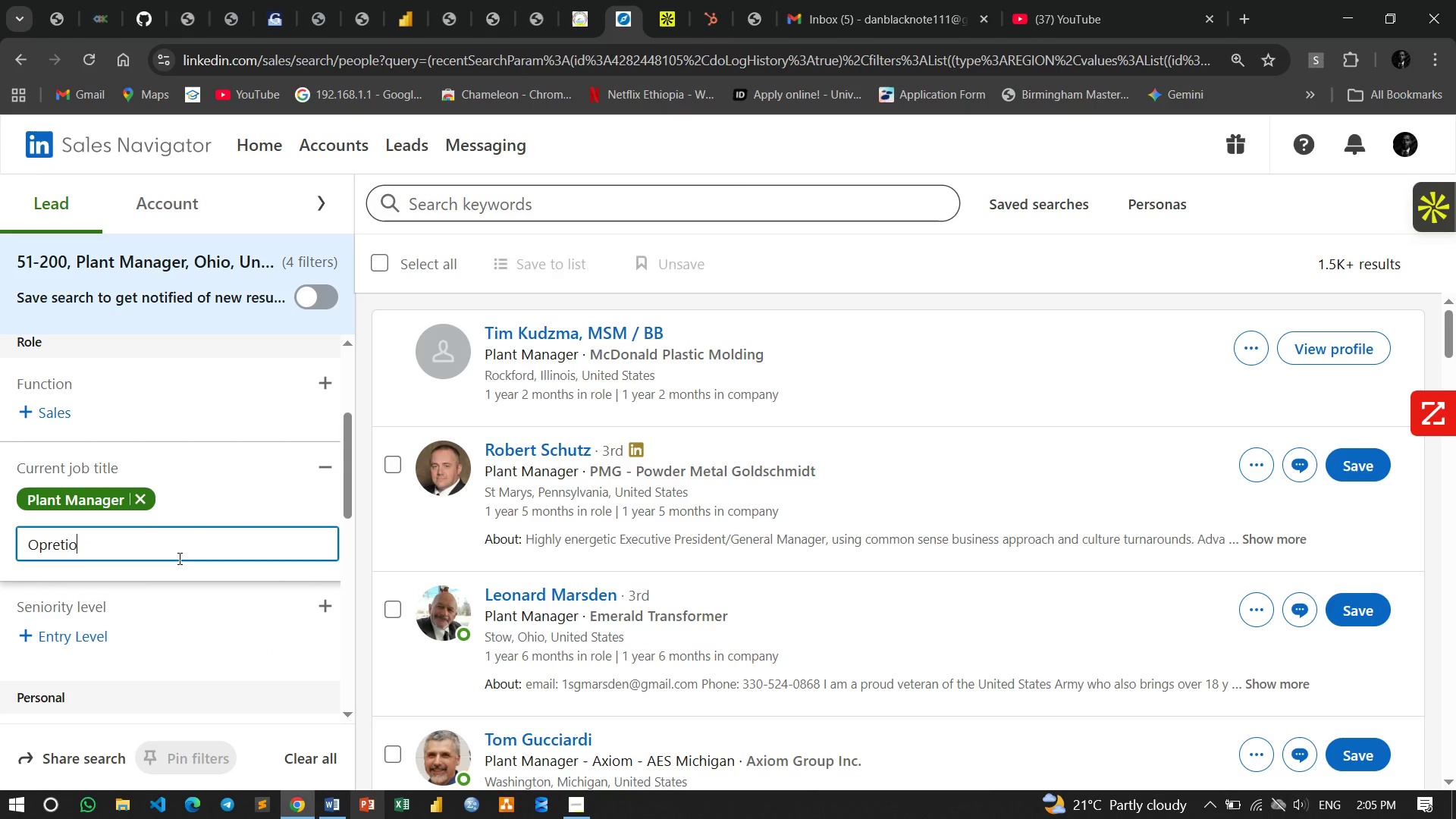 
key(Backspace)
 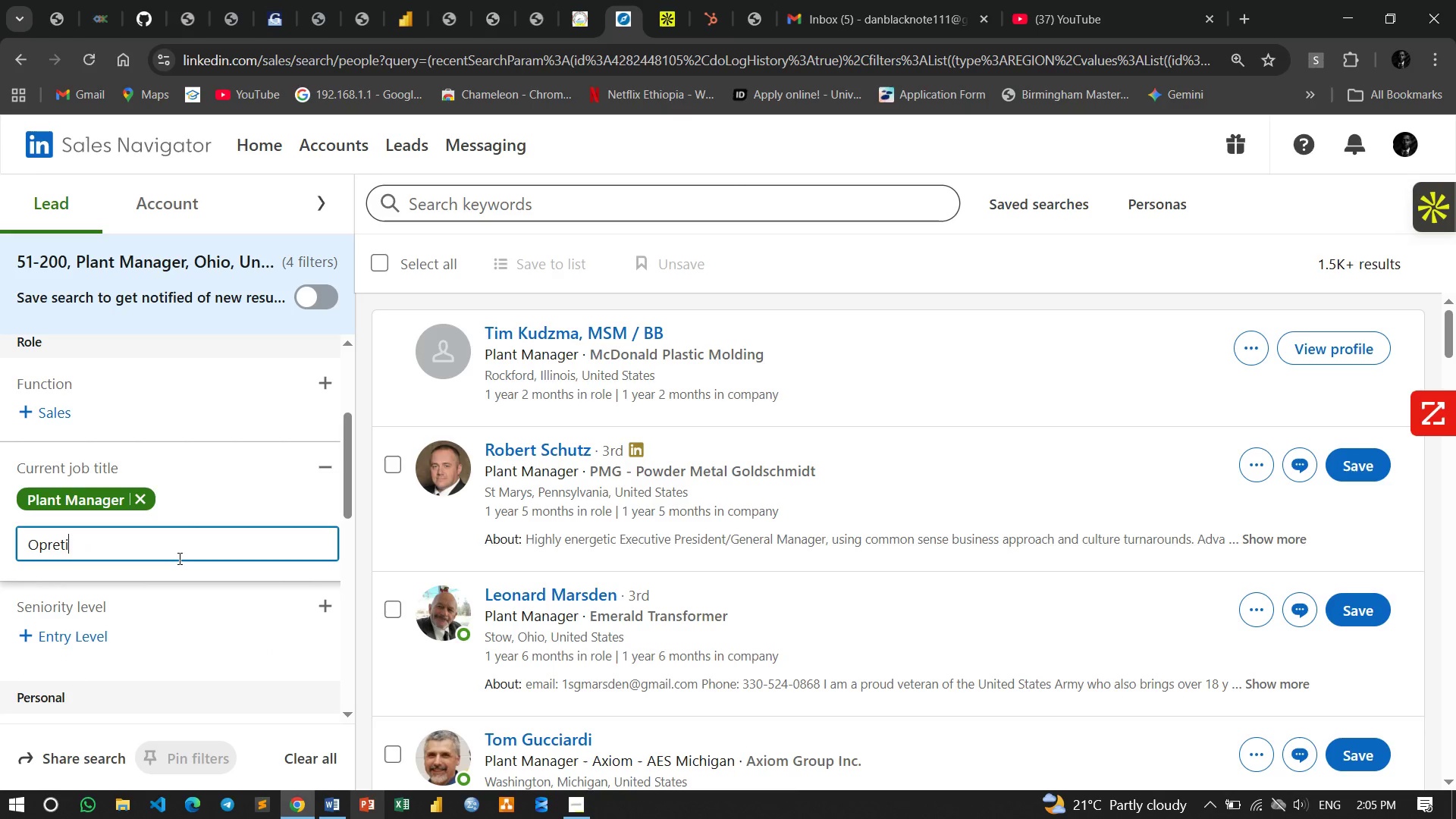 
key(Backspace)
 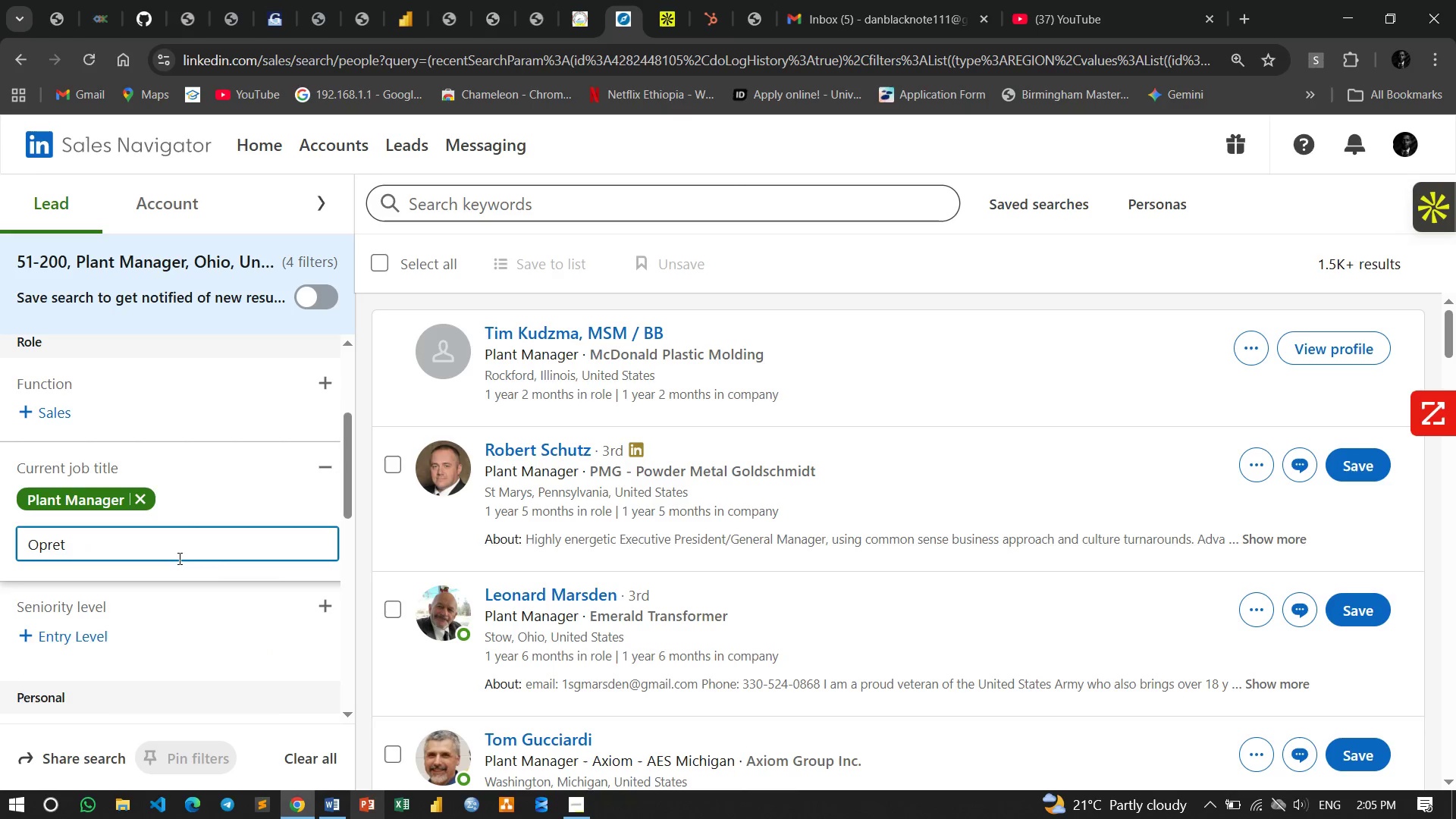 
key(Backspace)
 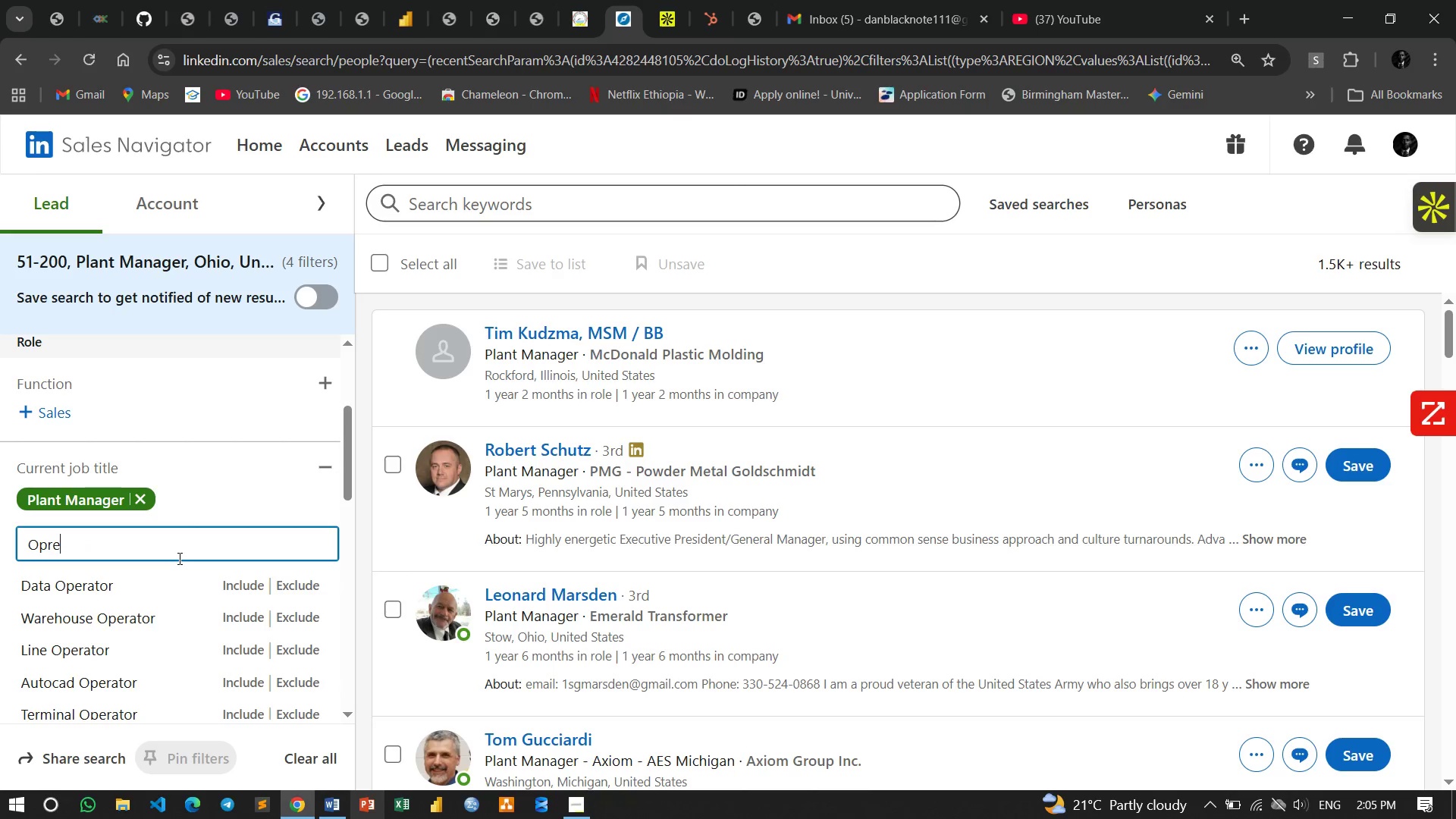 
key(Backspace)
 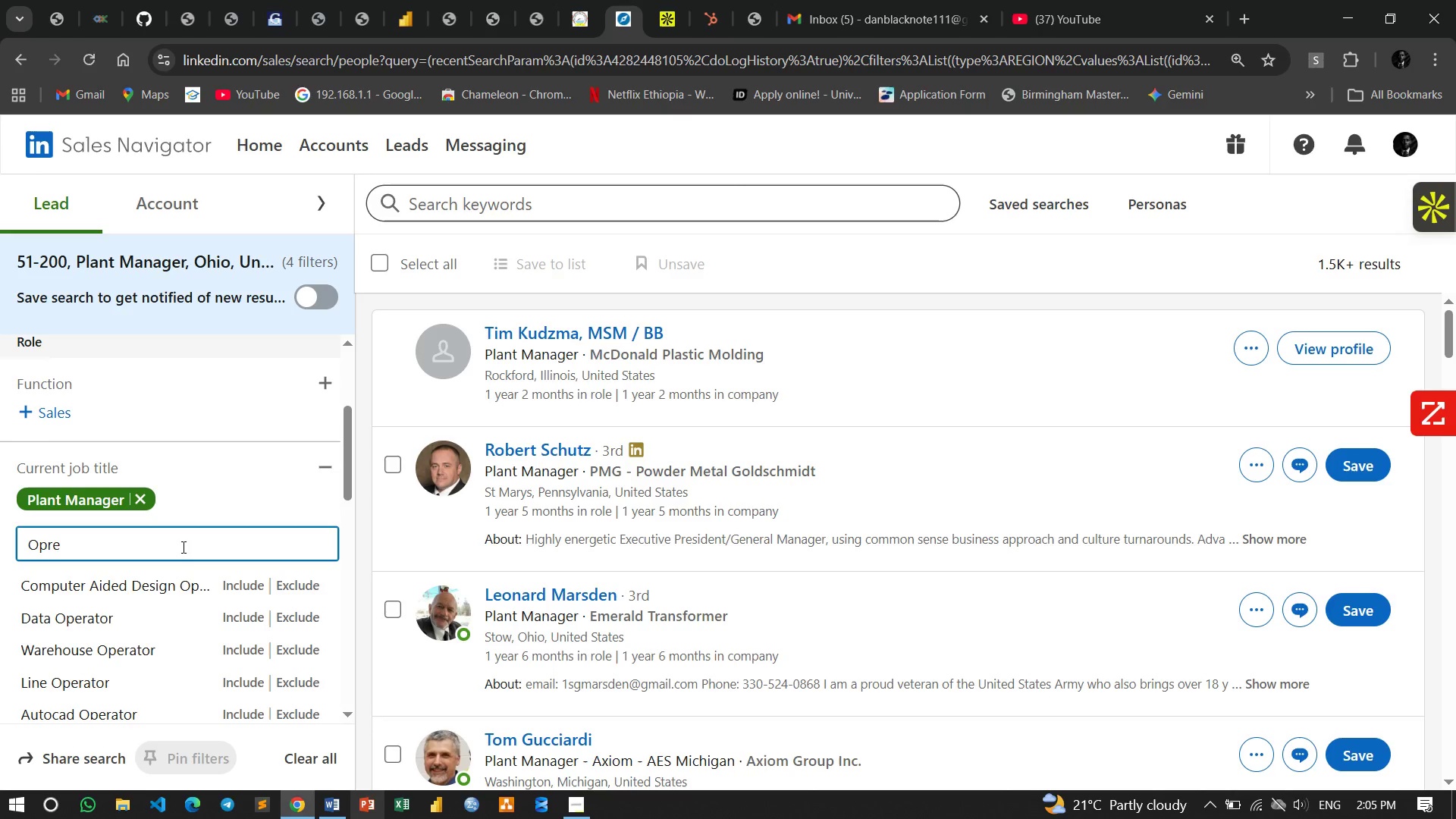 
wait(6.48)
 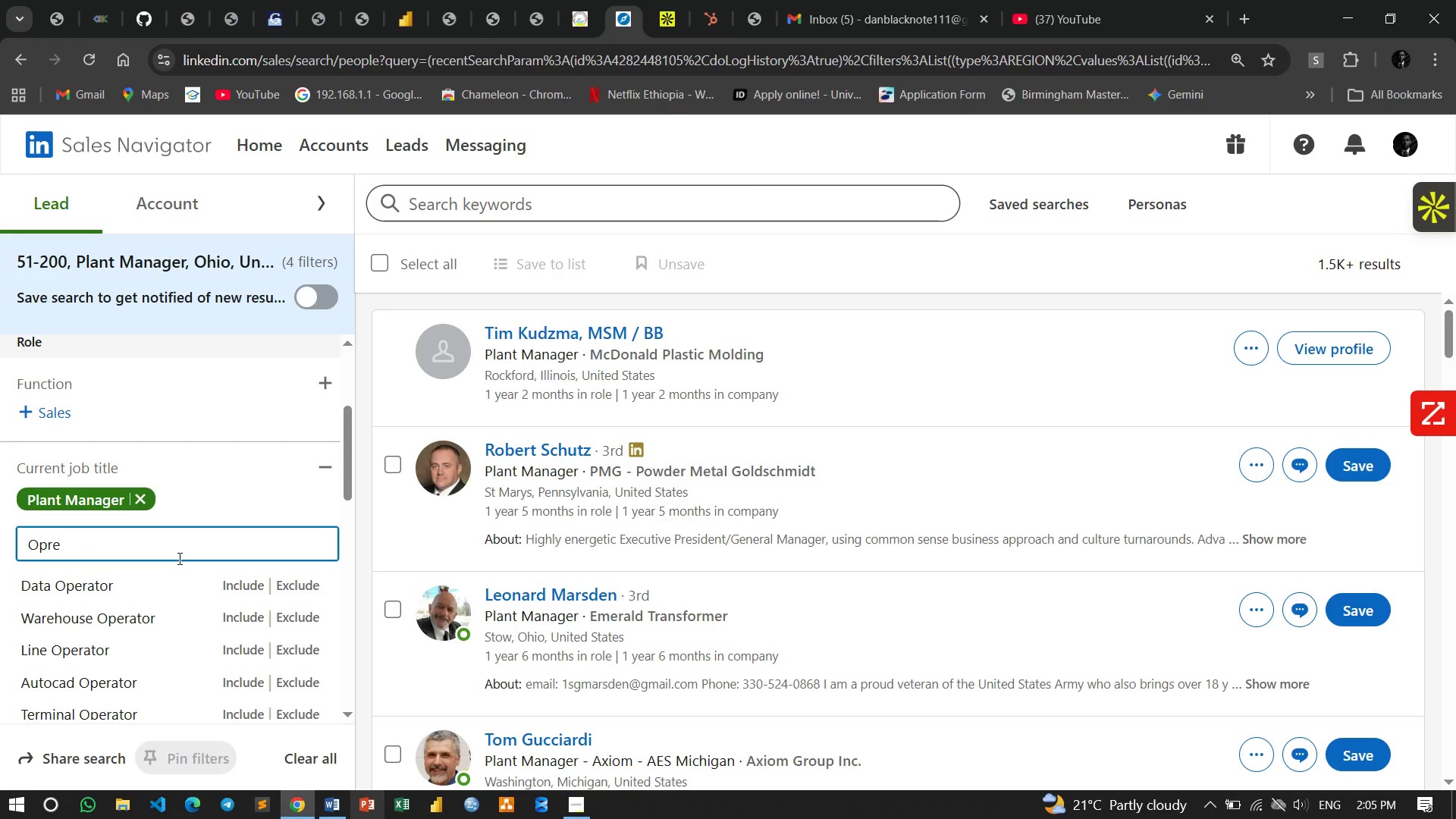 
left_click_drag(start_coordinate=[182, 547], to_coordinate=[0, 506])
 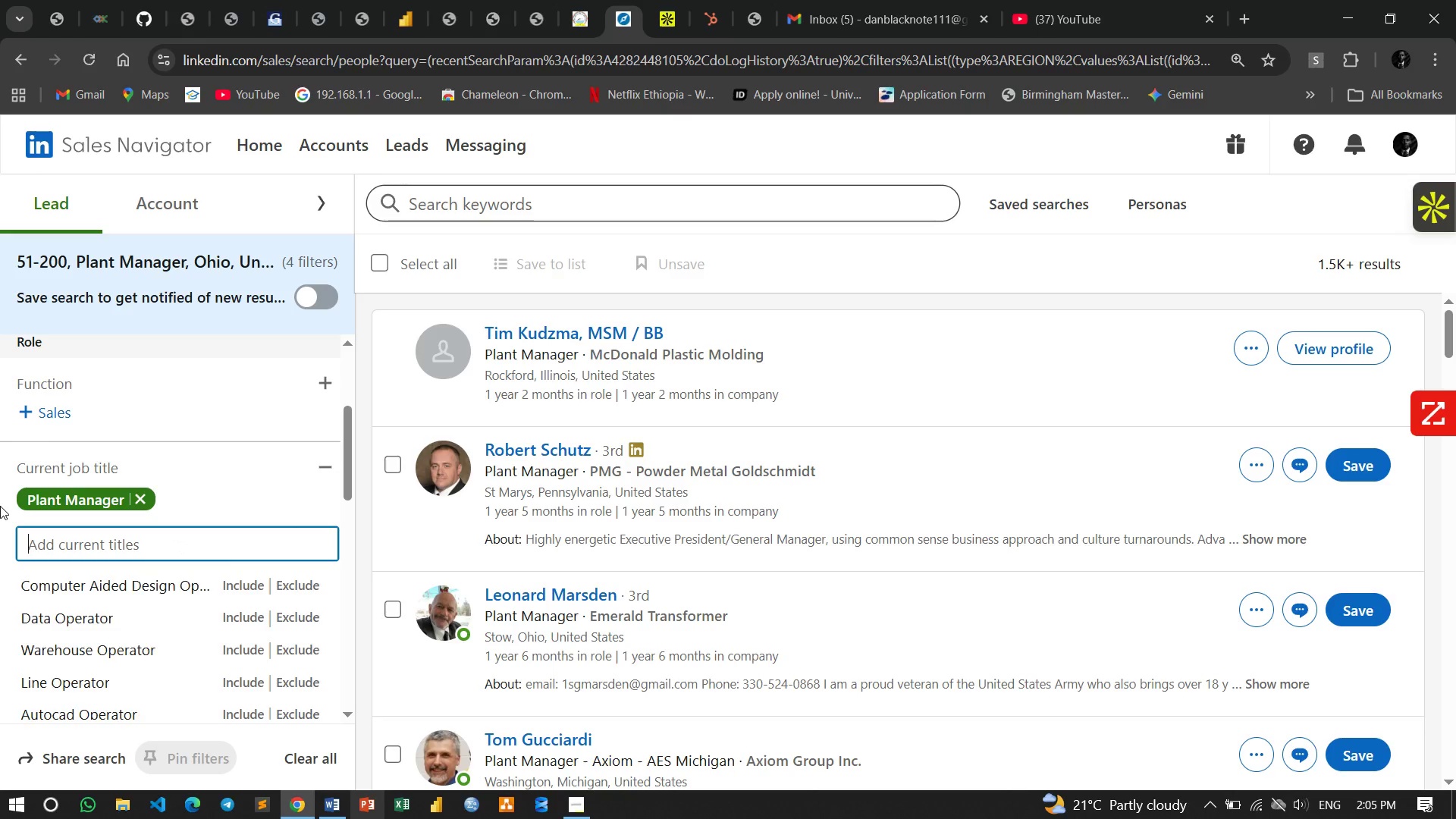 
key(Backspace)
 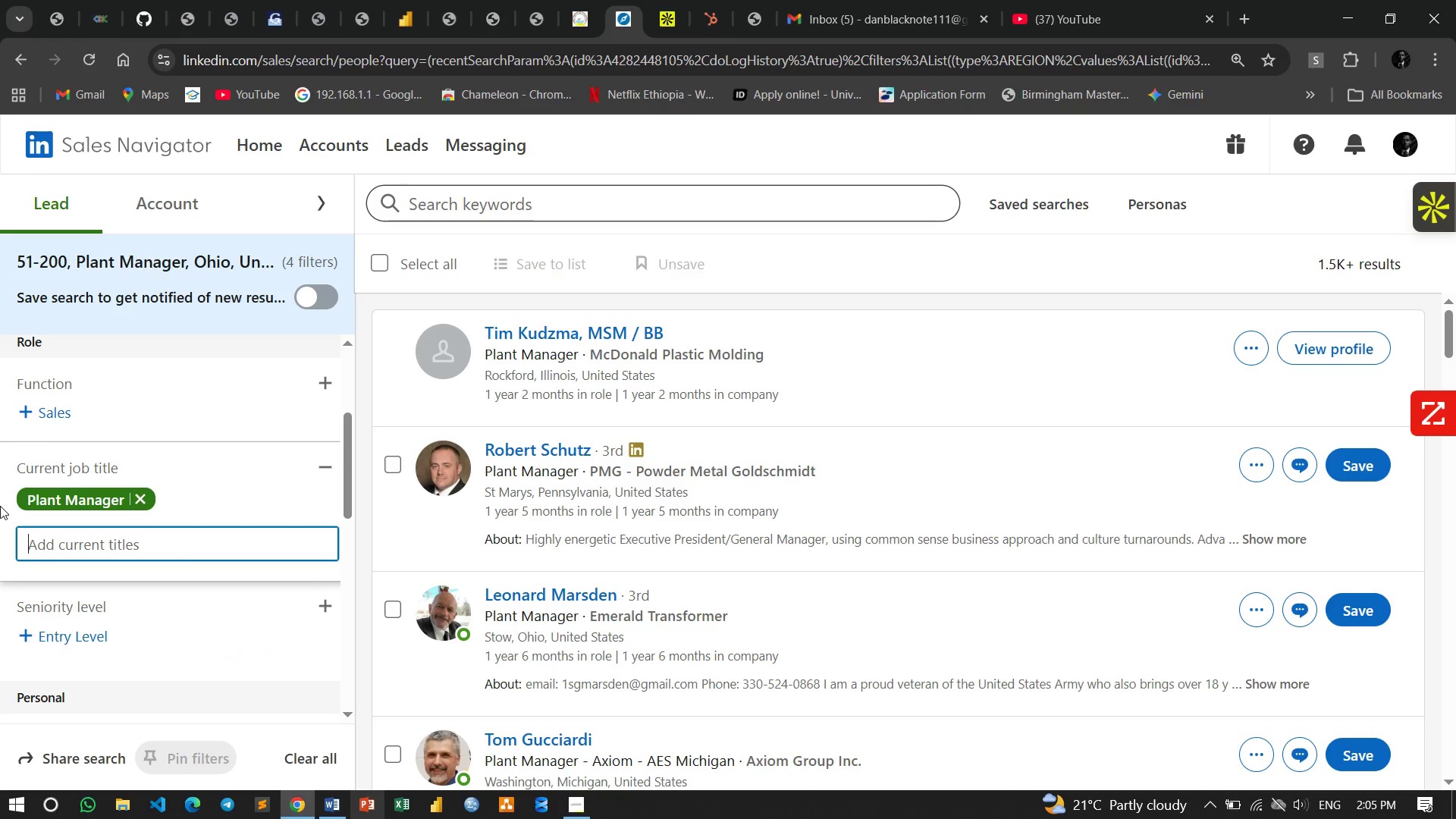 
key(Control+V)
 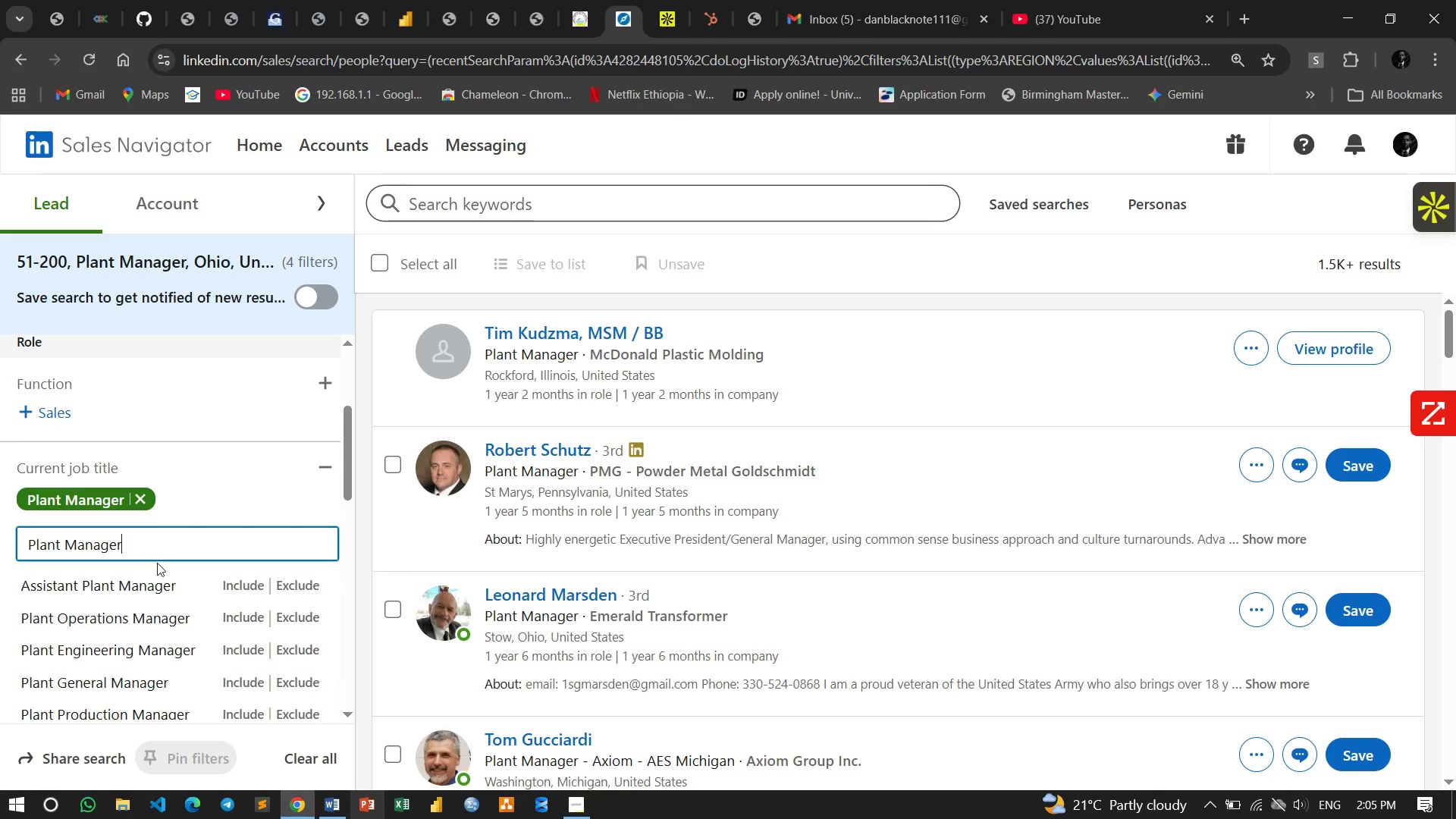 
left_click_drag(start_coordinate=[158, 541], to_coordinate=[0, 532])
 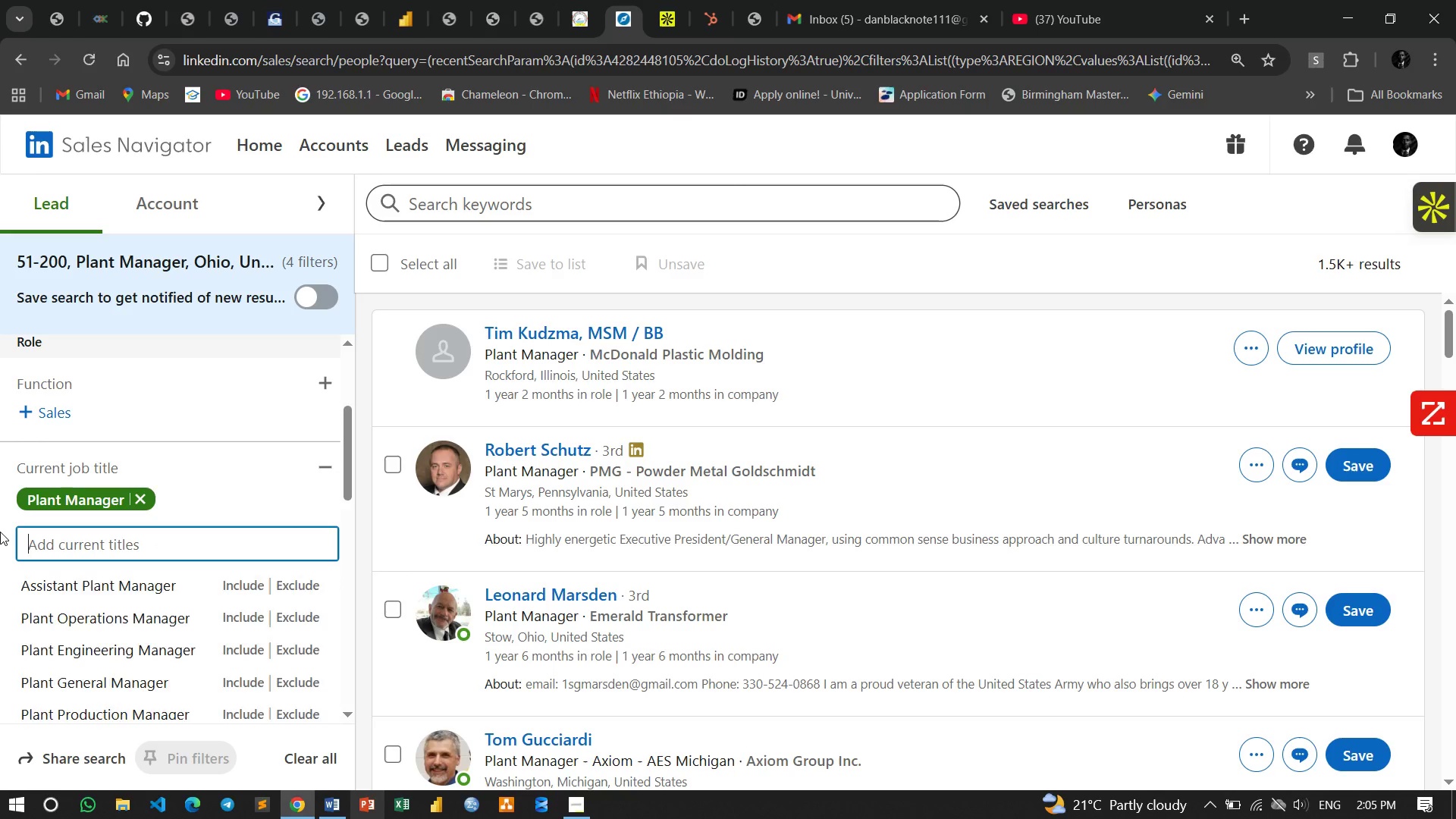 
key(Backspace)
 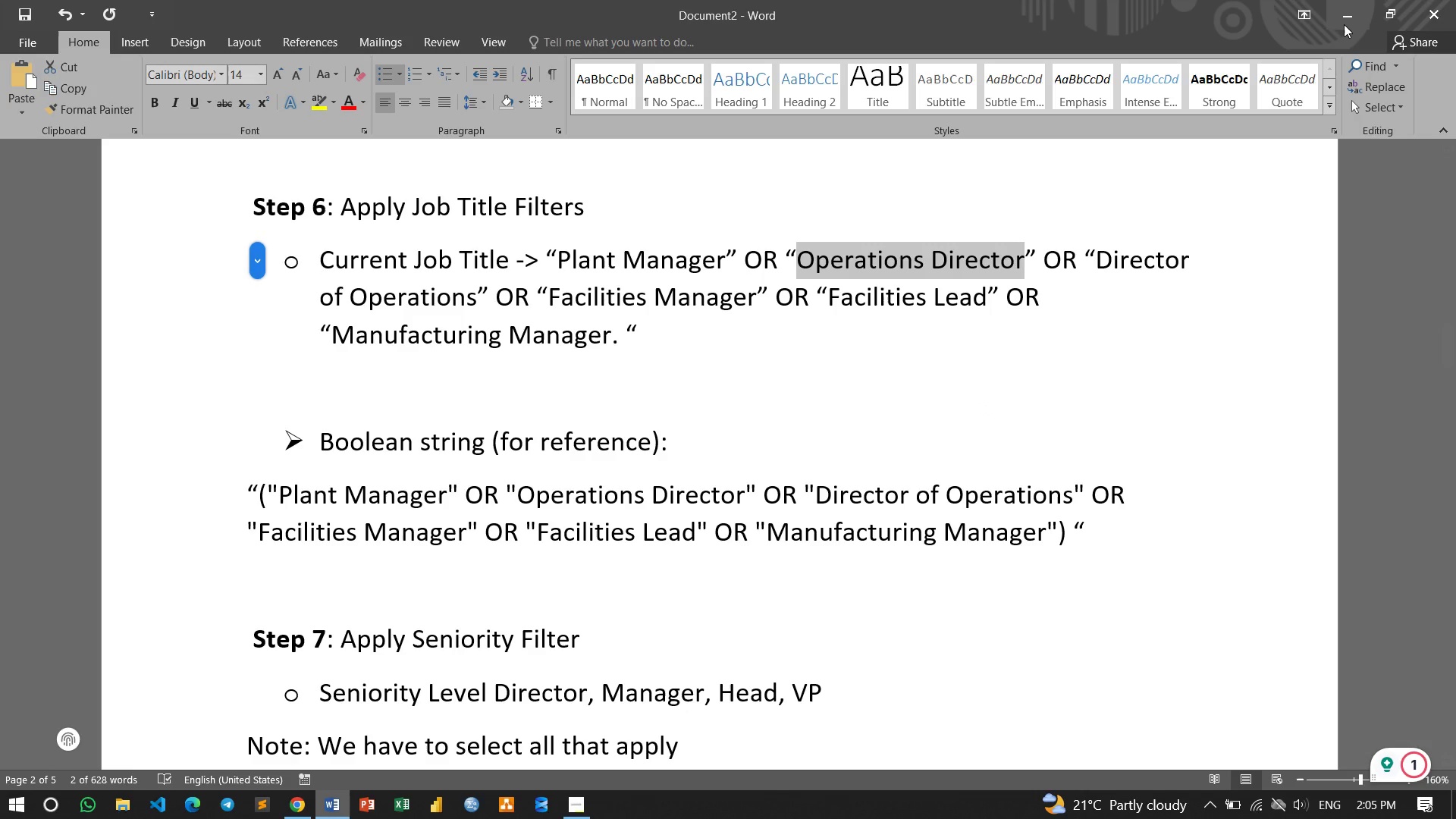 
wait(6.8)
 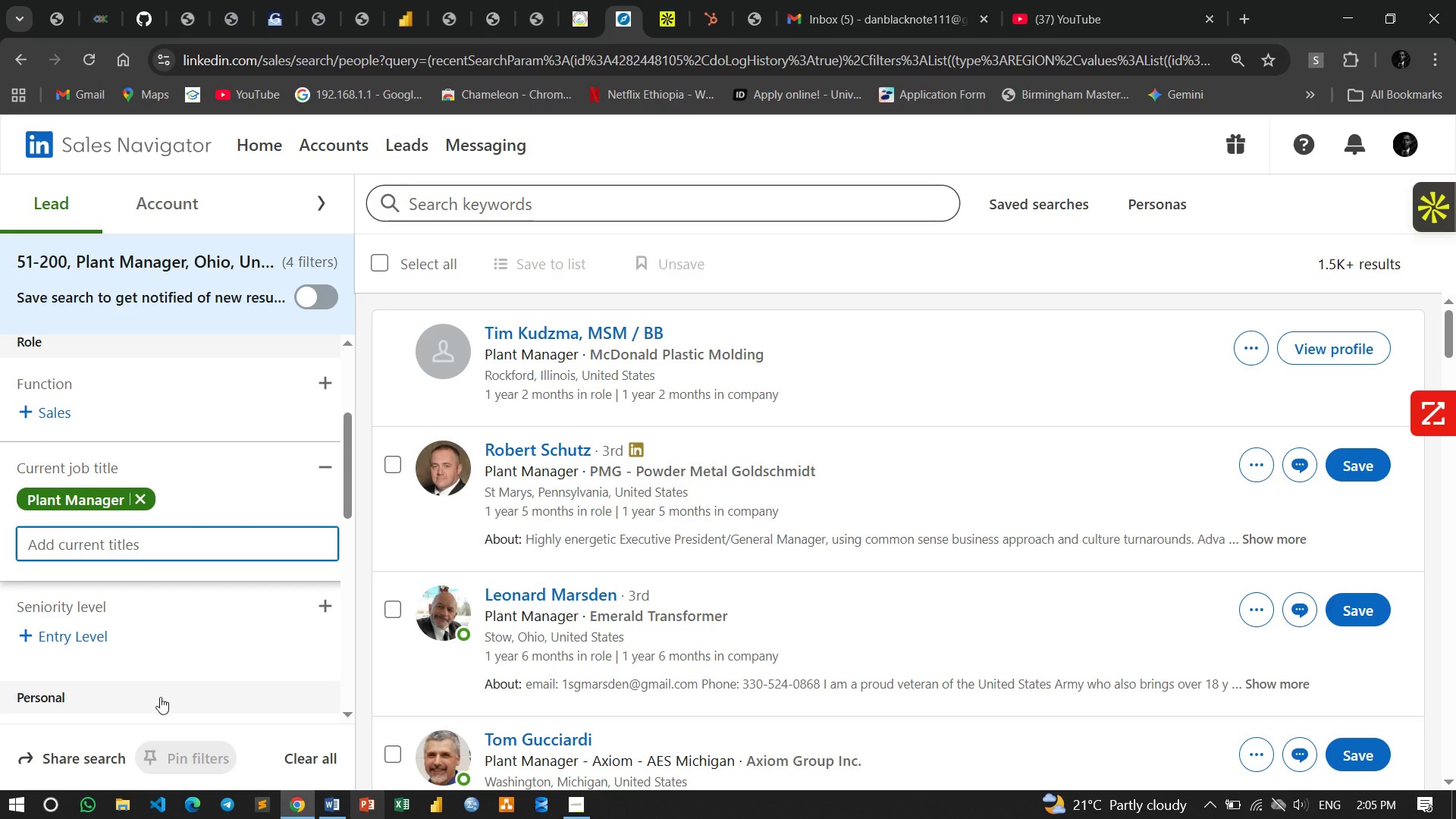 
left_click([1349, 7])
 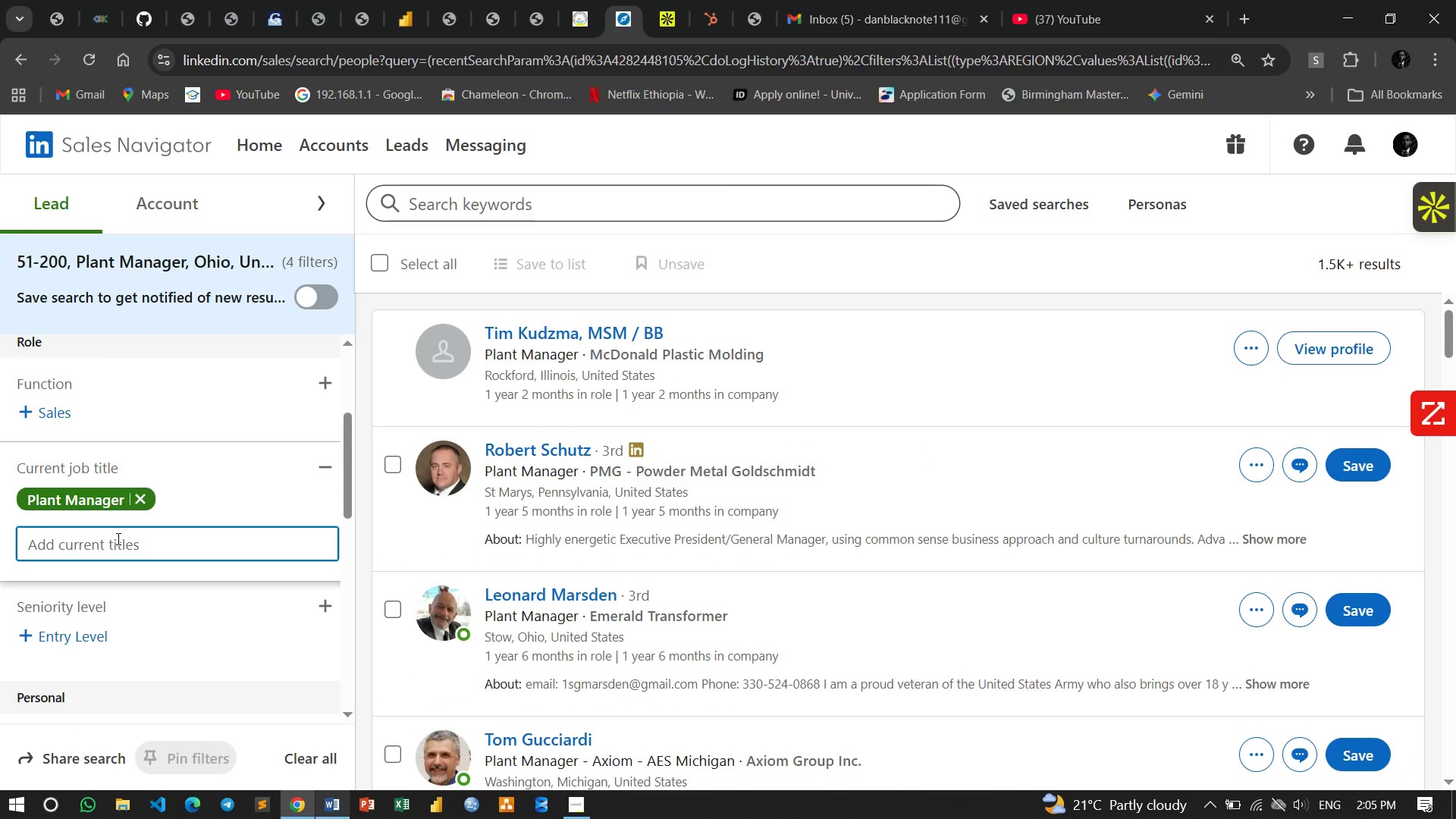 
left_click([118, 540])
 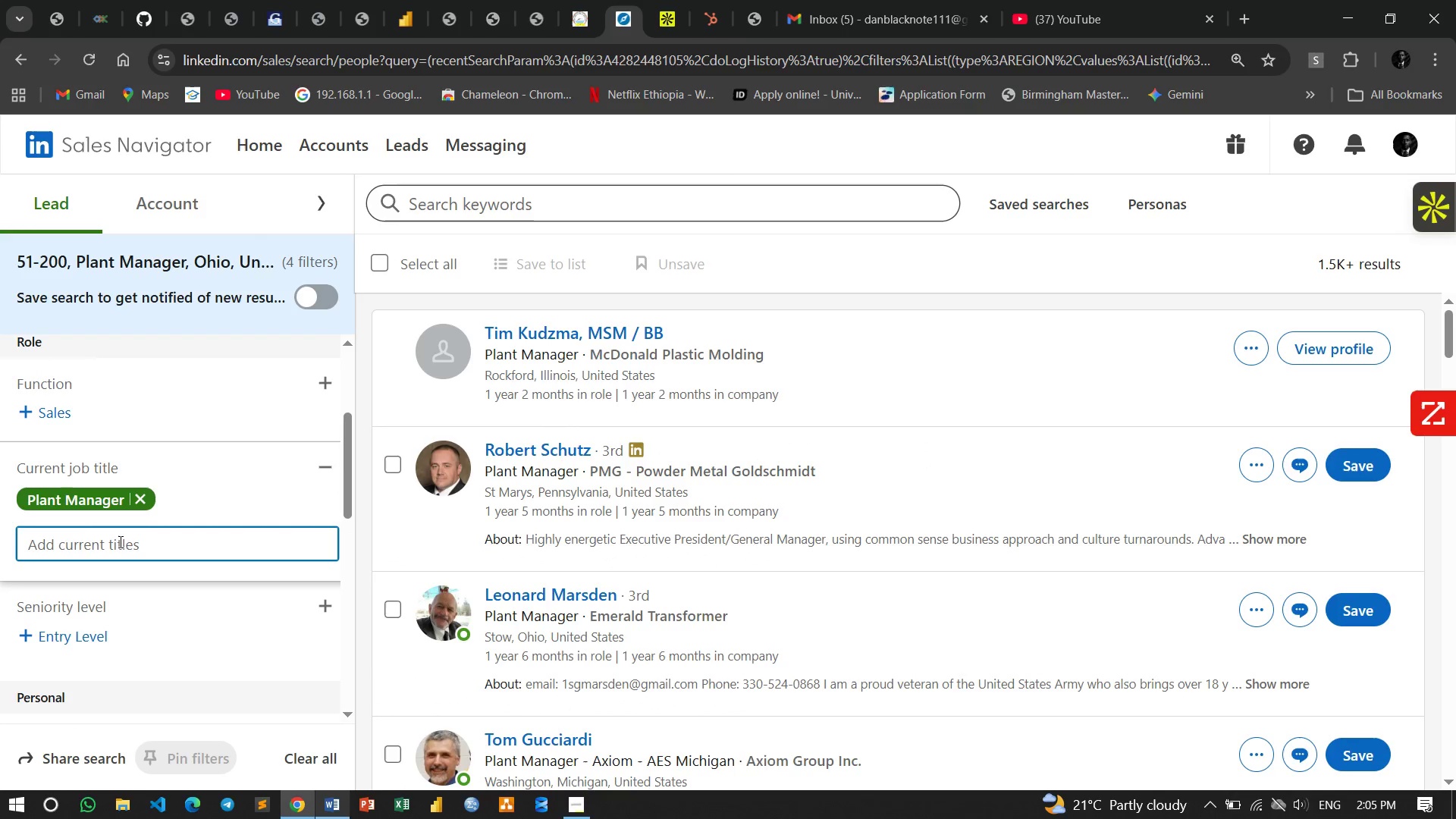 
type(Opra)
key(Backspace)
type(e)
 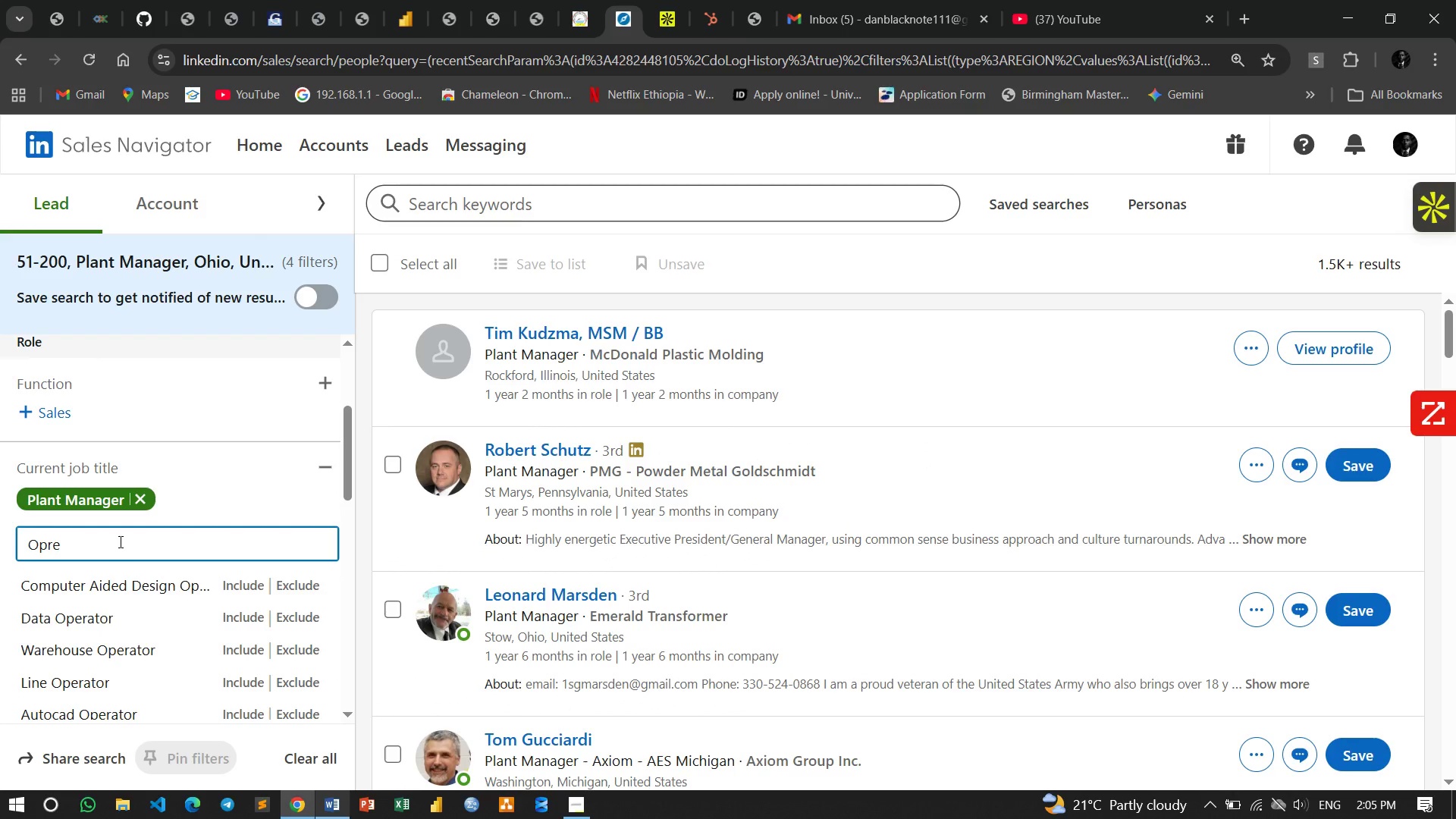 
key(Backspace)
 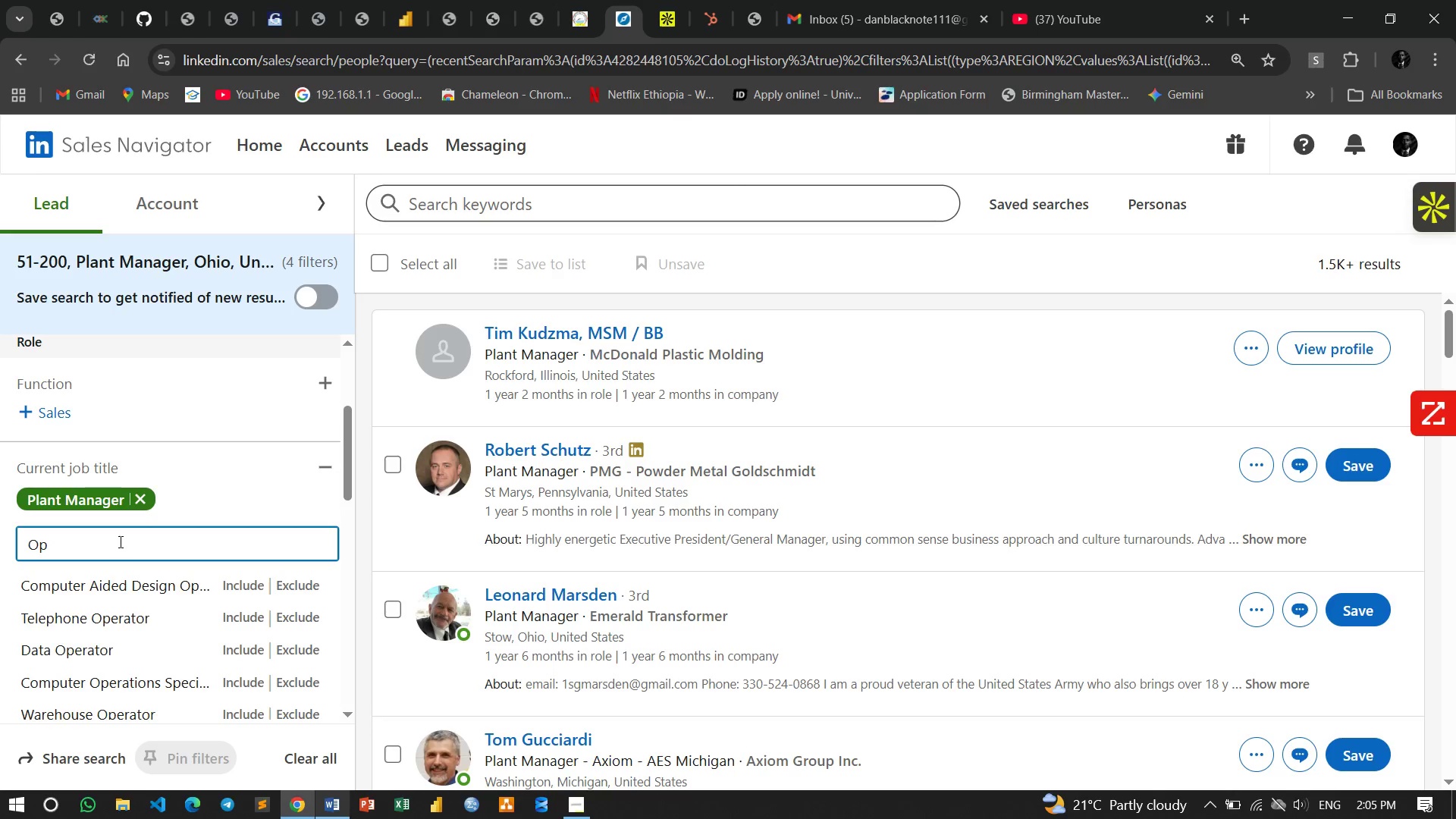 
key(Backspace)
 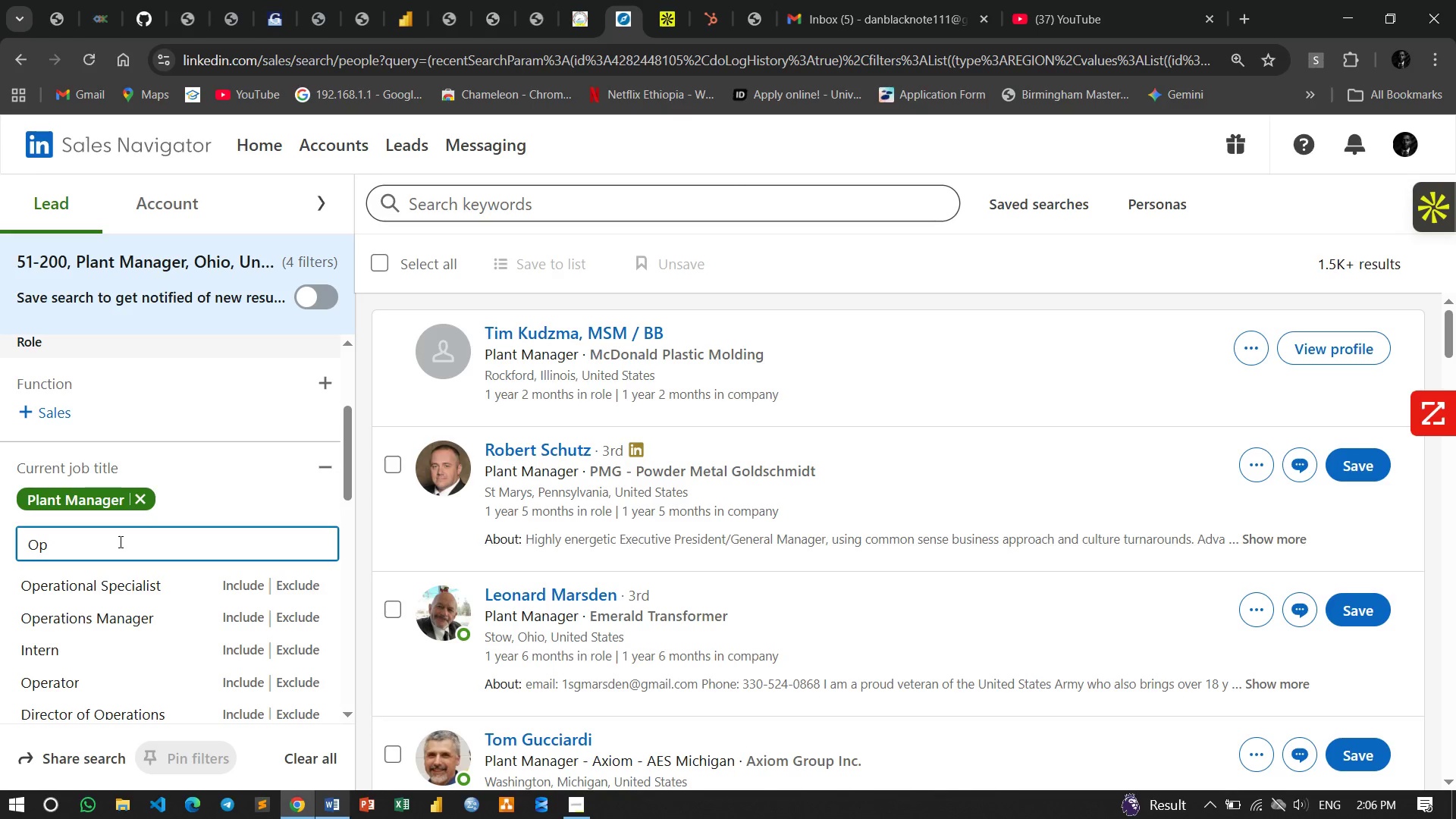 
key(E)
 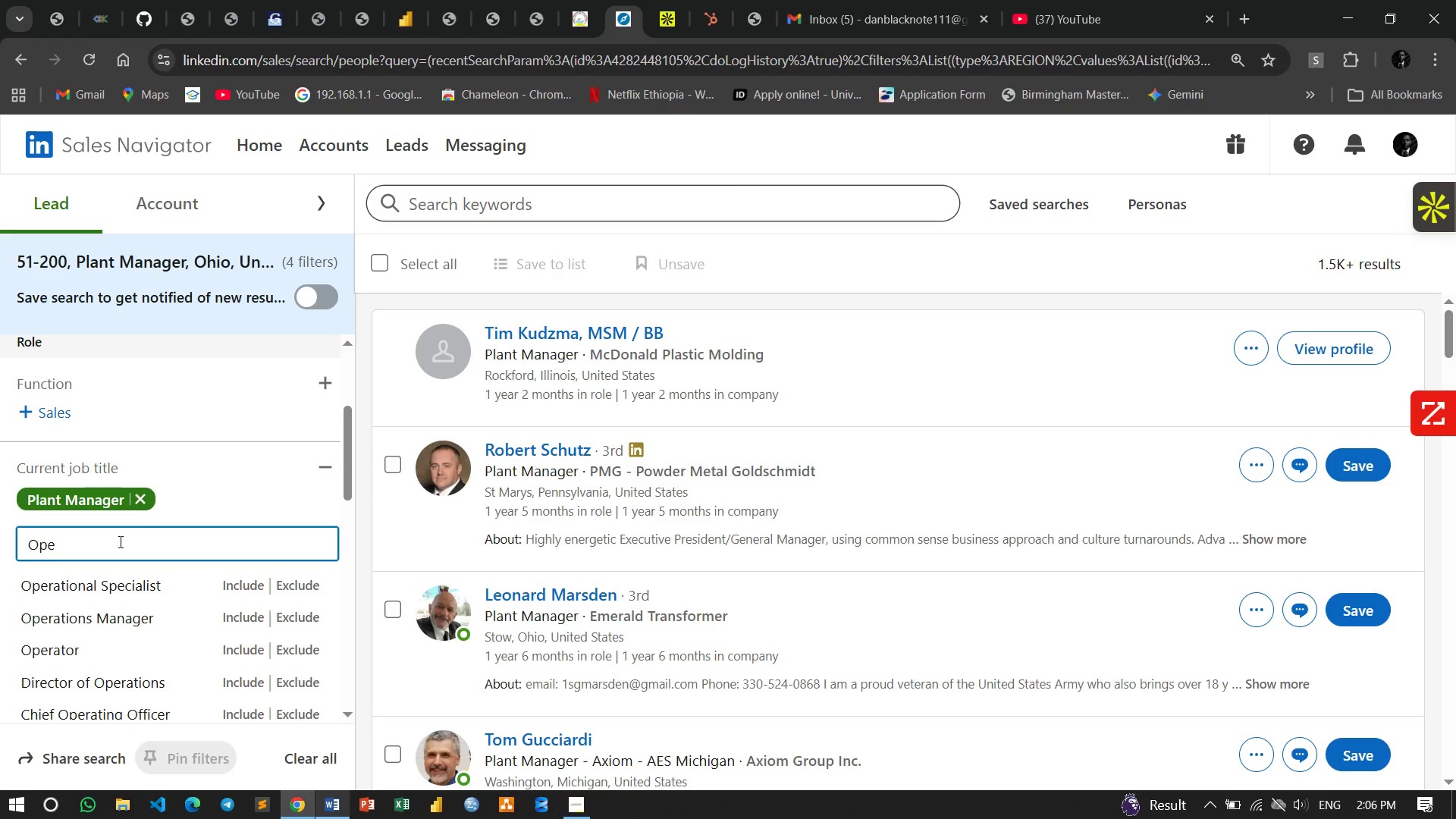 
wait(6.42)
 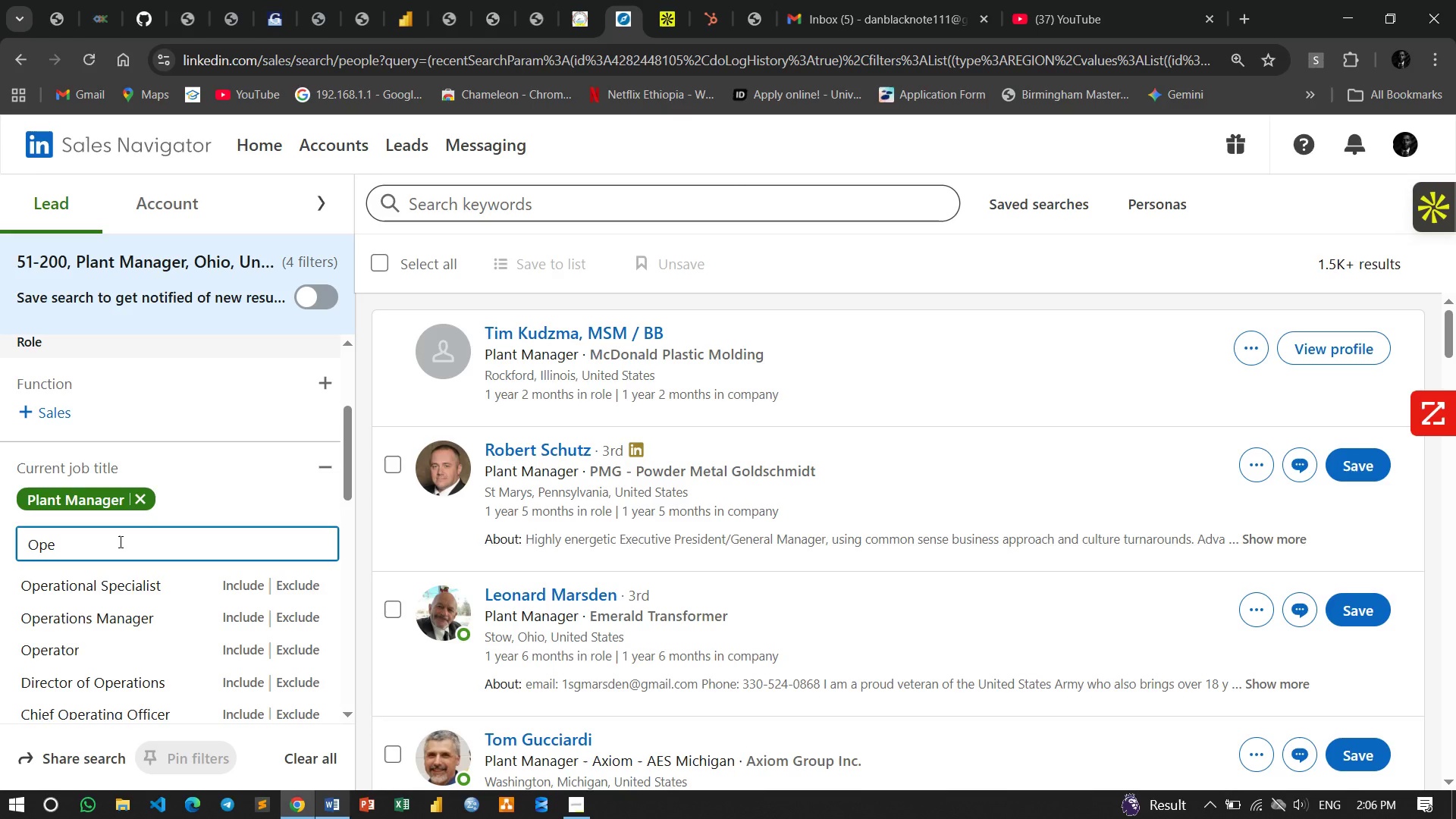 
left_click([63, 619])
 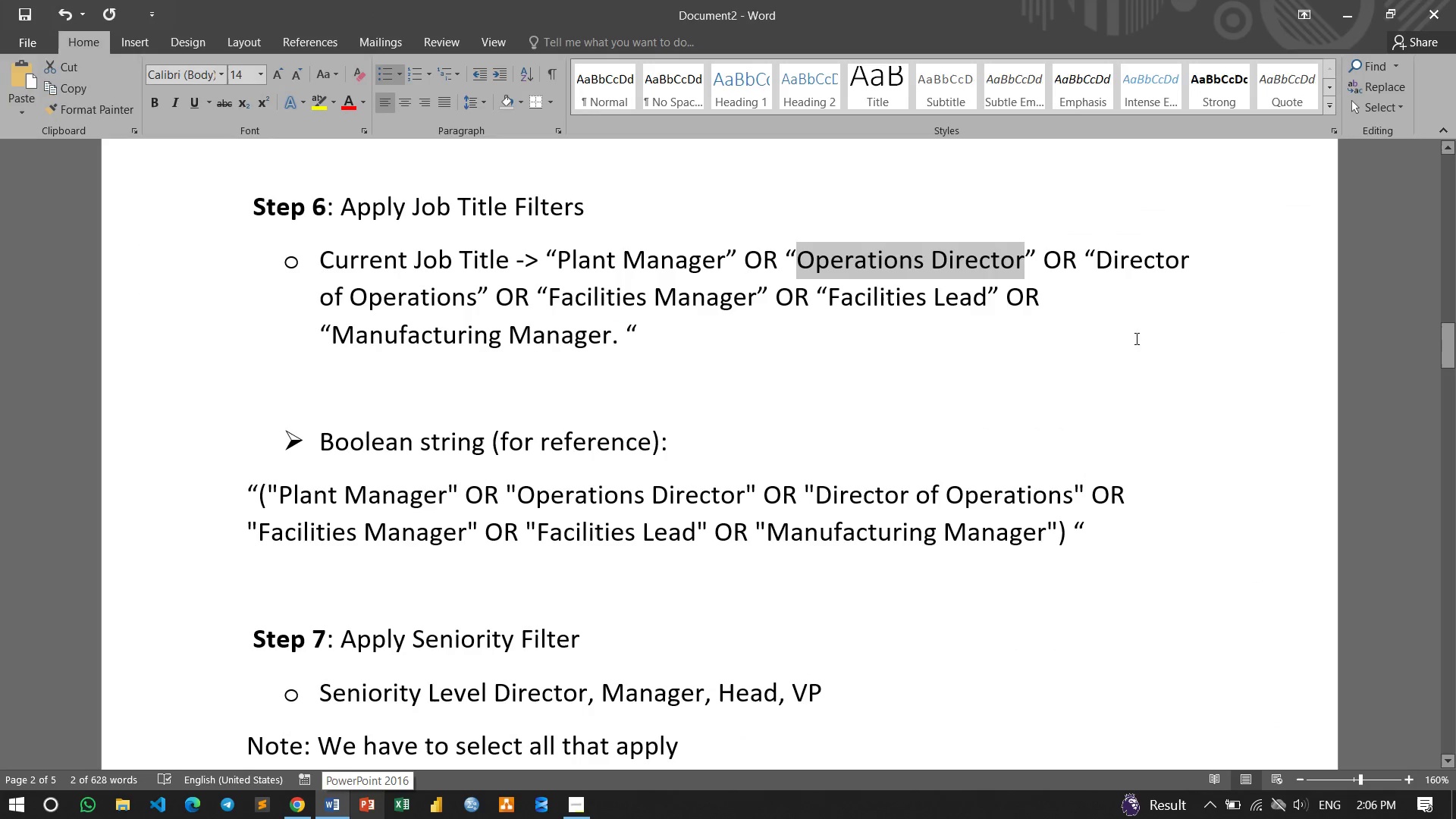 
left_click_drag(start_coordinate=[1100, 266], to_coordinate=[1170, 262])
 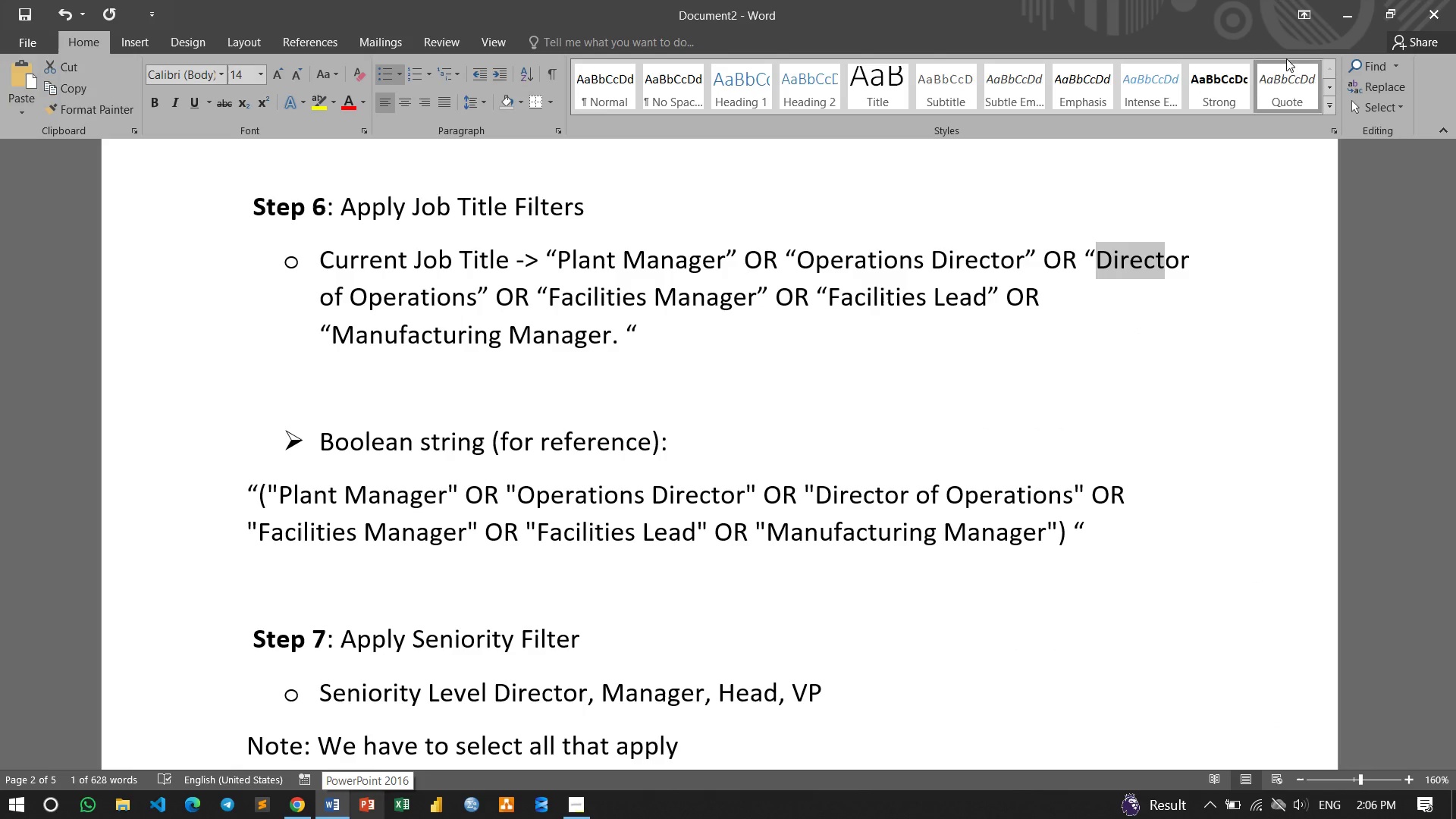 
left_click([1330, 16])
 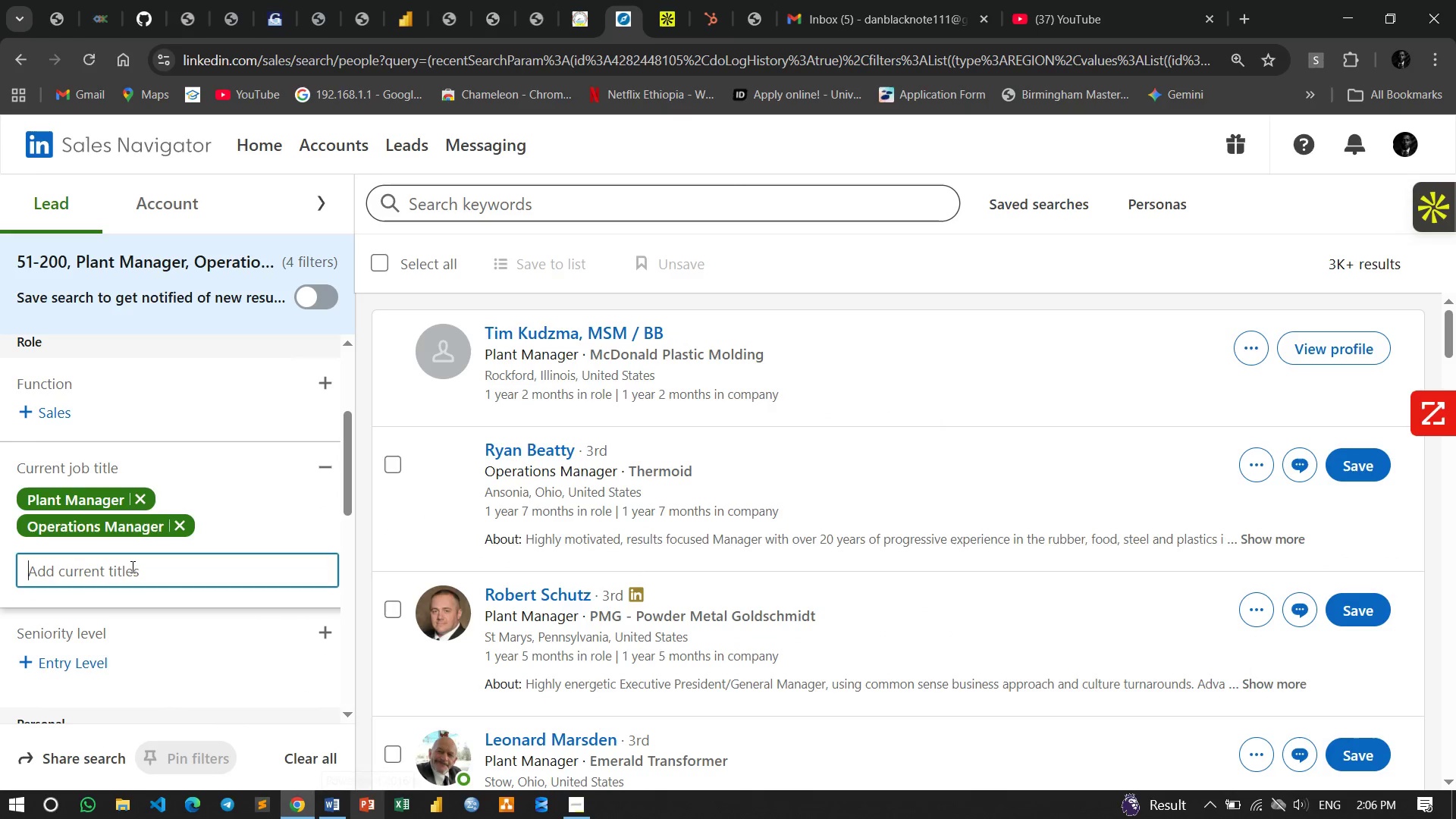 
type(Direct)
 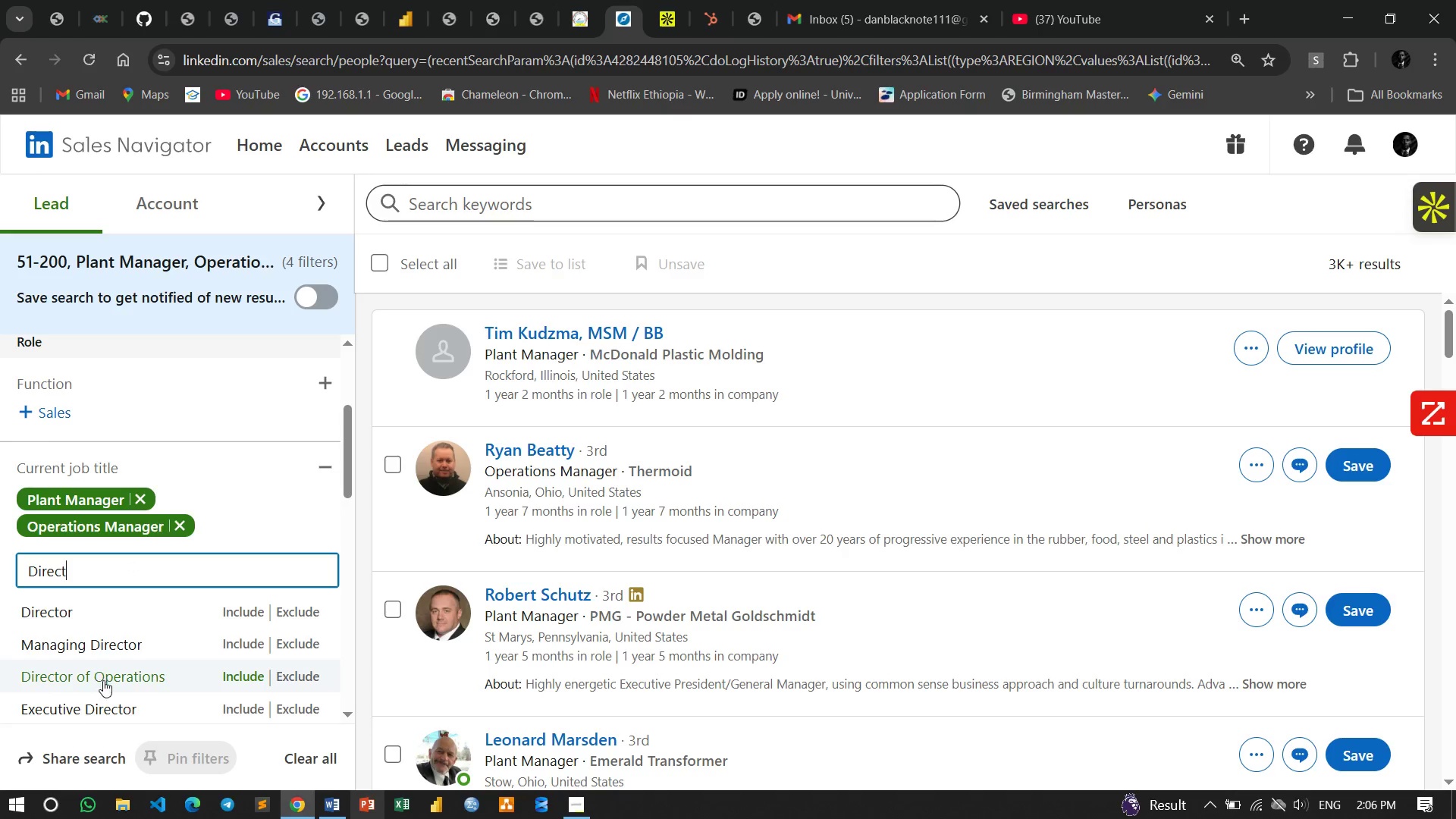 
left_click([84, 676])
 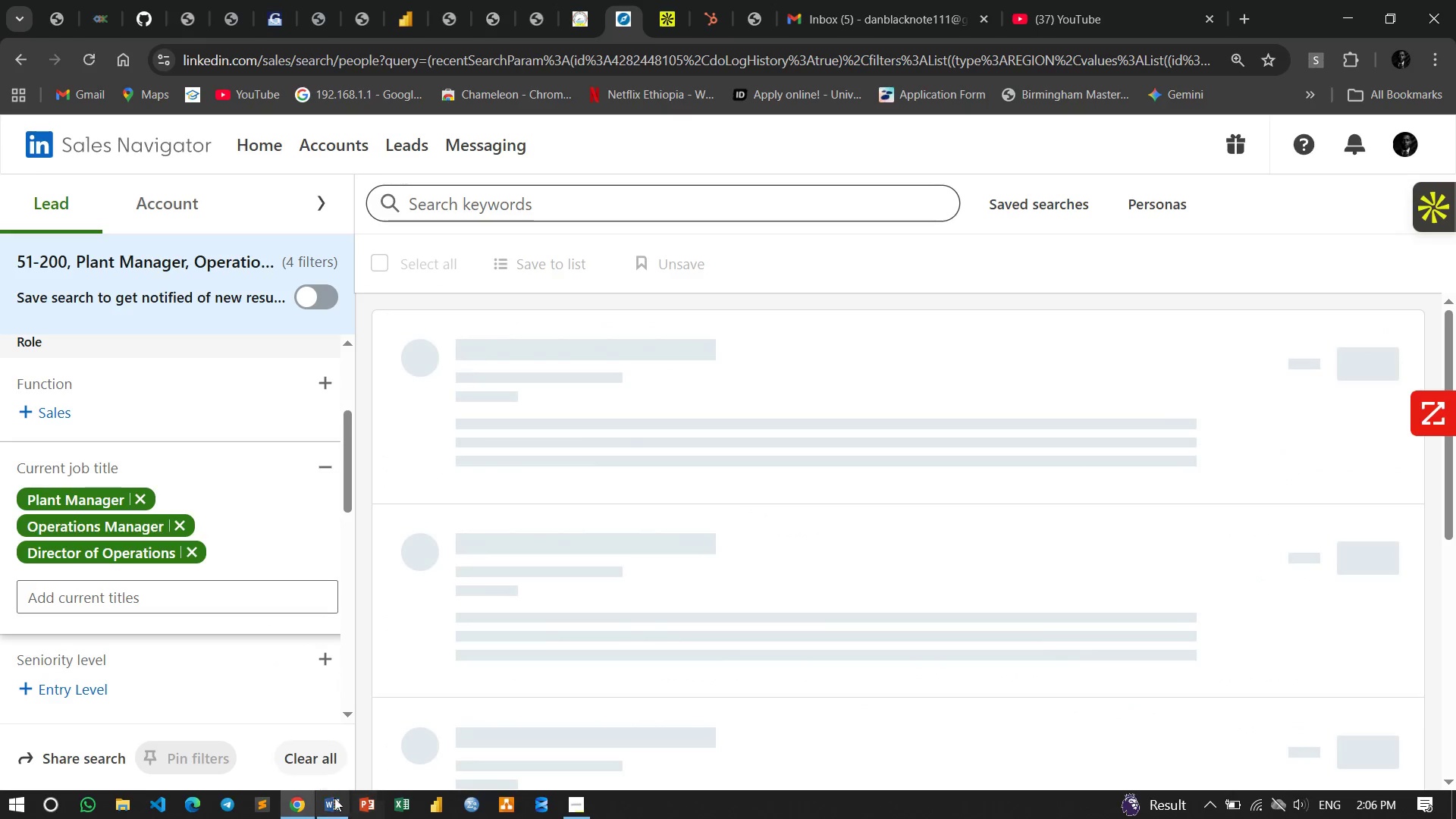 
left_click([335, 806])
 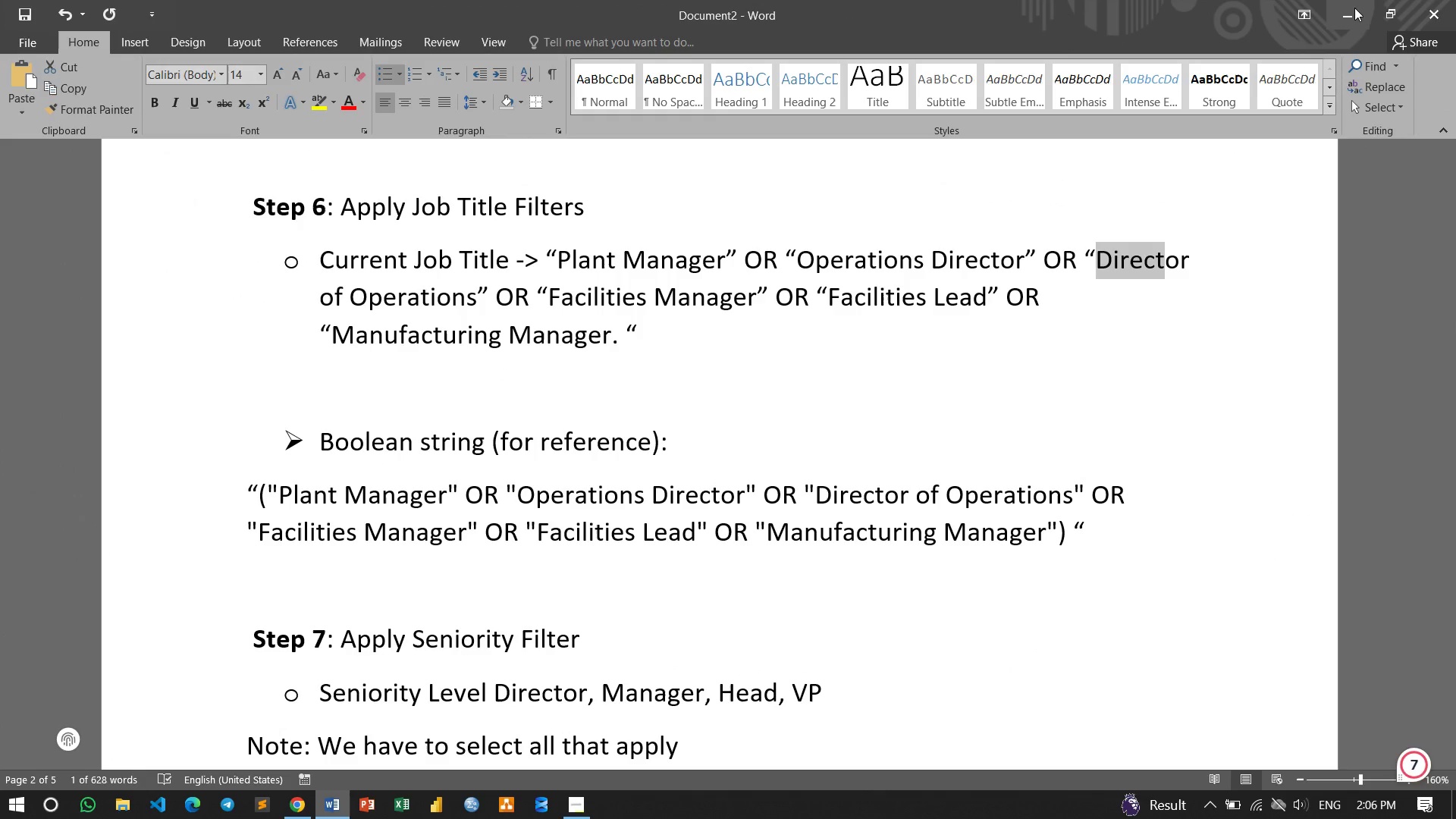 
wait(5.36)
 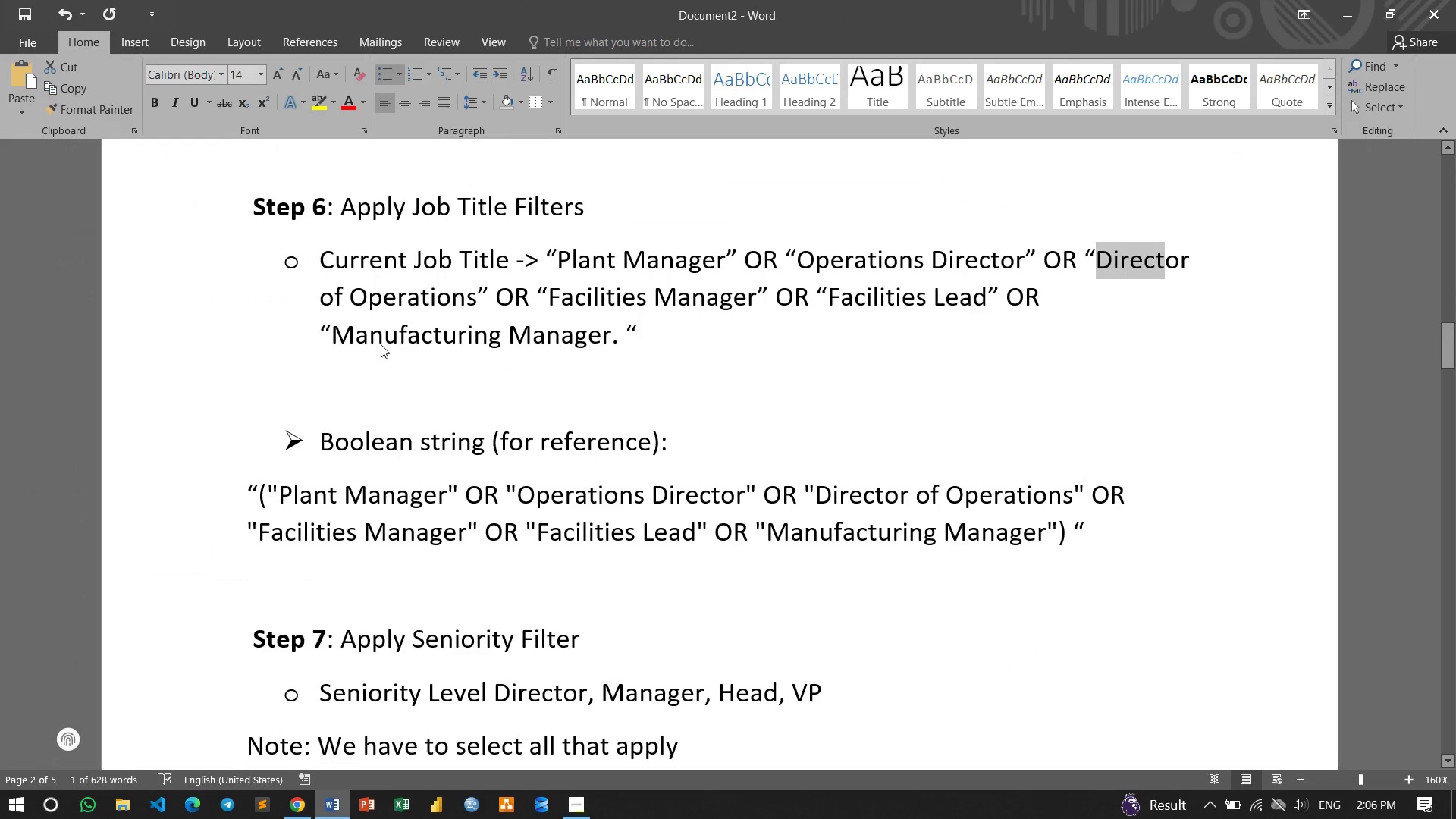 
left_click([1354, 8])
 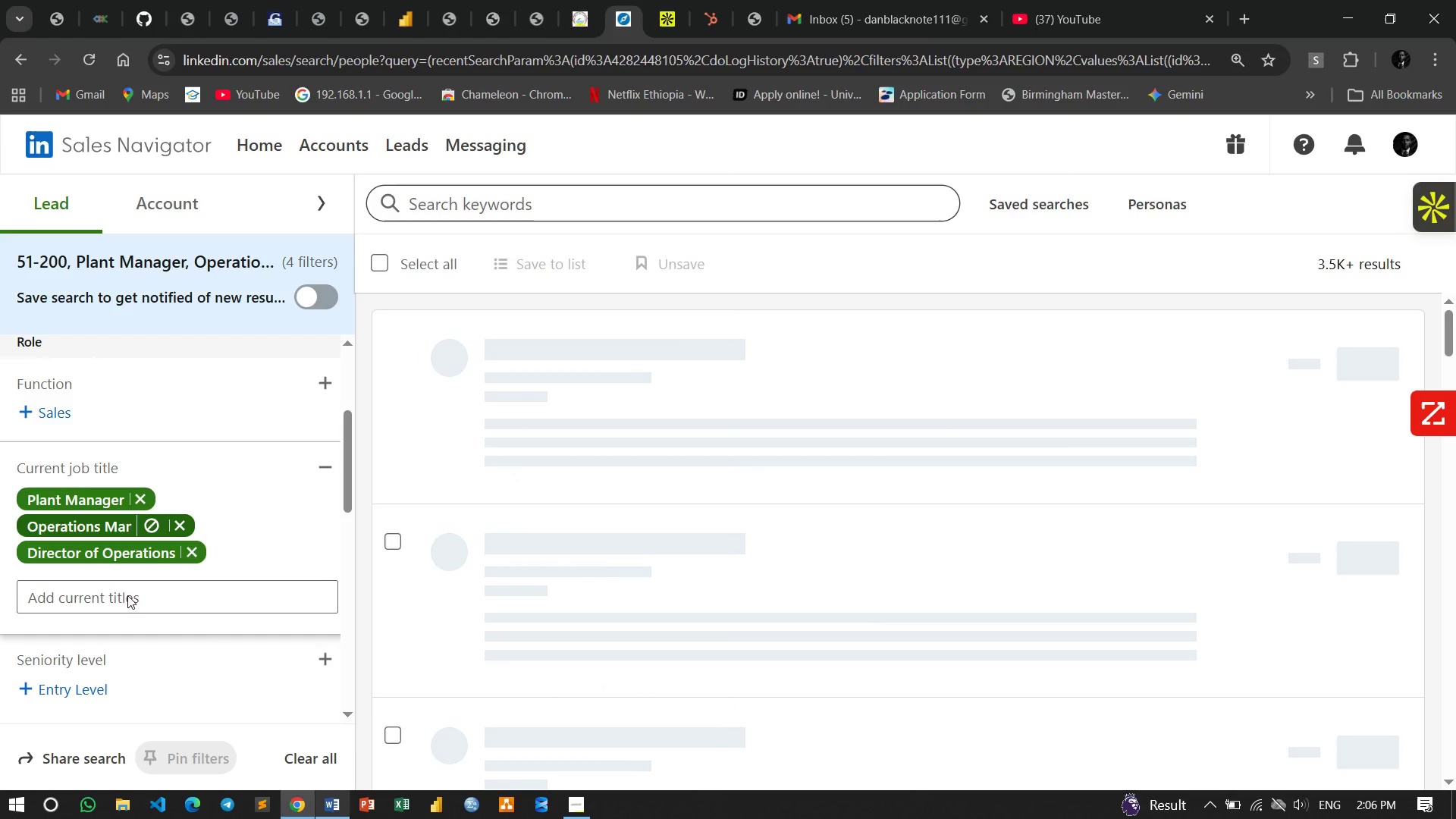 
left_click([127, 595])
 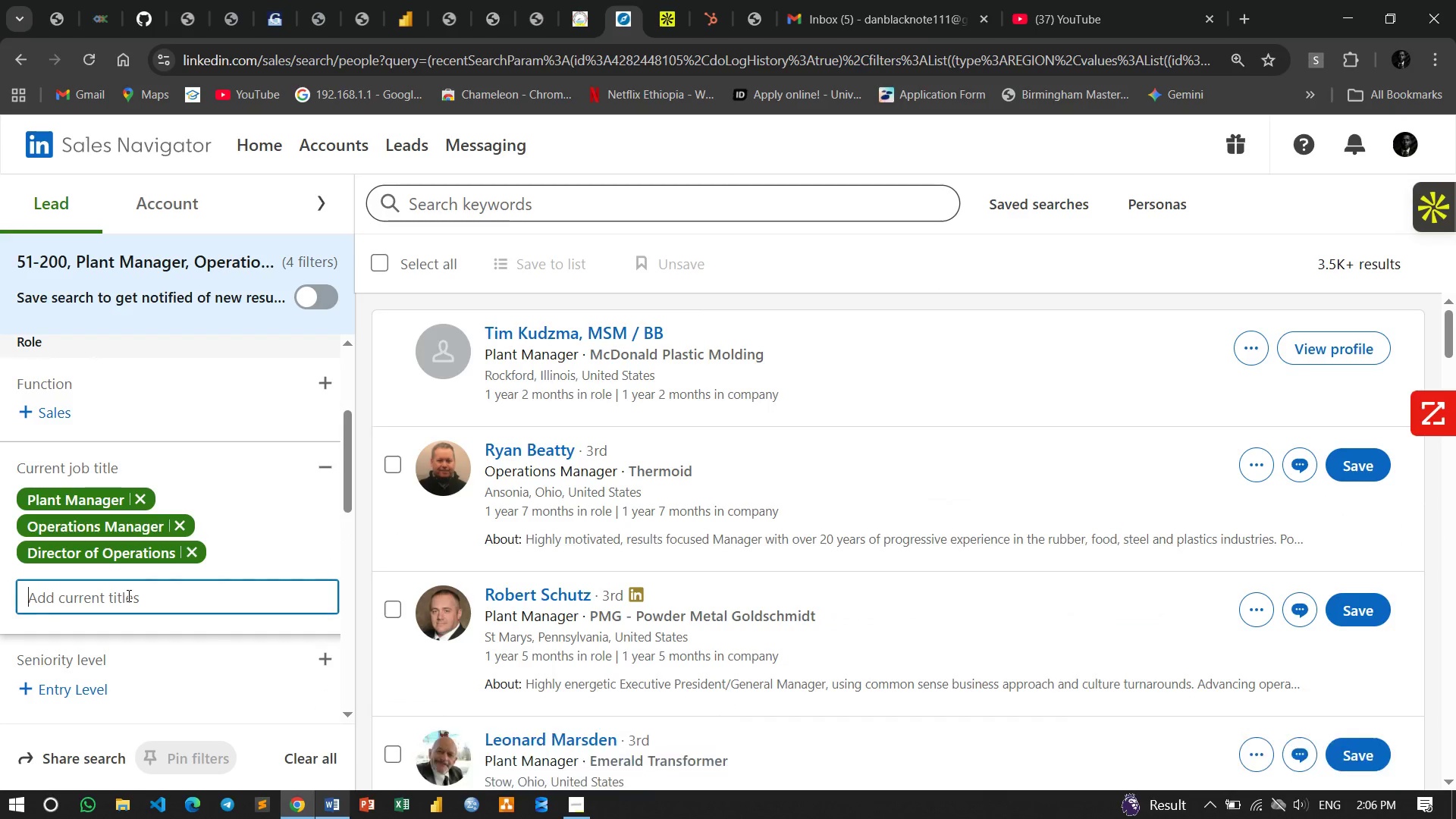 
type(Faci)
 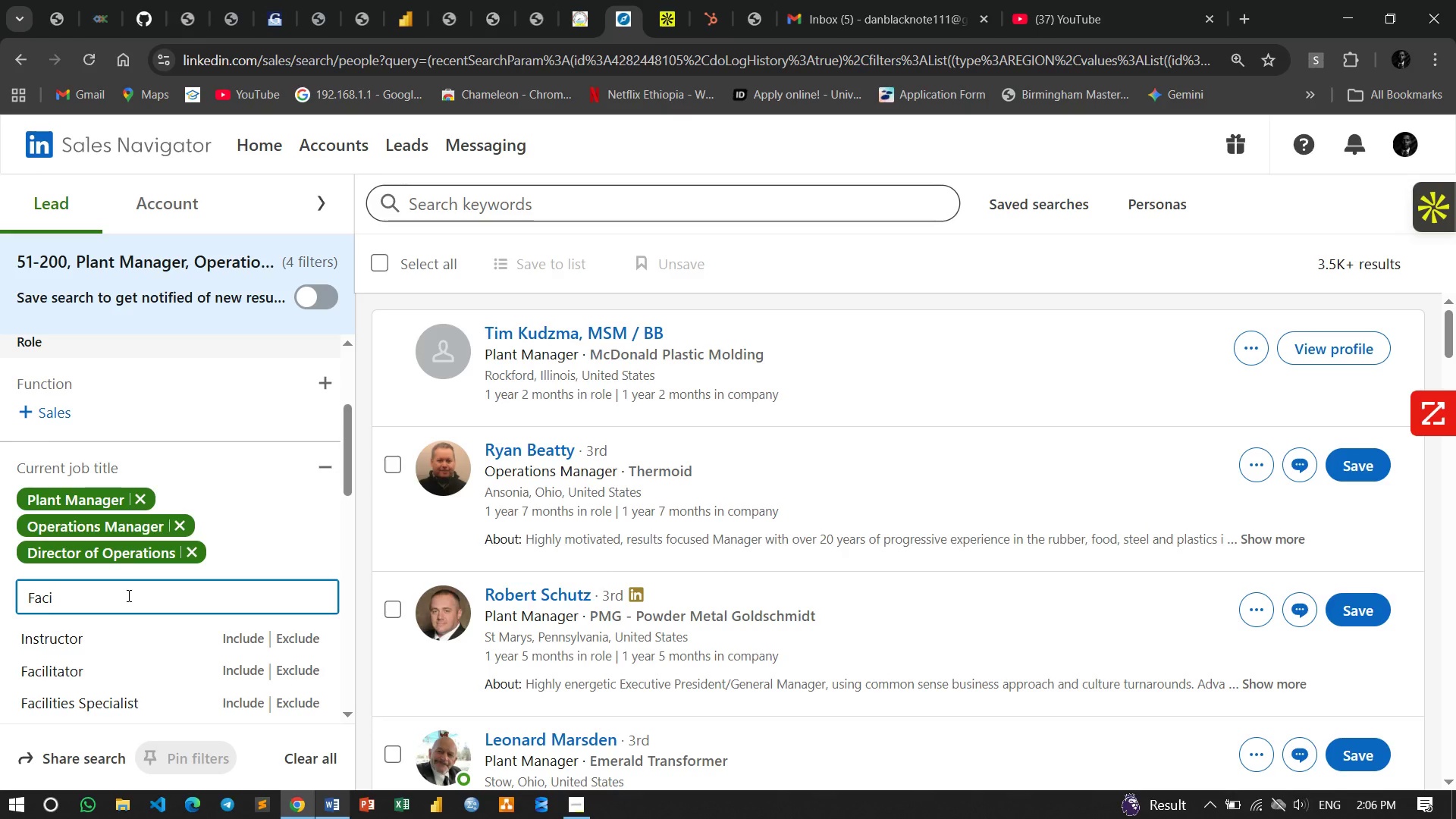 
key(L)
 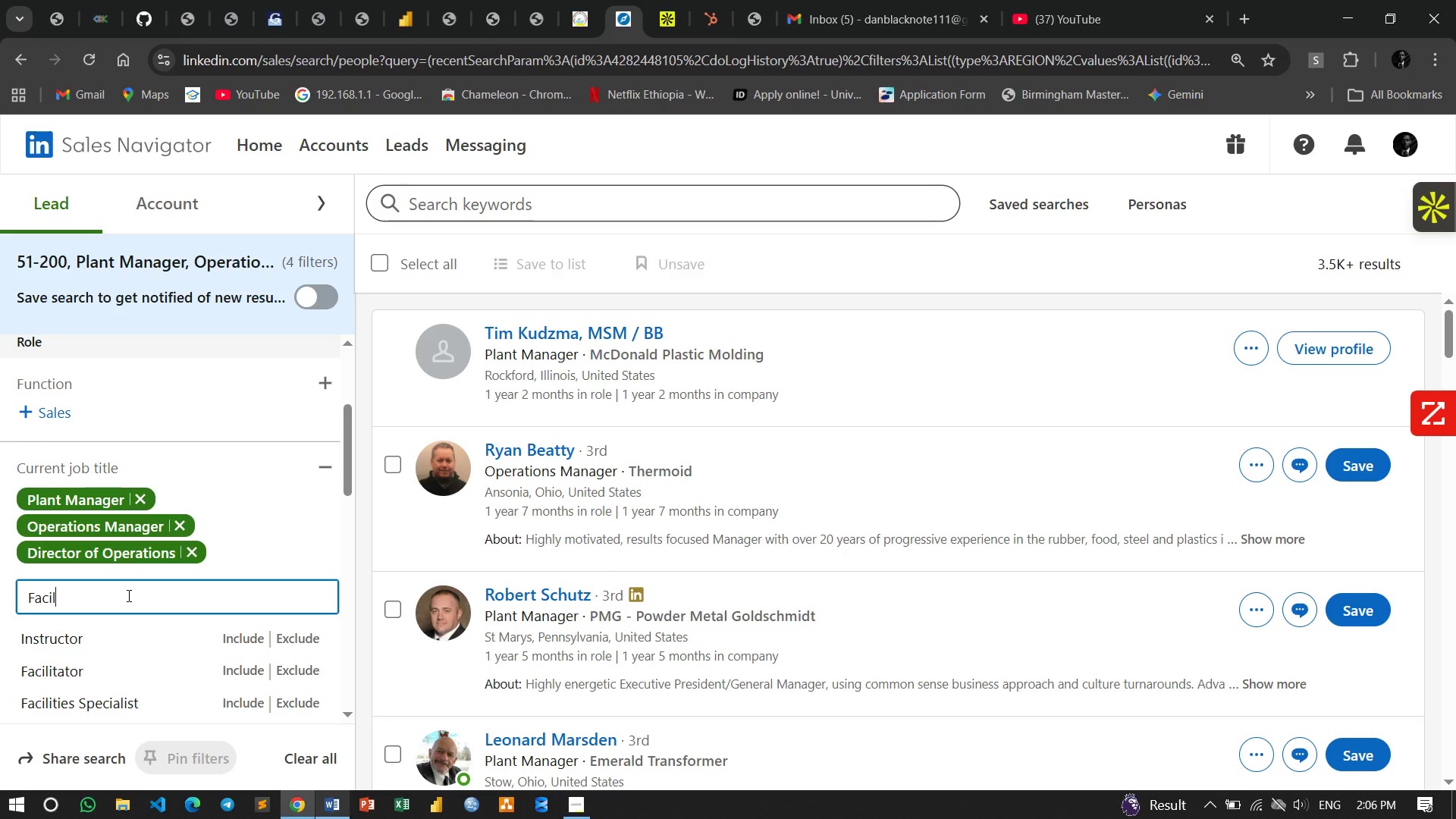 
type(it)
 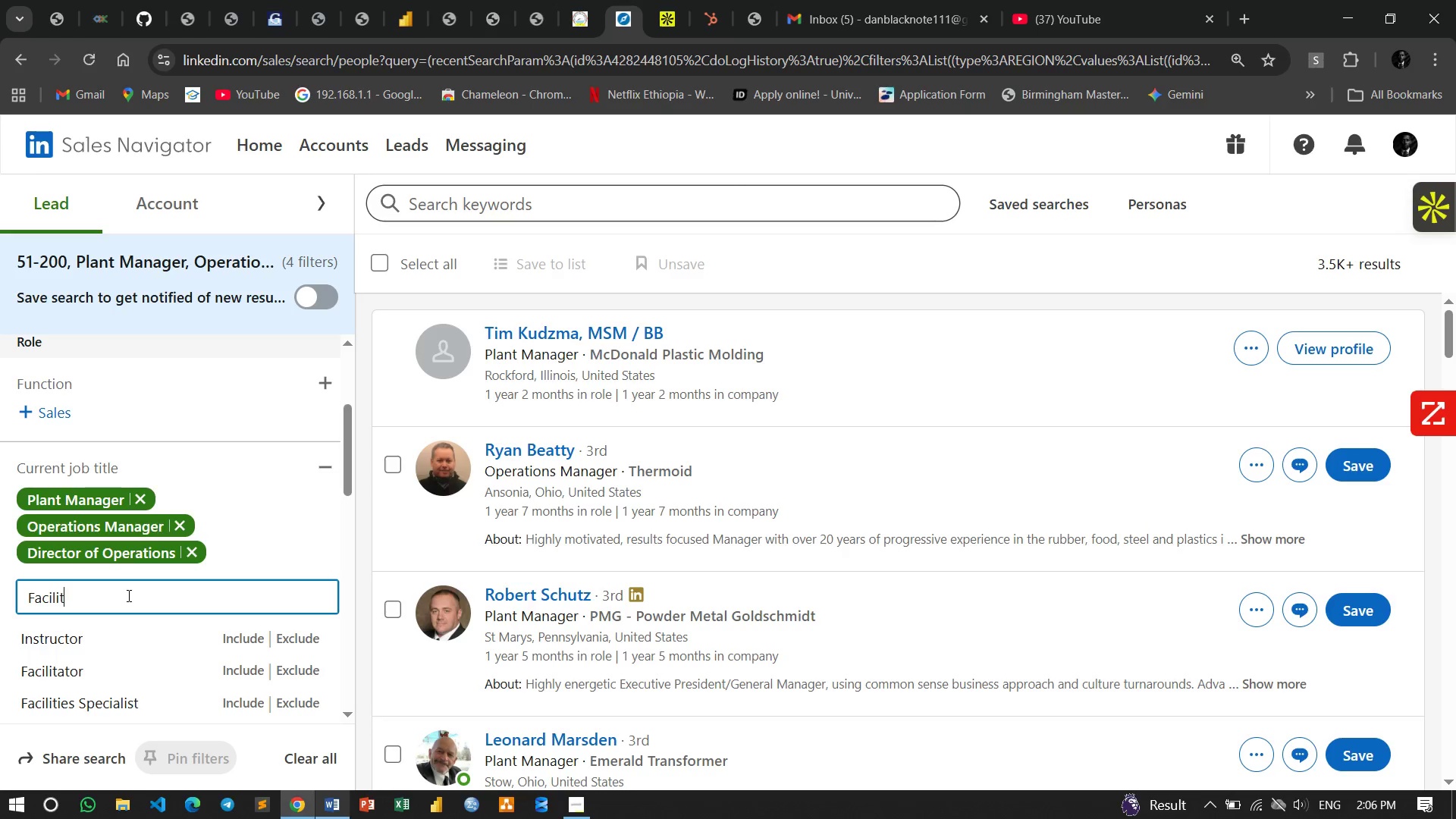 
wait(7.44)
 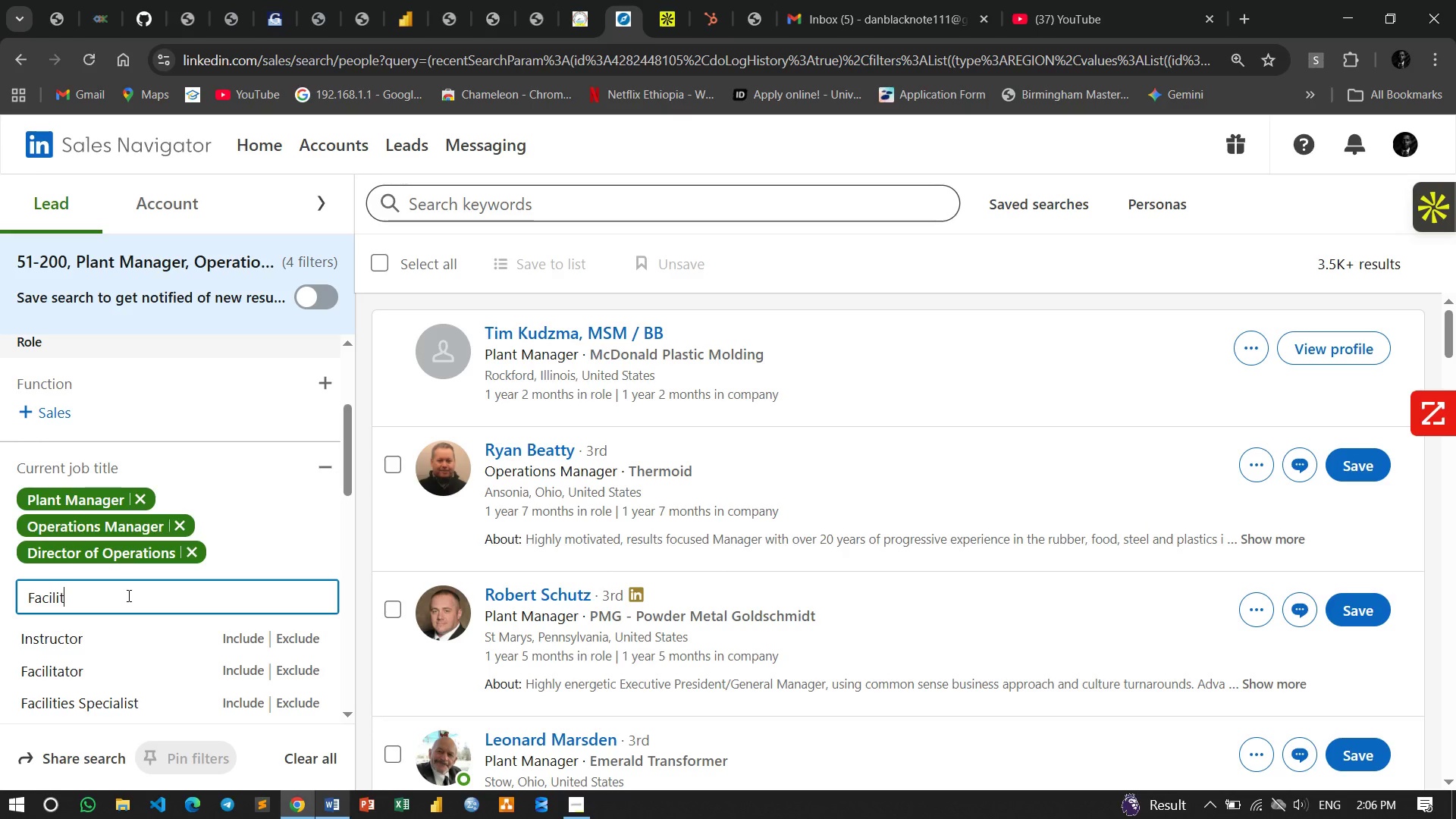 
type(ie)
 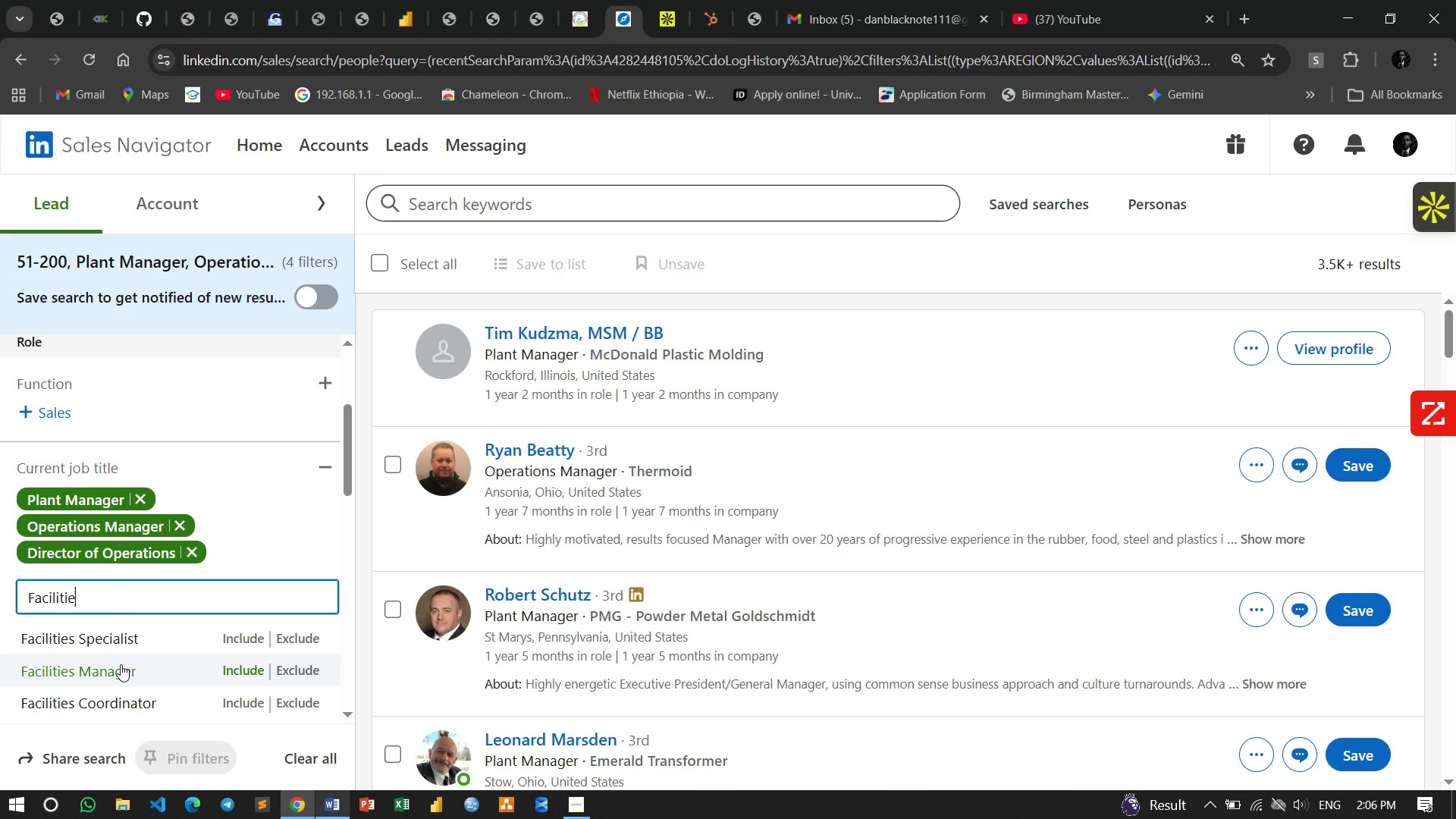 
double_click([104, 672])
 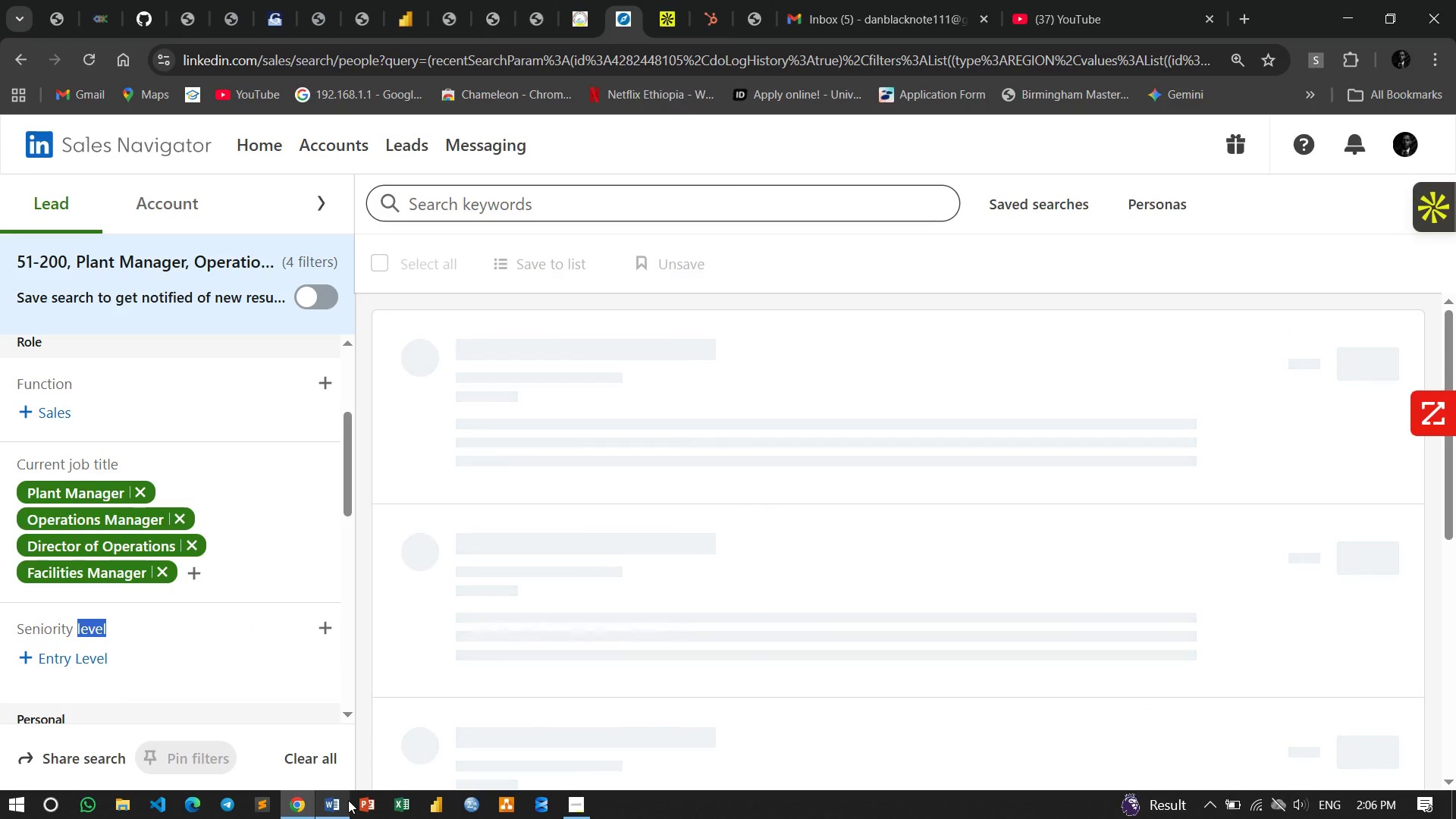 
left_click([331, 810])
 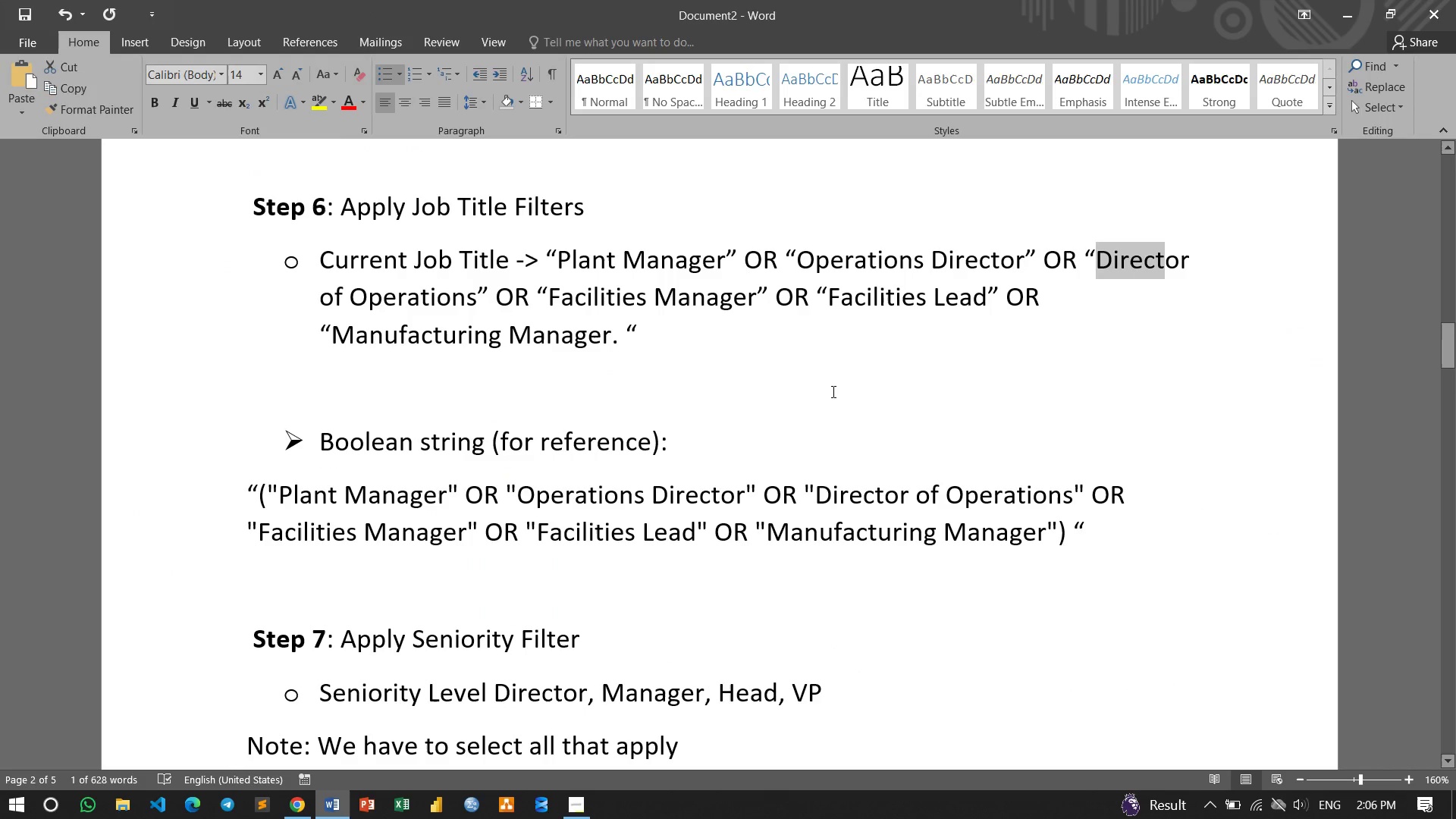 
left_click([828, 389])
 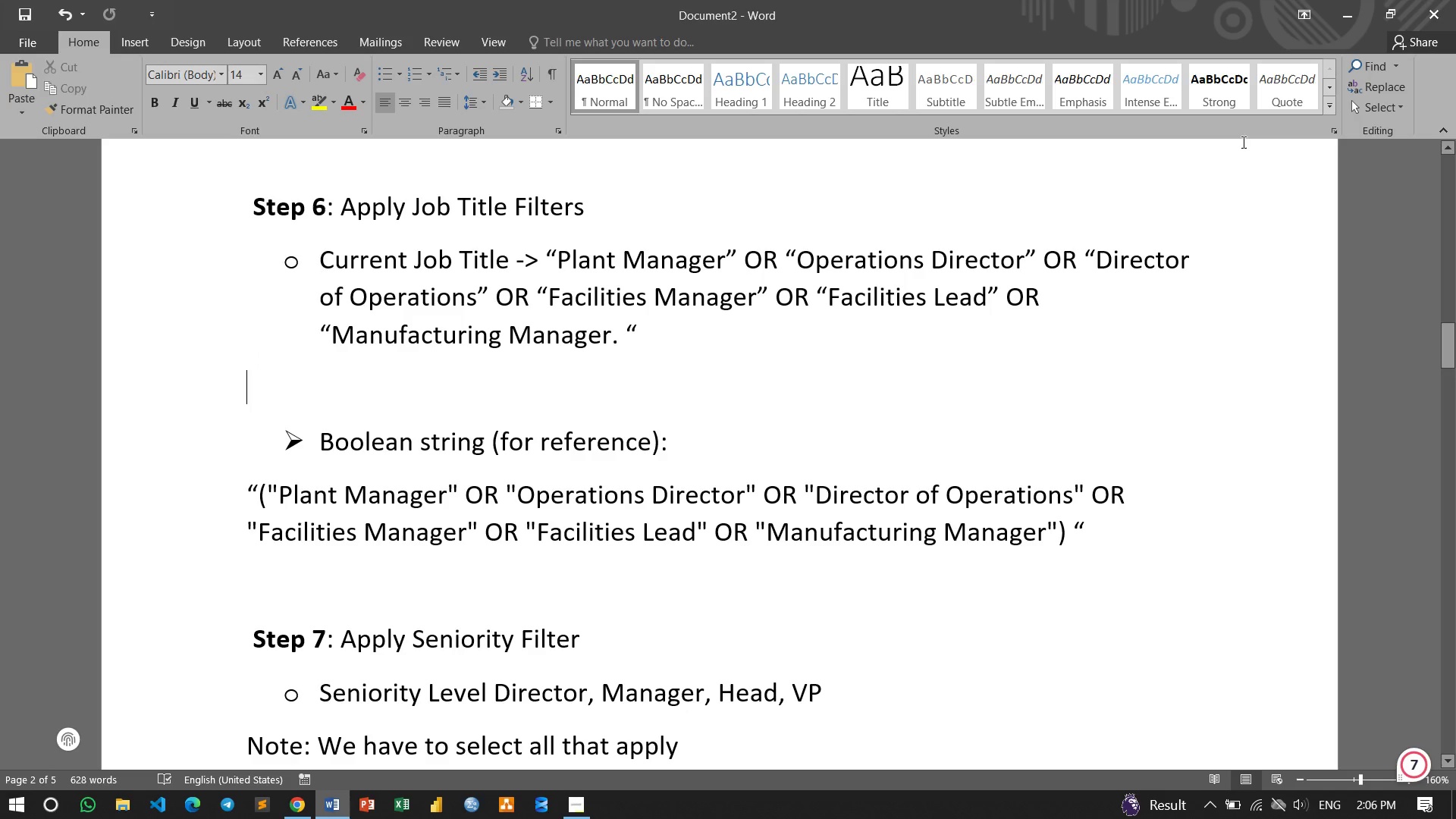 
left_click([1344, 9])
 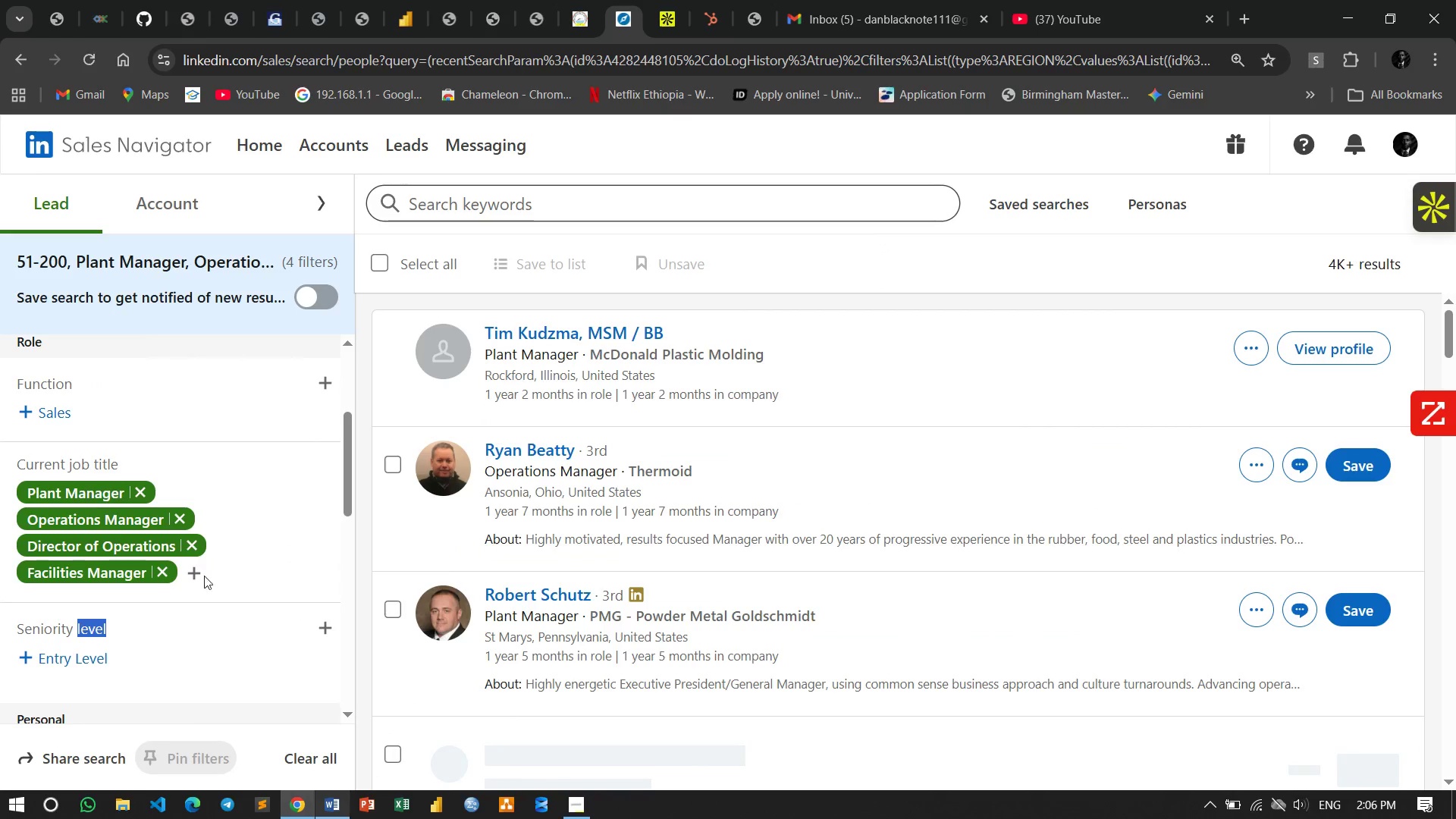 
left_click([196, 576])
 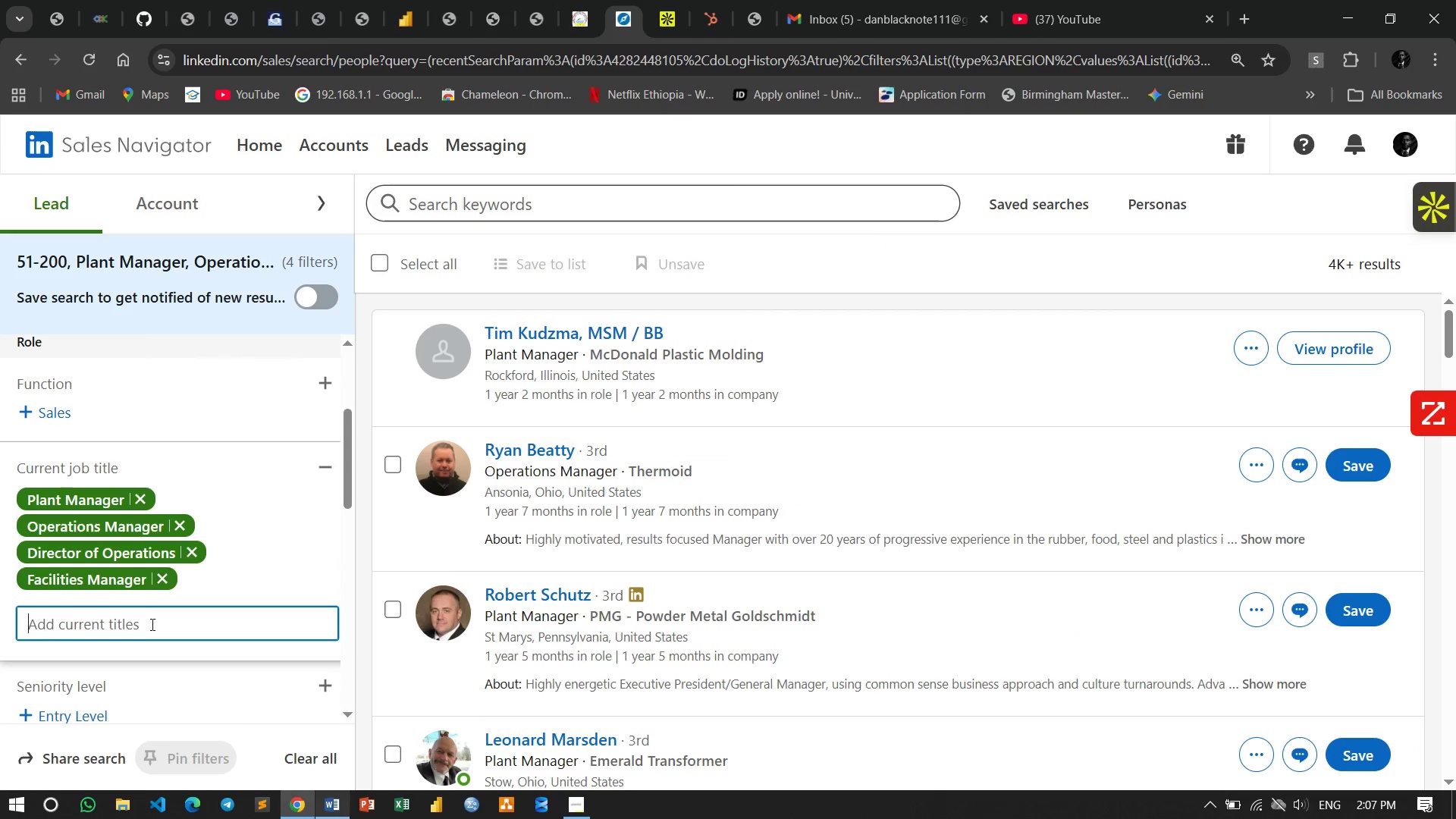 
left_click([151, 625])
 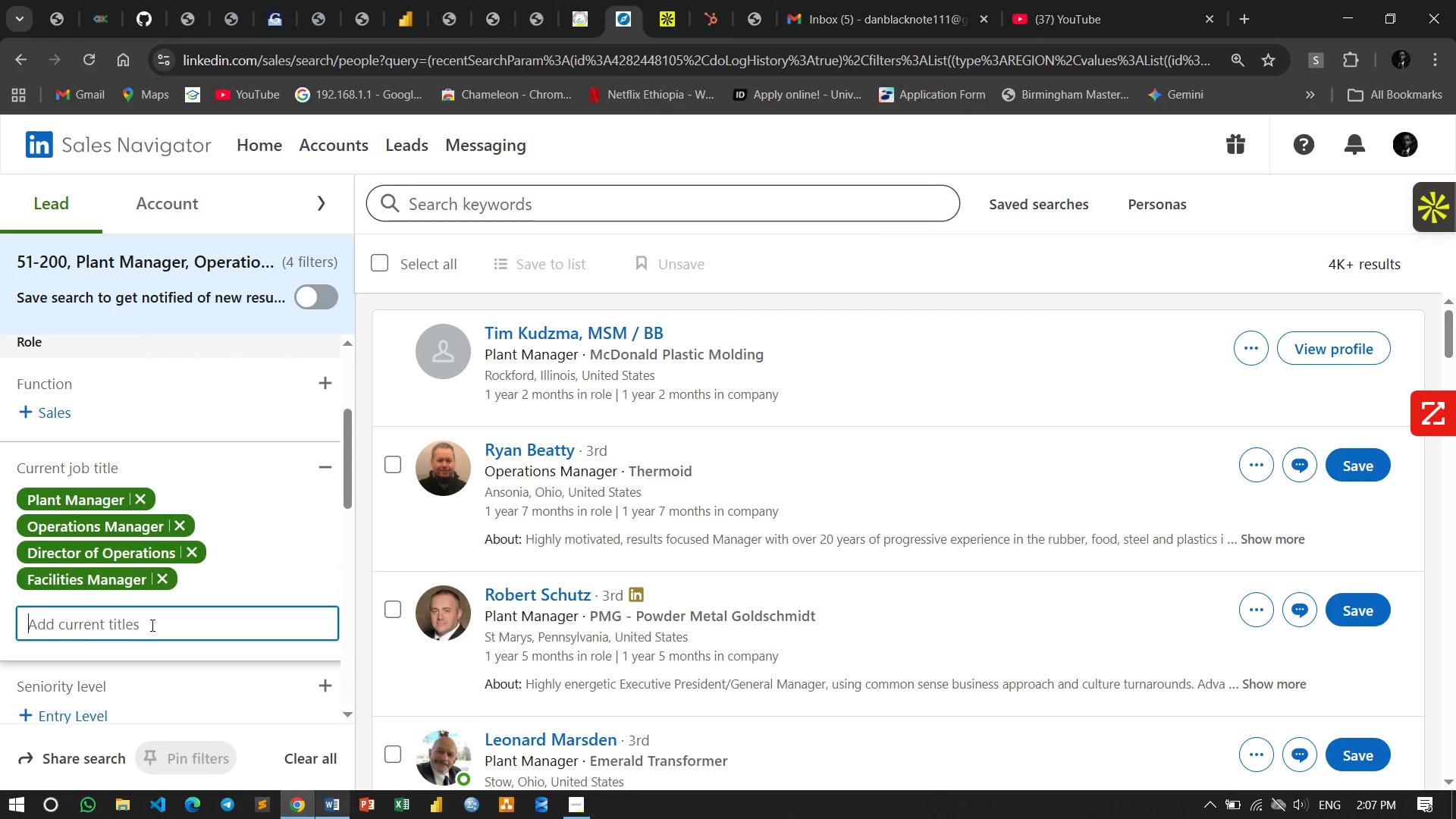 
type(Facilit)
 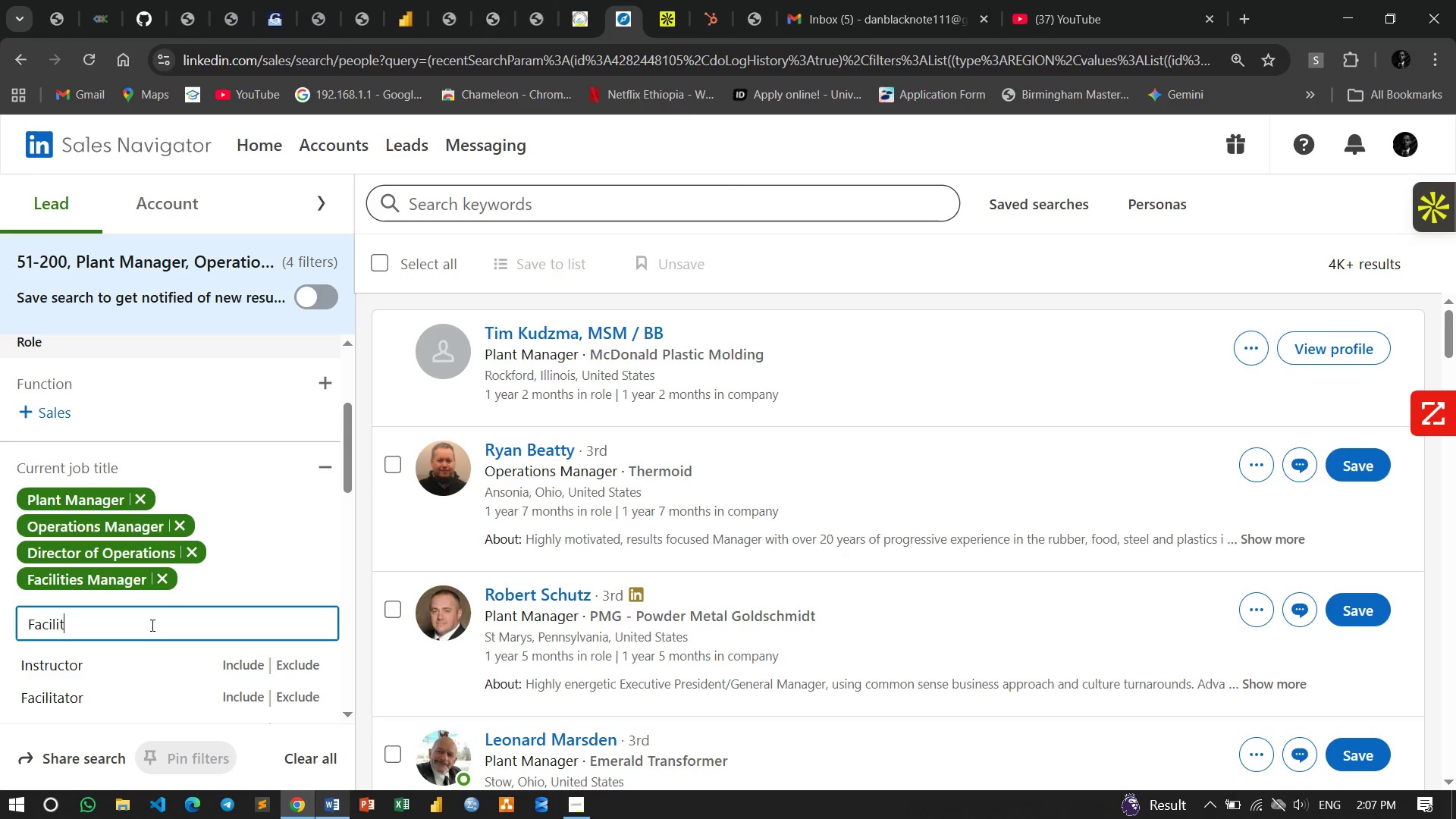 
type(es L)
 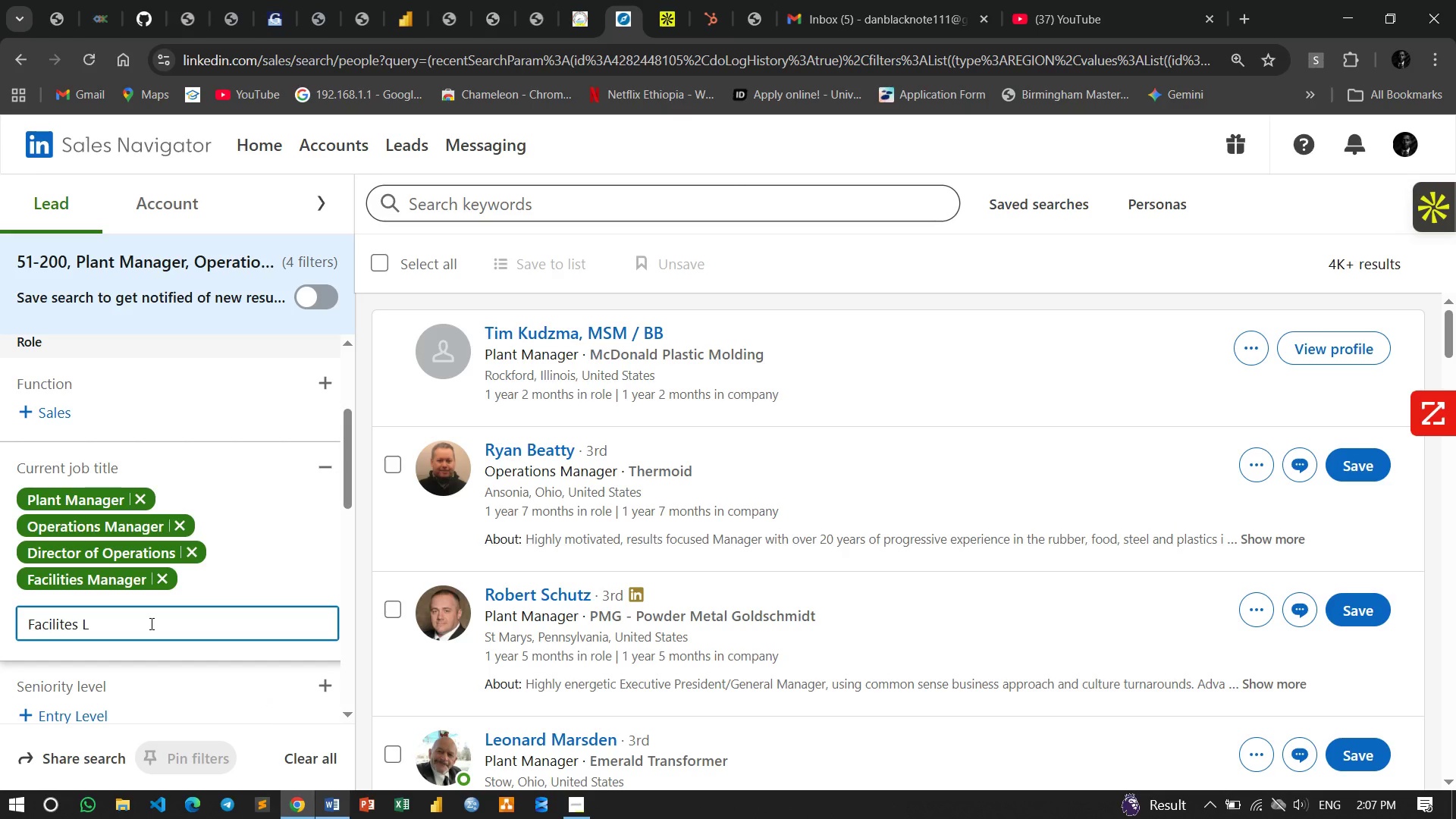 
key(Backspace)
 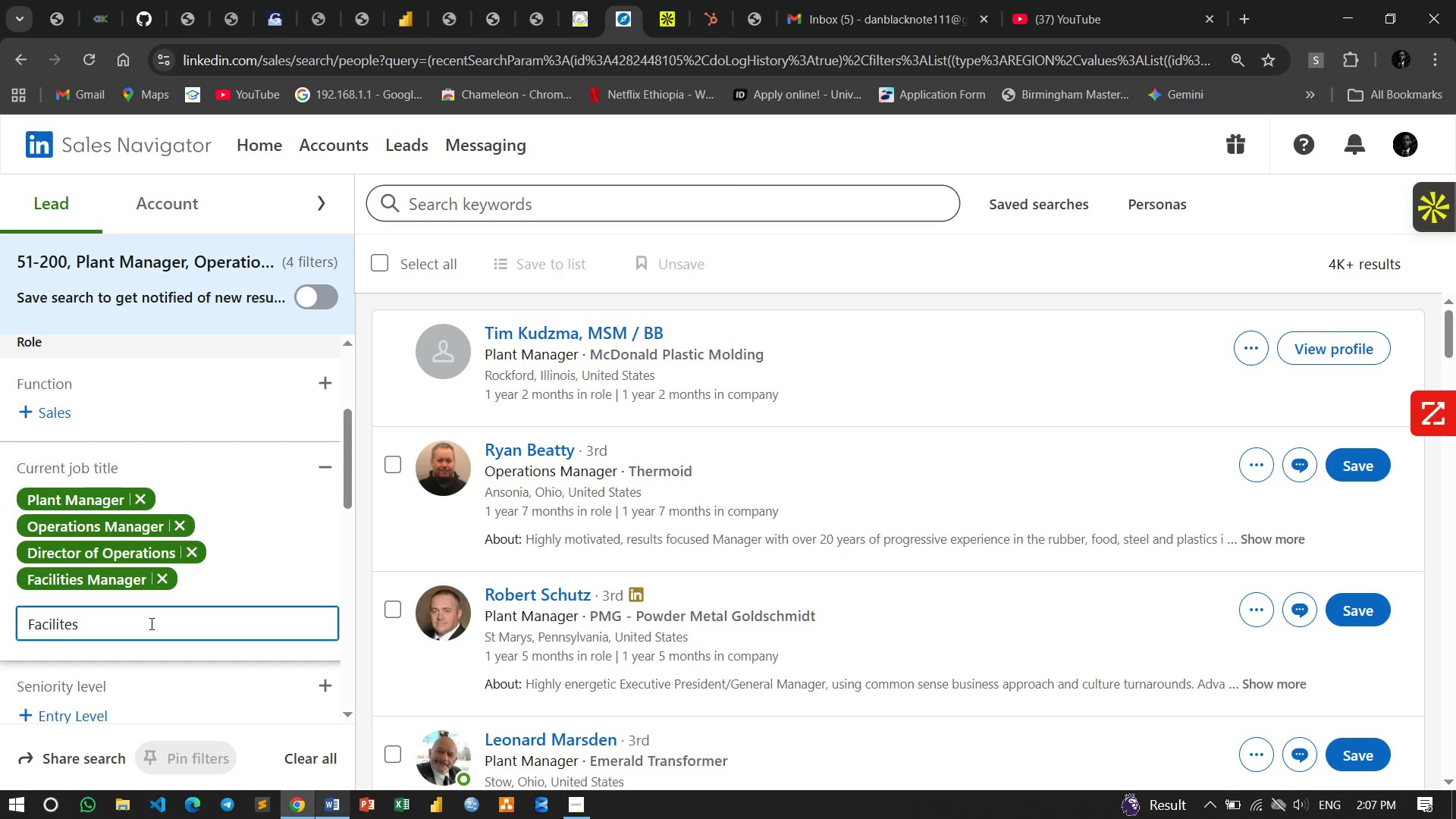 
key(Backspace)
 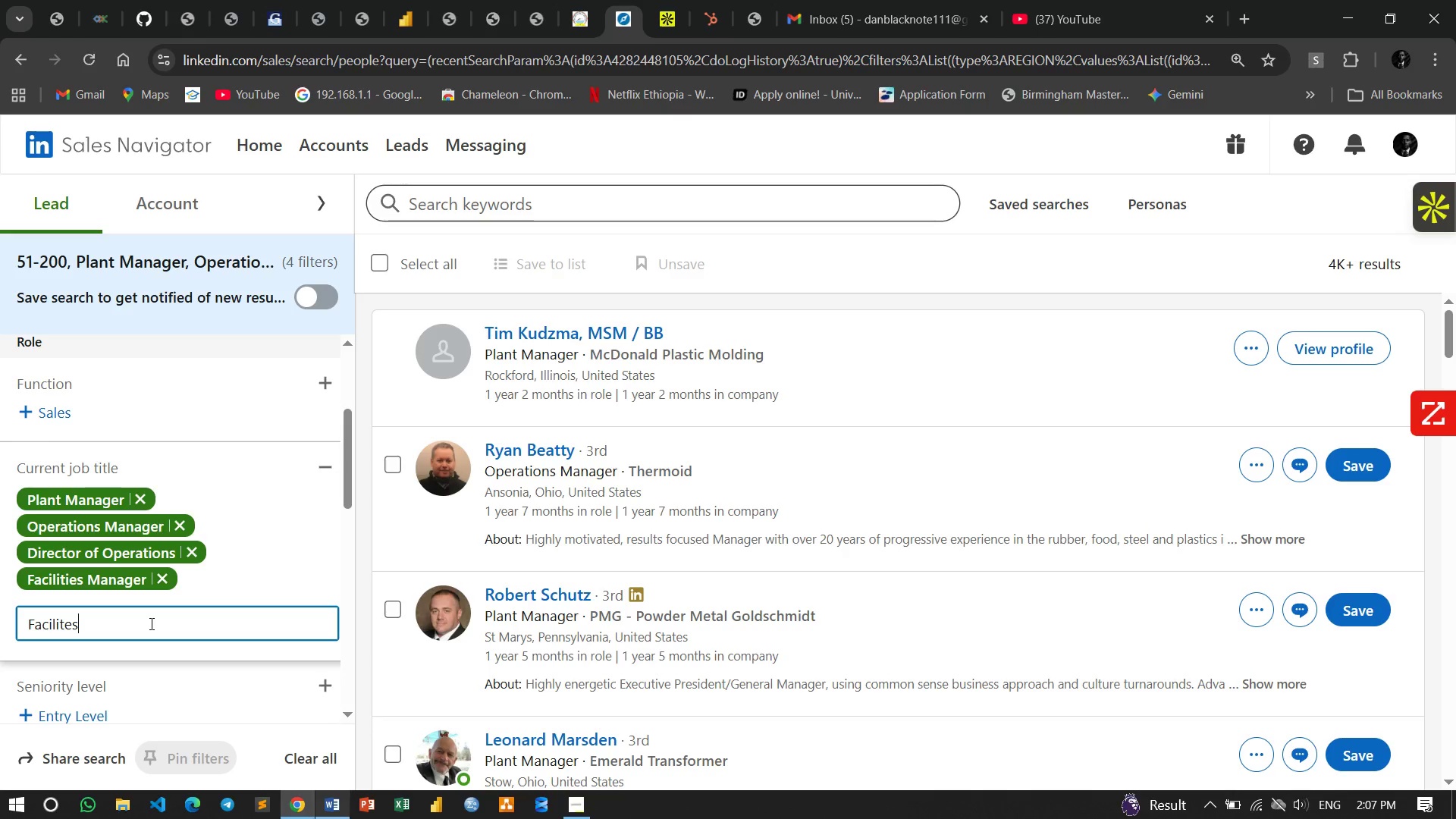 
wait(5.77)
 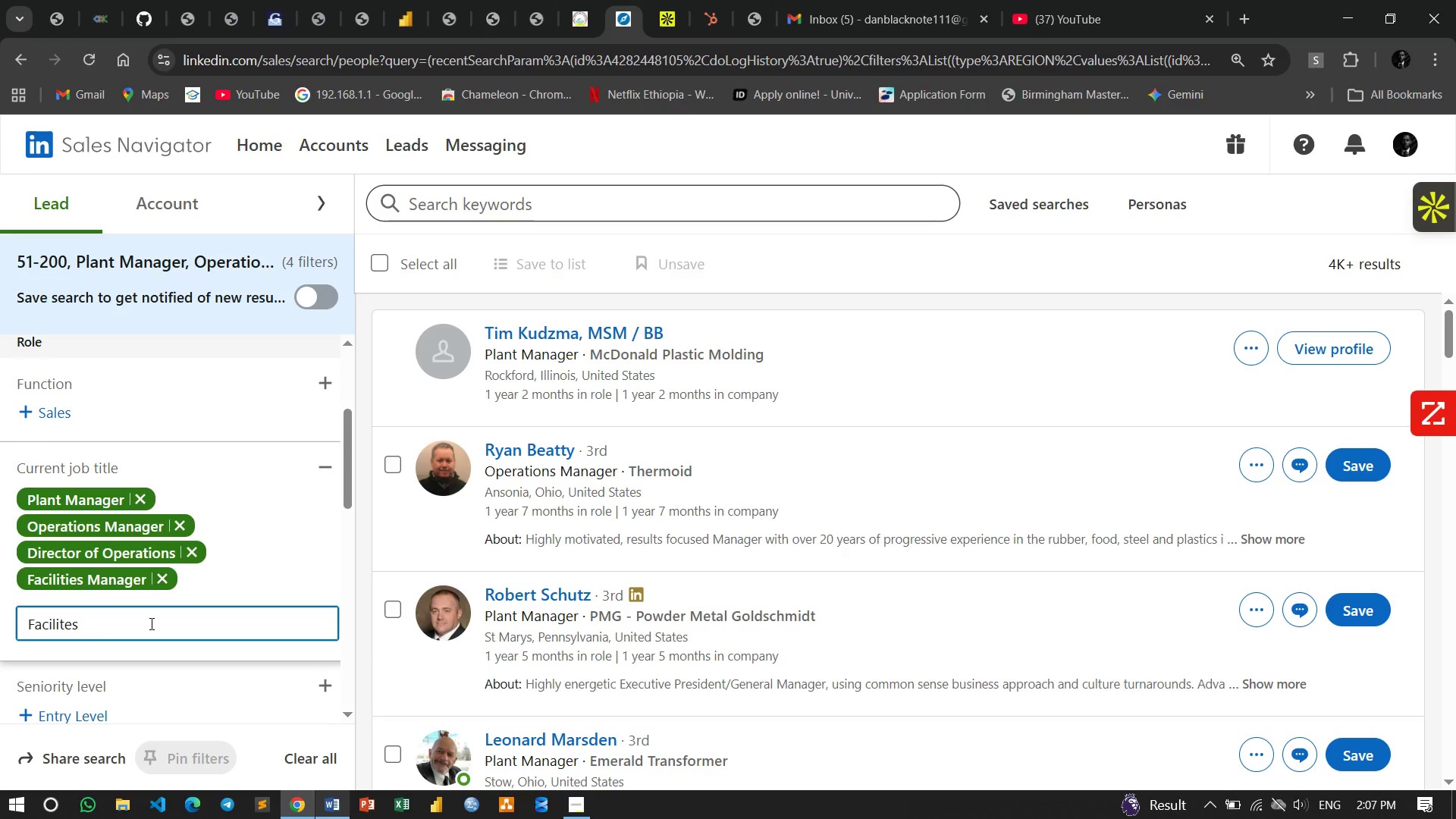 
left_click([327, 809])
 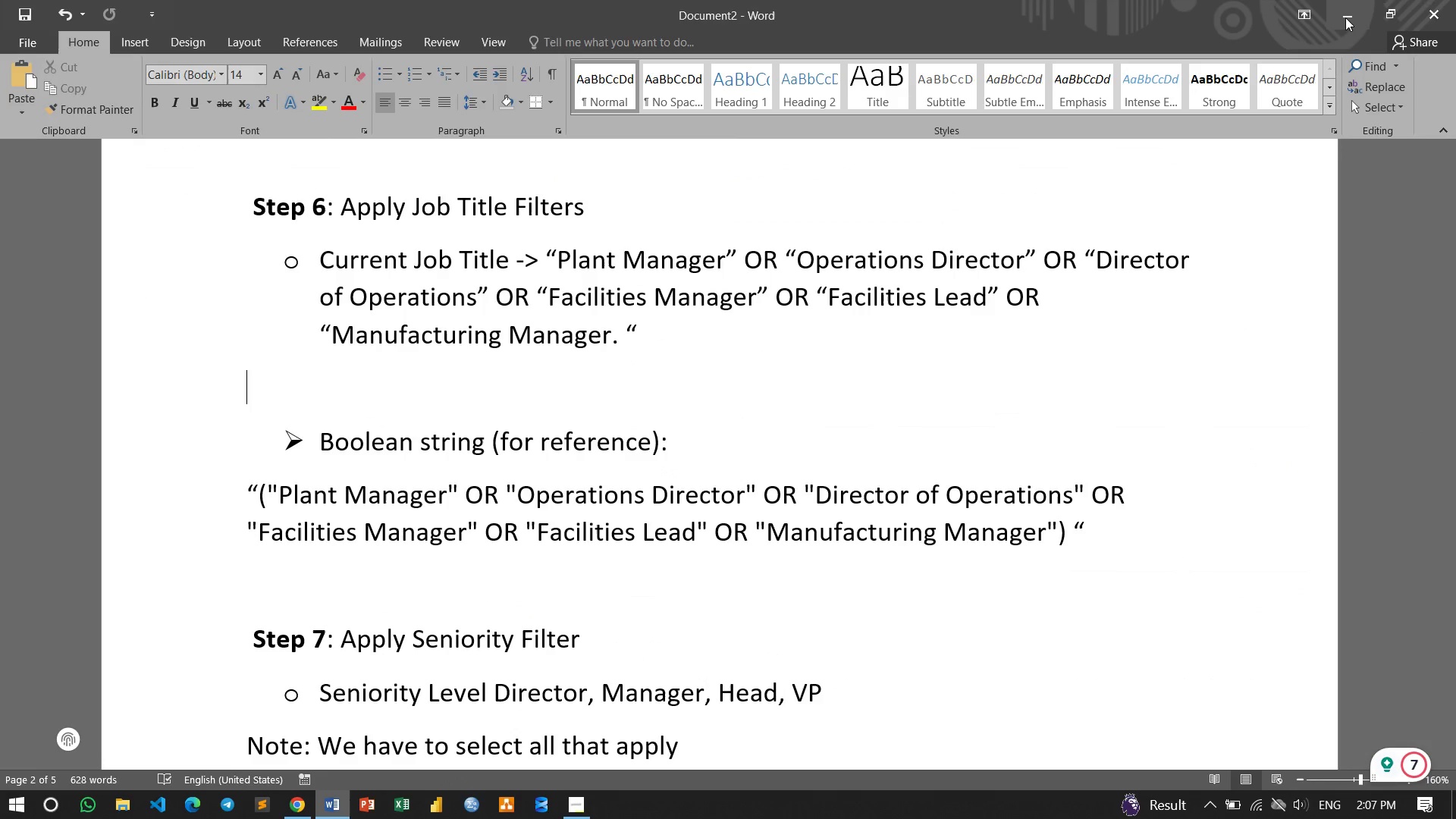 
left_click([1345, 17])
 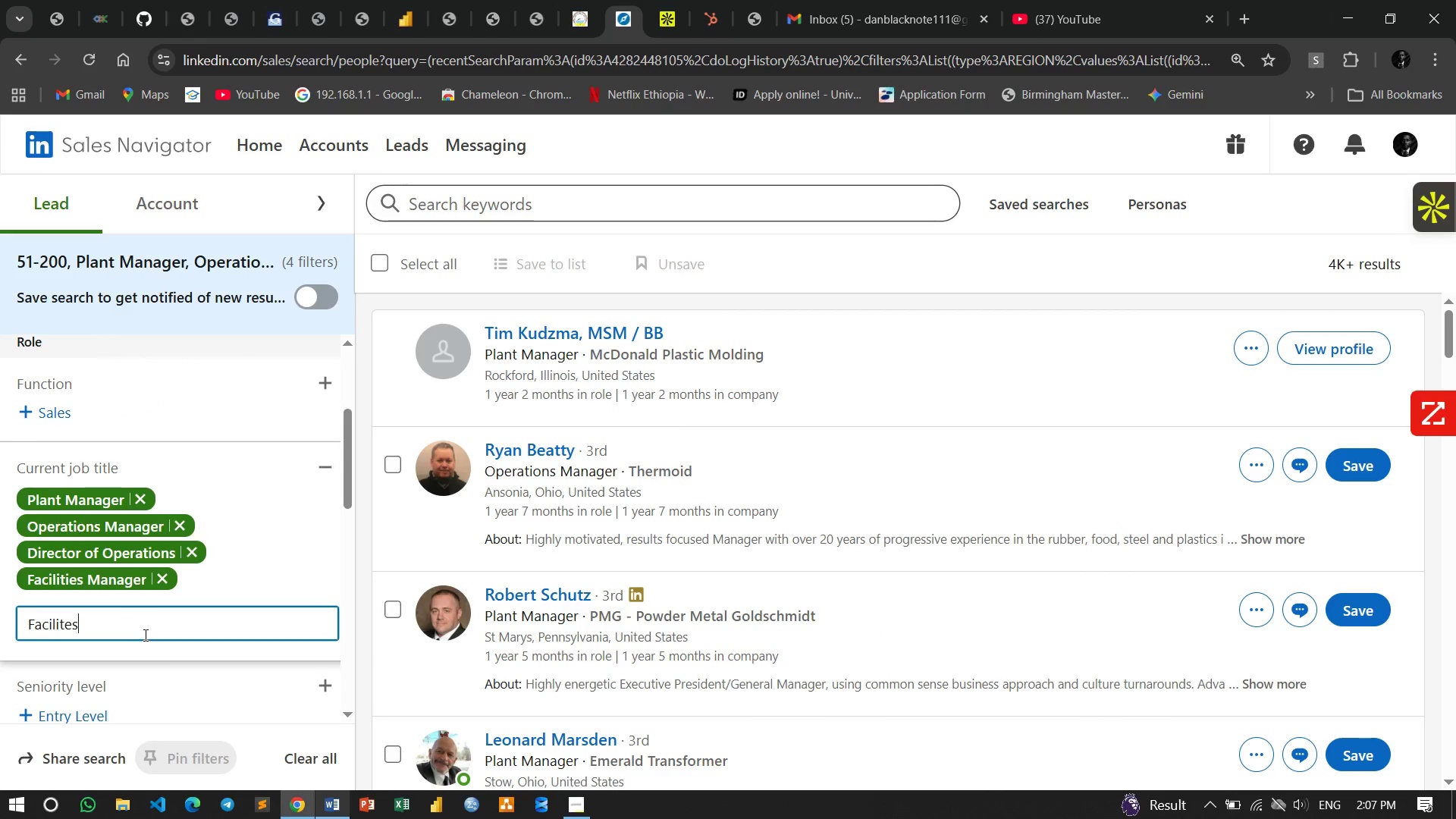 
key(Backspace)
type( Lead)
 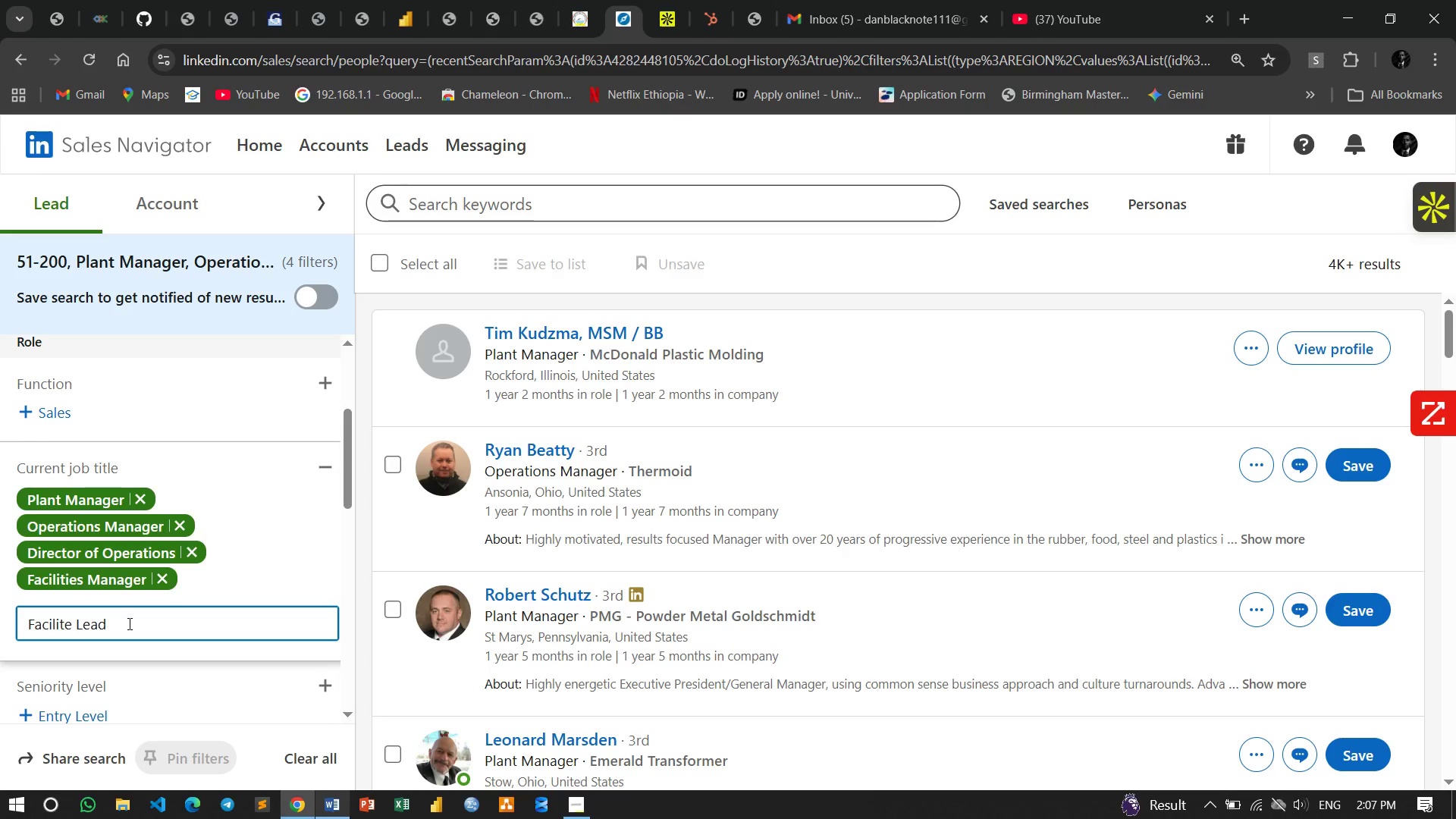 
wait(6.34)
 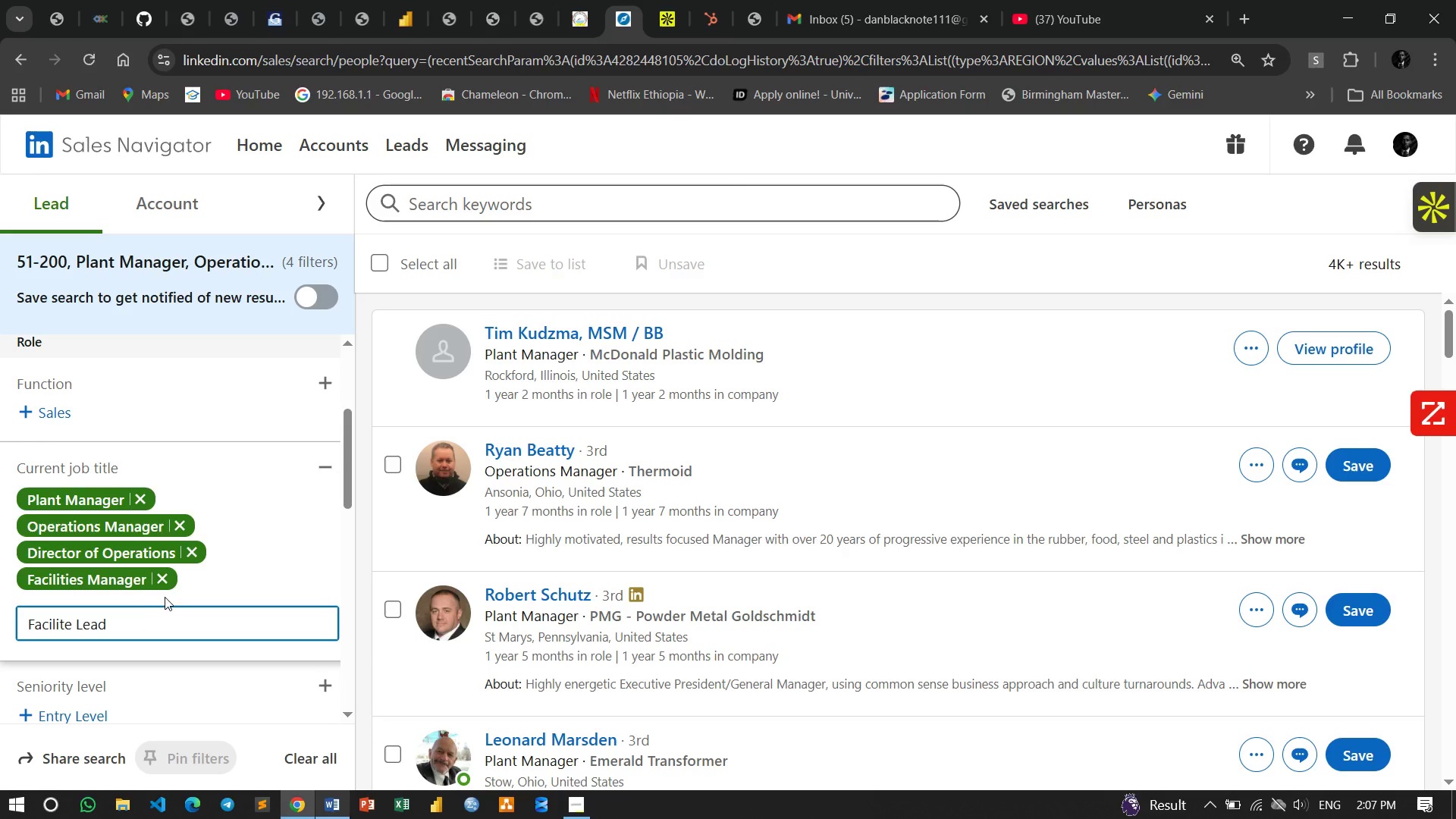 
key(Backspace)
key(Backspace)
key(Backspace)
key(Backspace)
key(Backspace)
type(s Lead)
 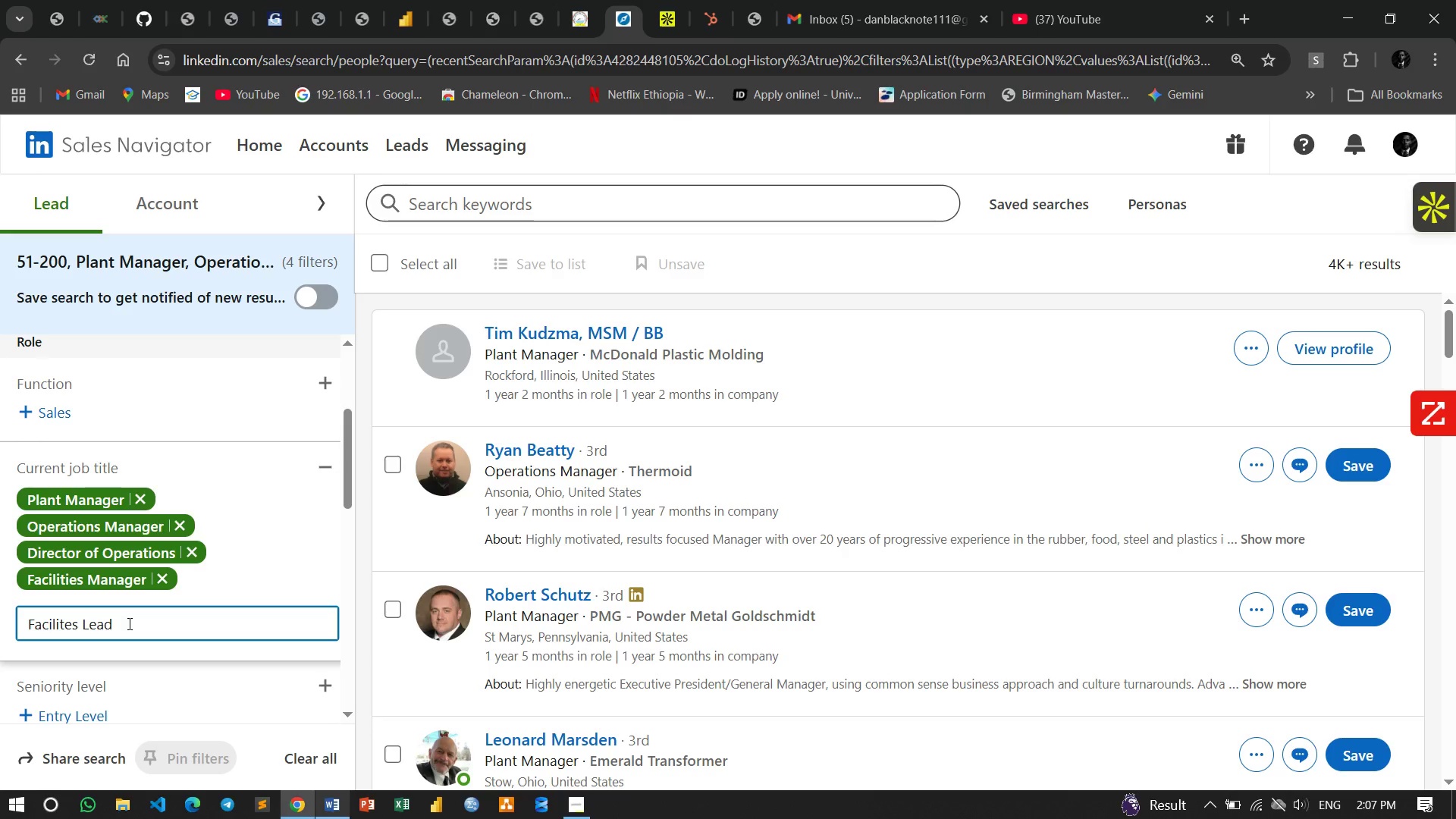 
key(Backspace)
 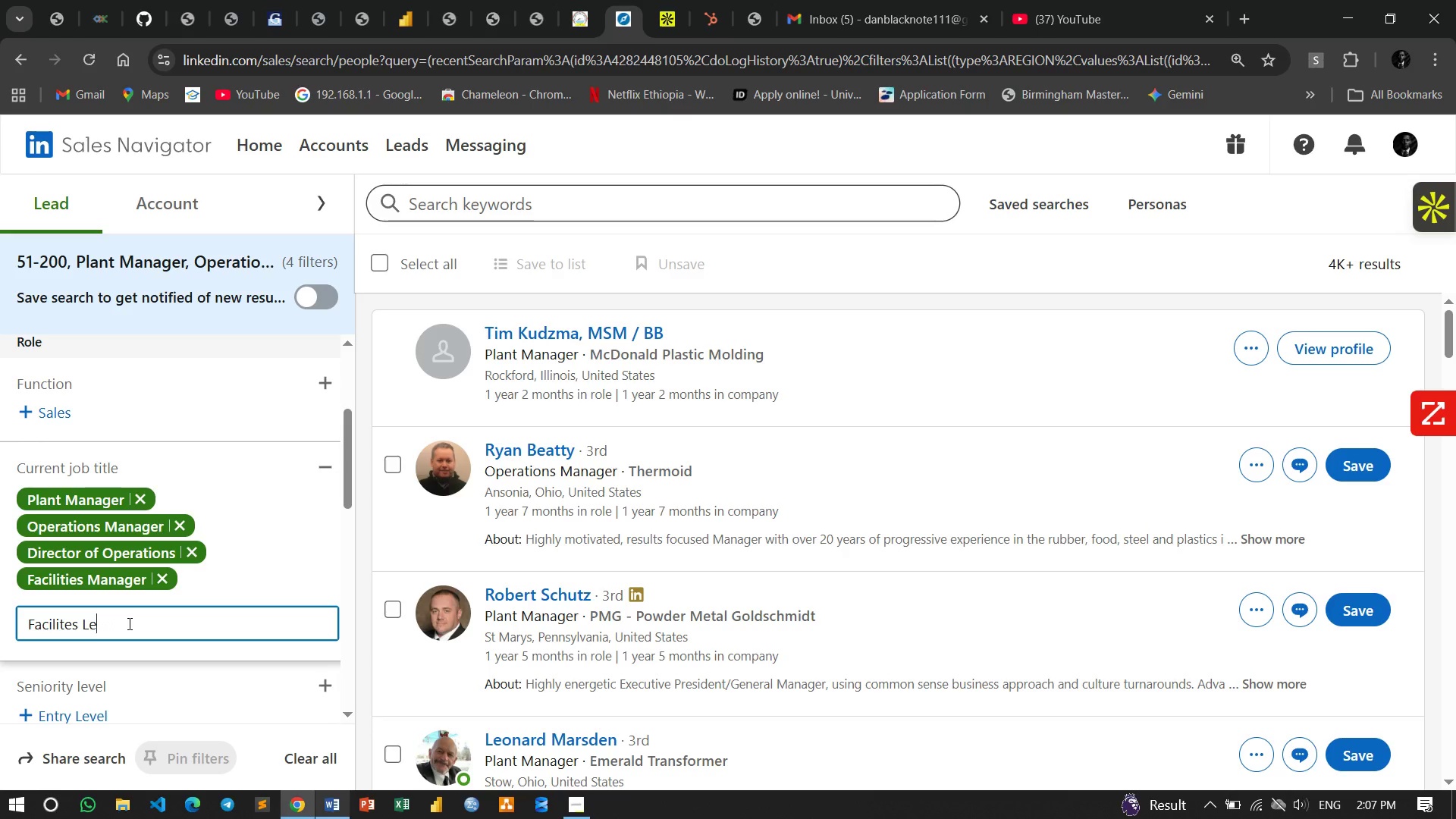 
key(Backspace)
 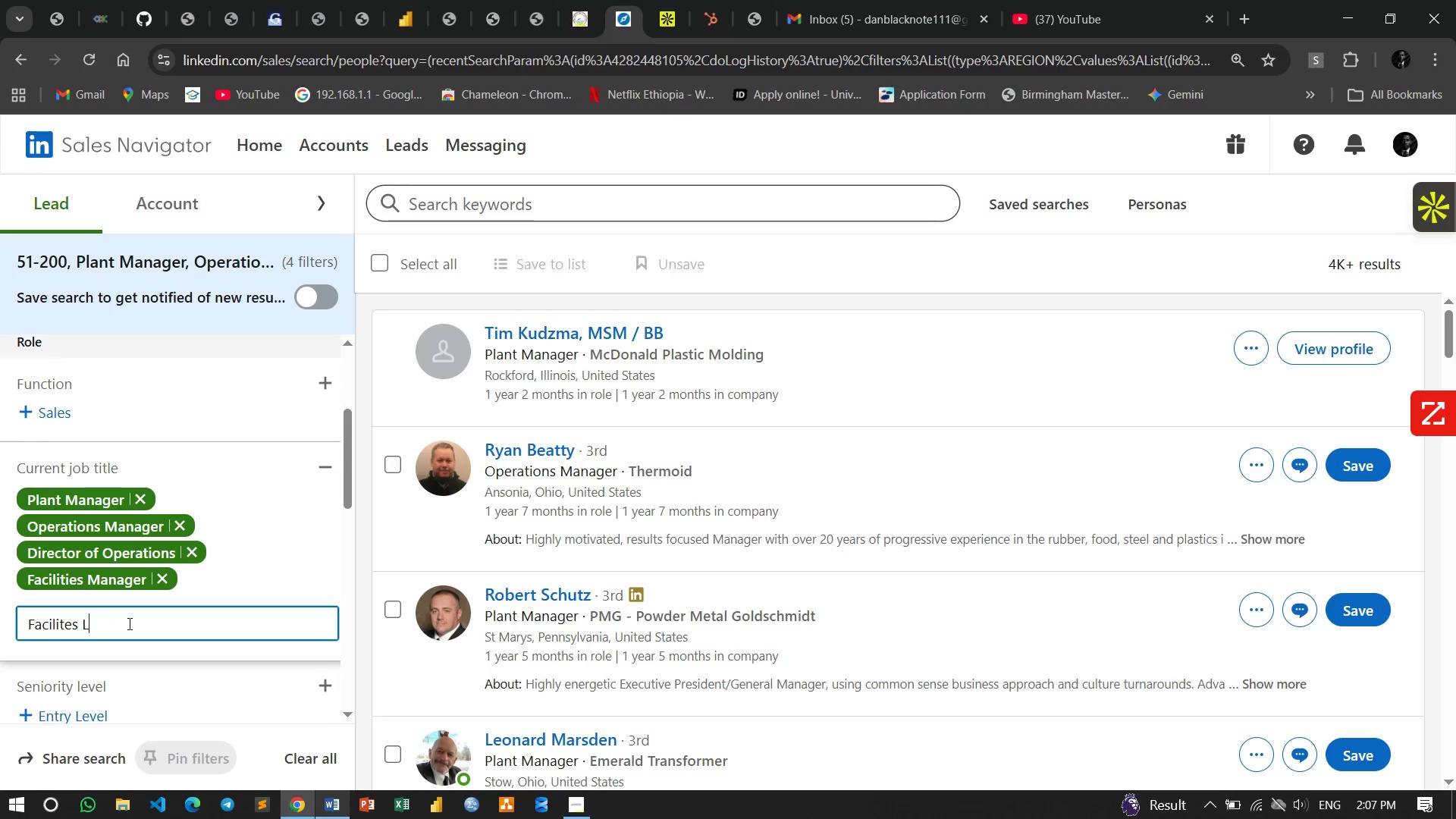 
key(Backspace)
 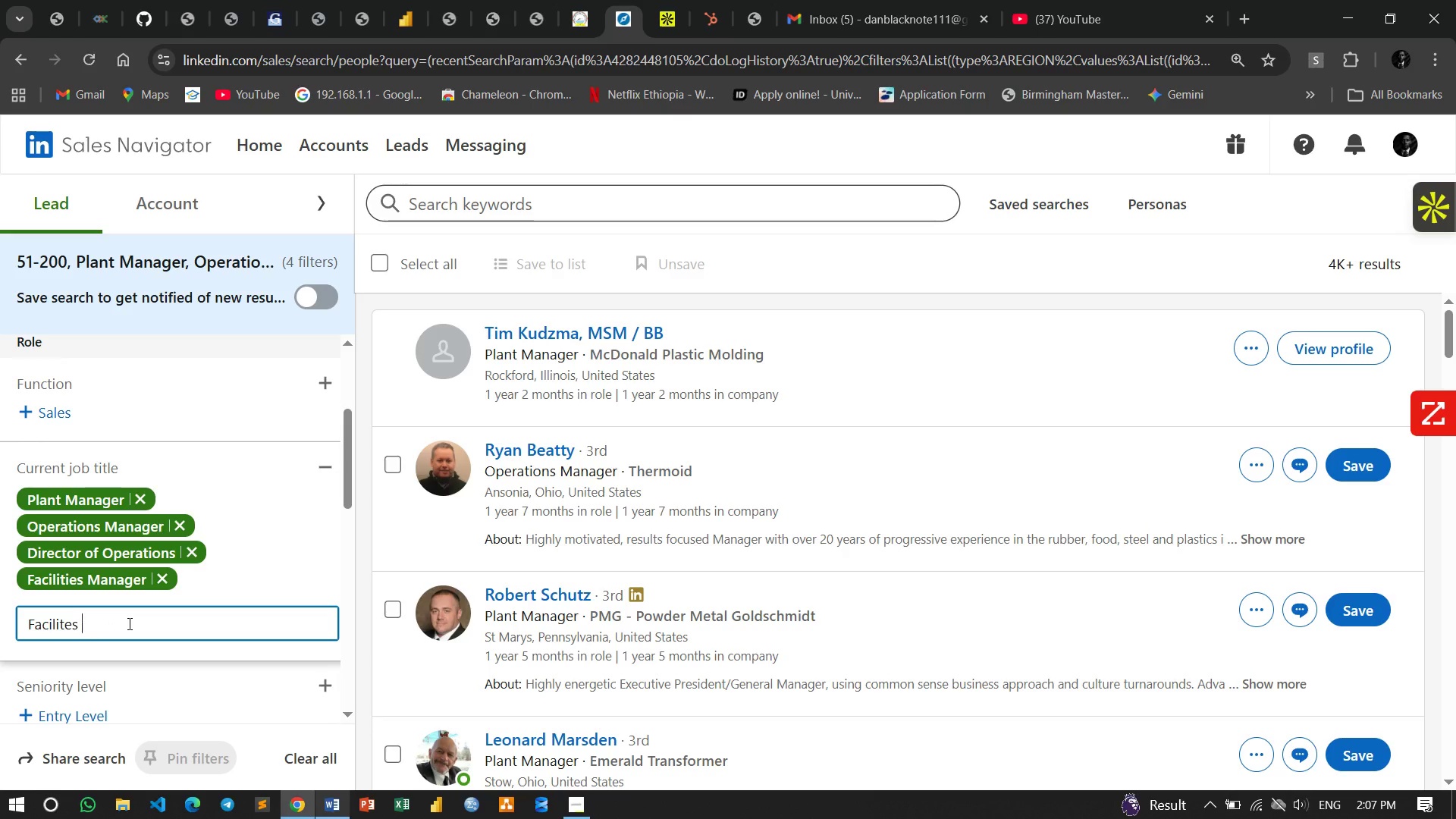 
key(Backspace)
 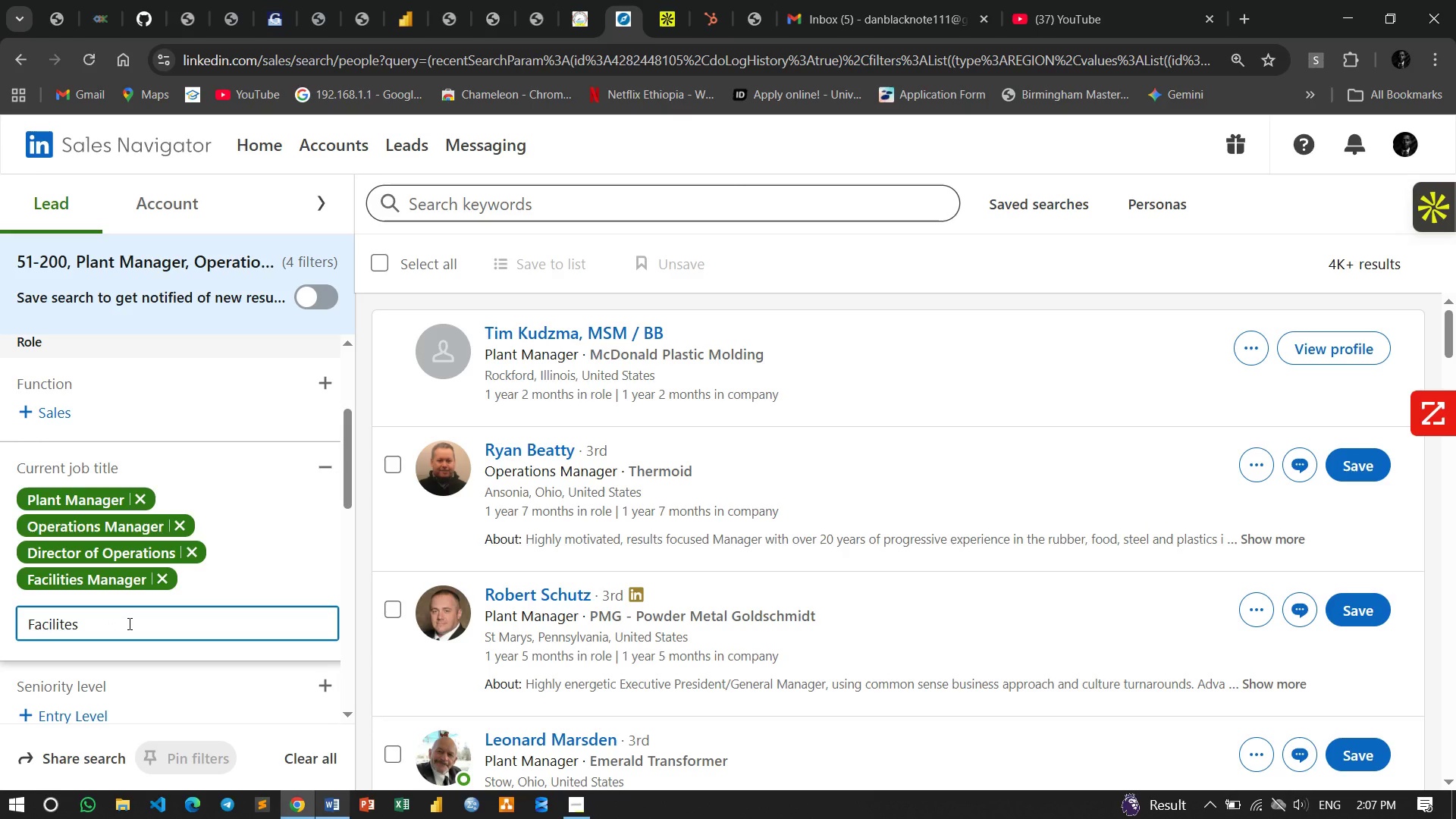 
key(Backspace)
 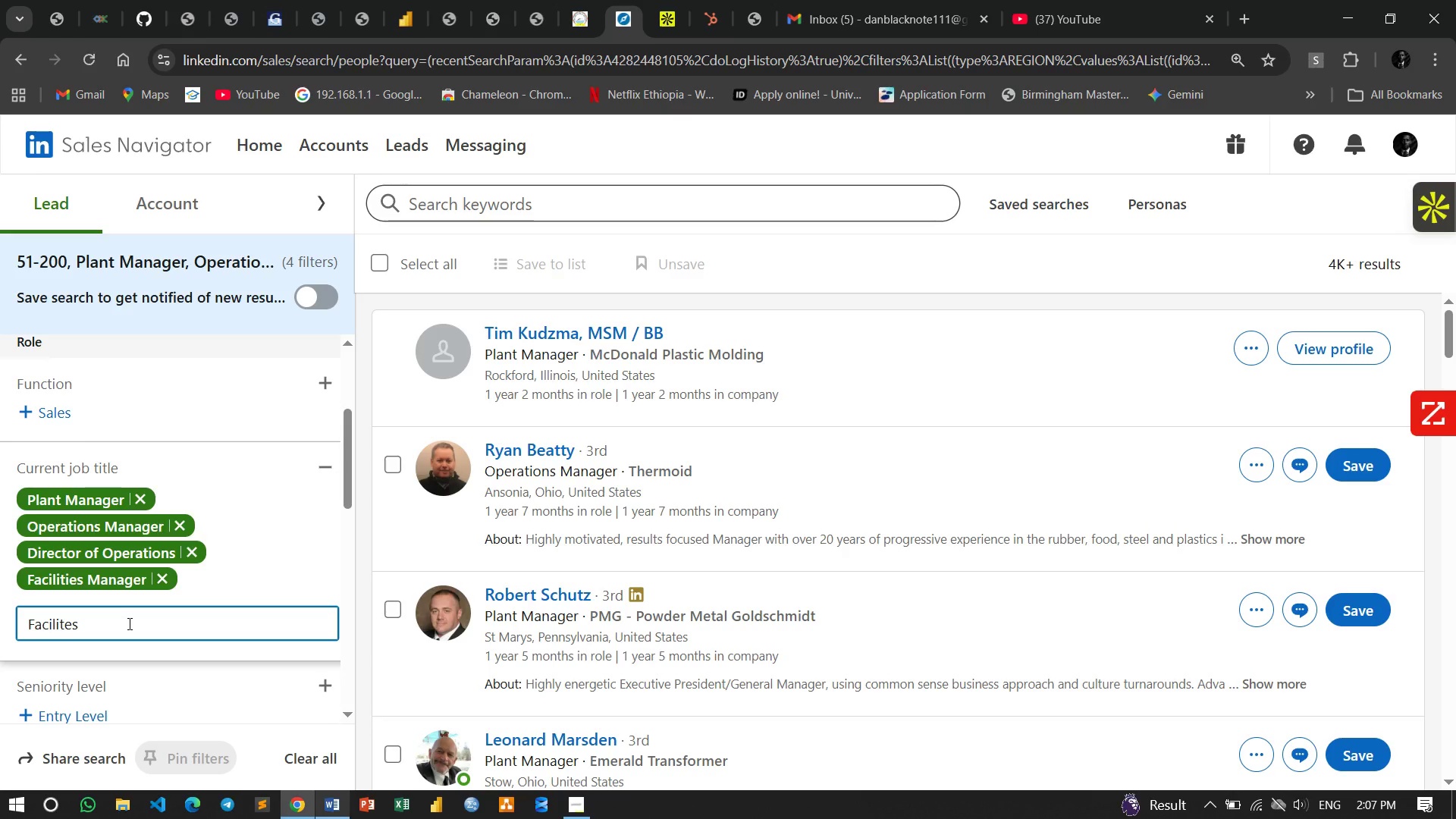 
left_click_drag(start_coordinate=[133, 622], to_coordinate=[0, 617])
 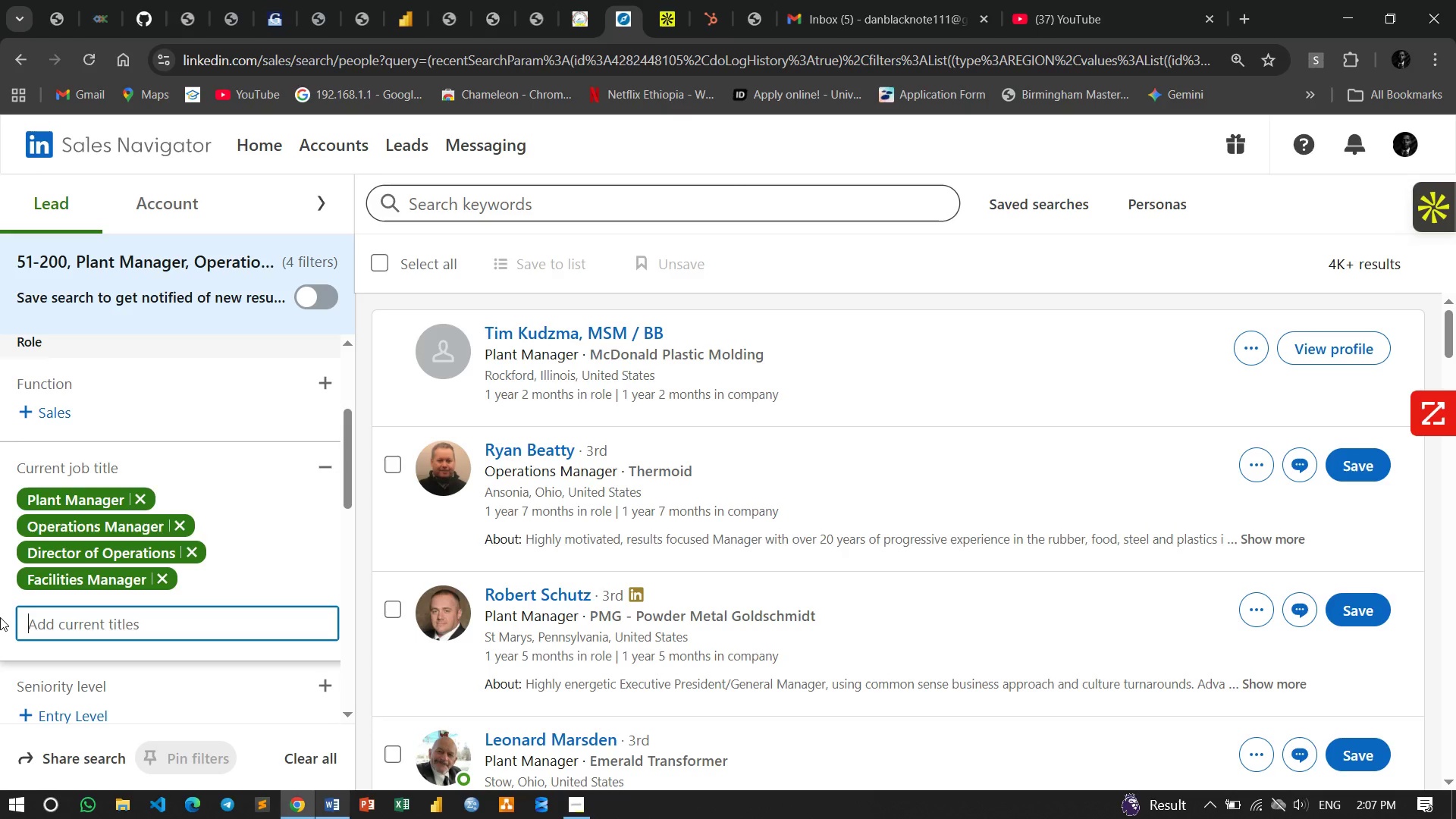 
key(Backspace)
 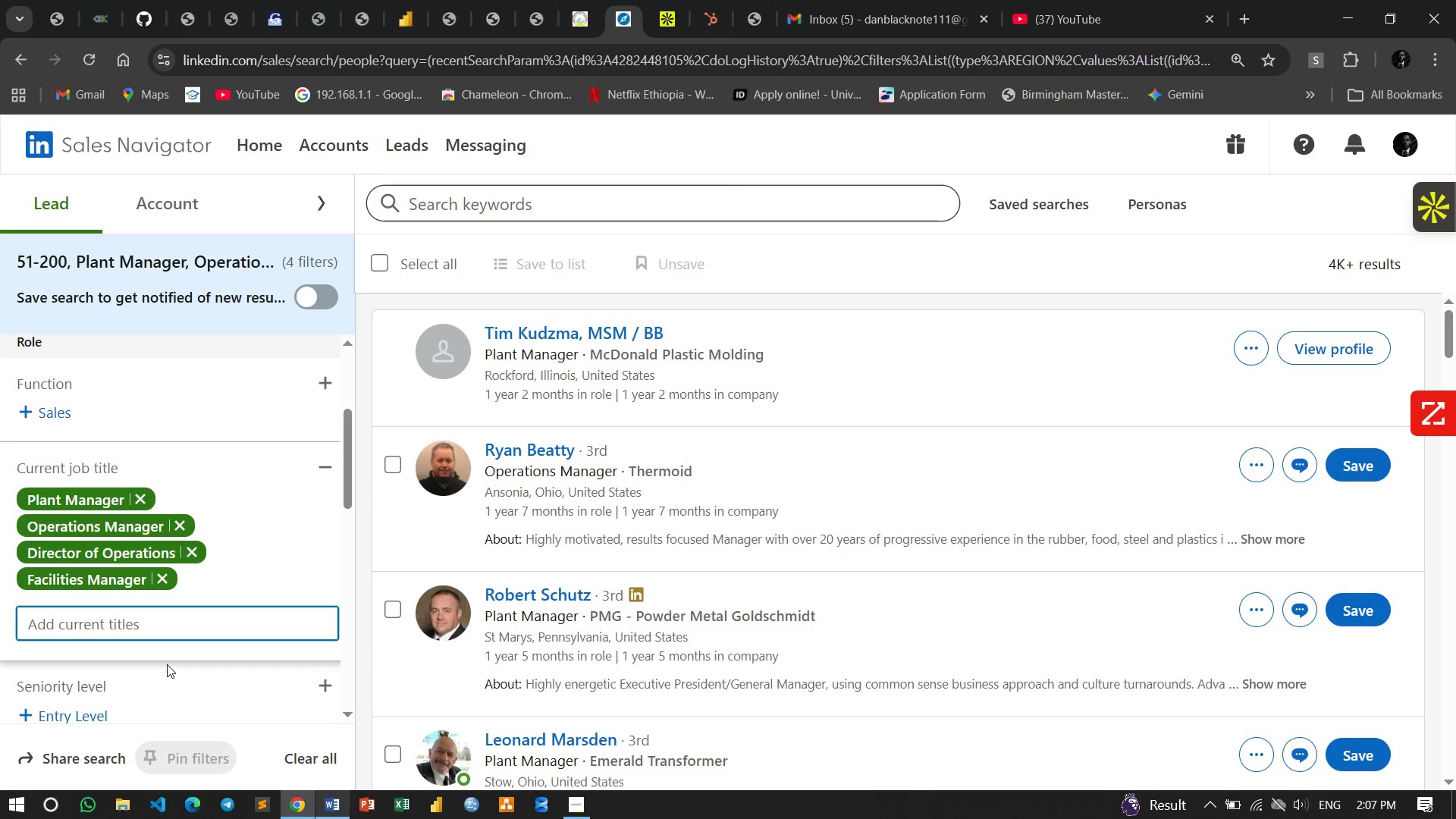 
left_click([167, 664])
 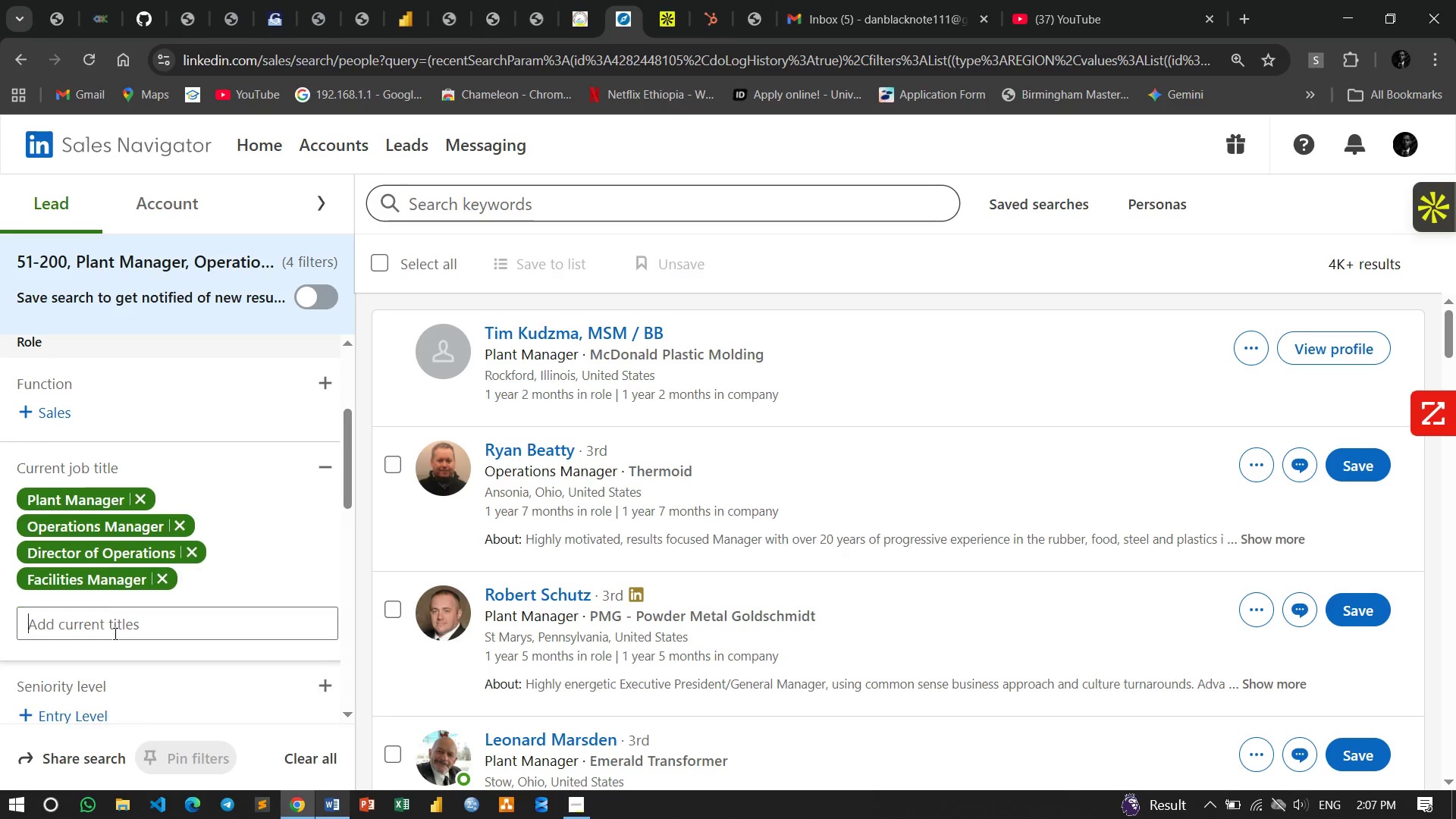 
left_click([104, 631])
 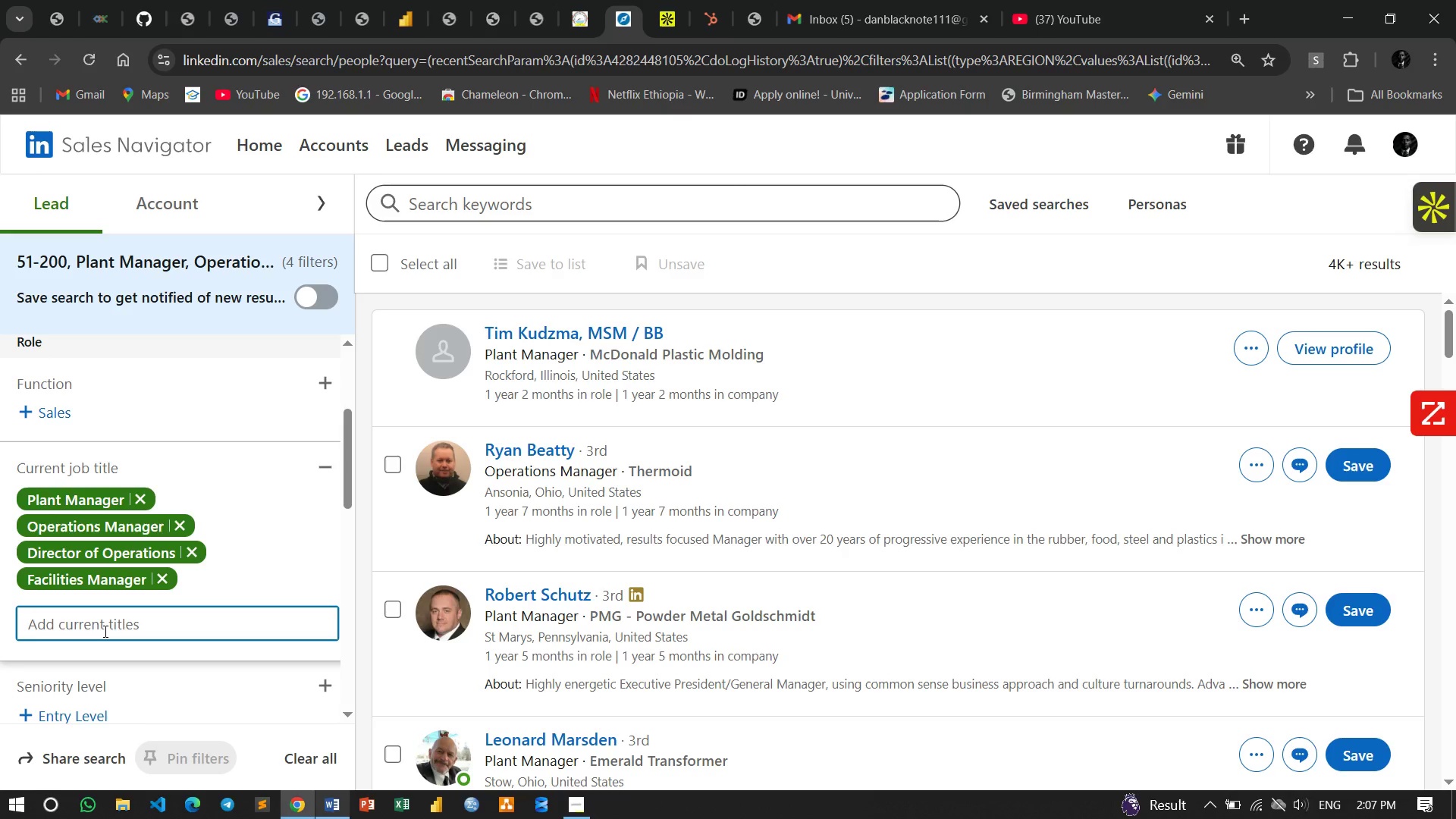 
type(Facili)
 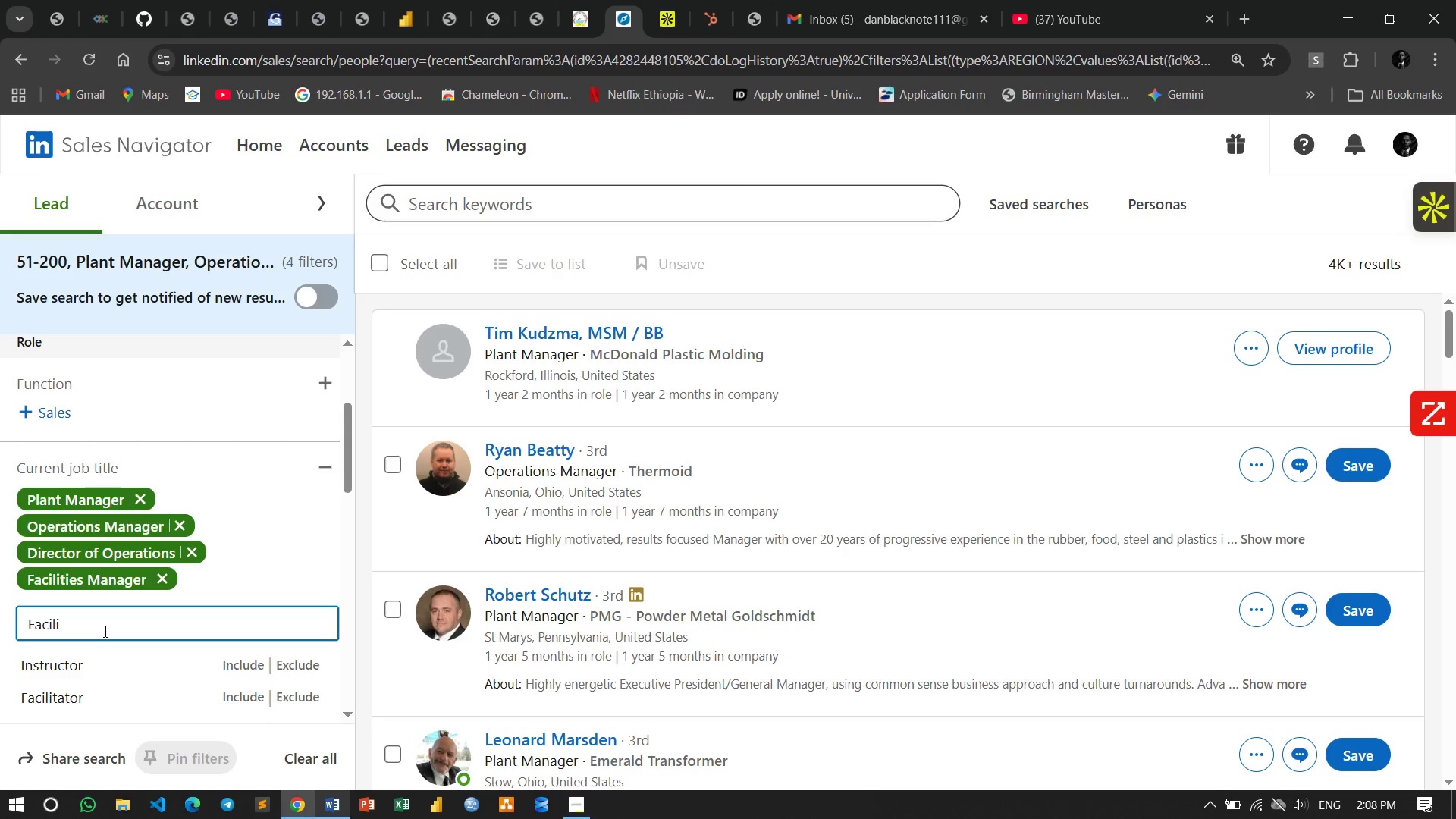 
wait(9.78)
 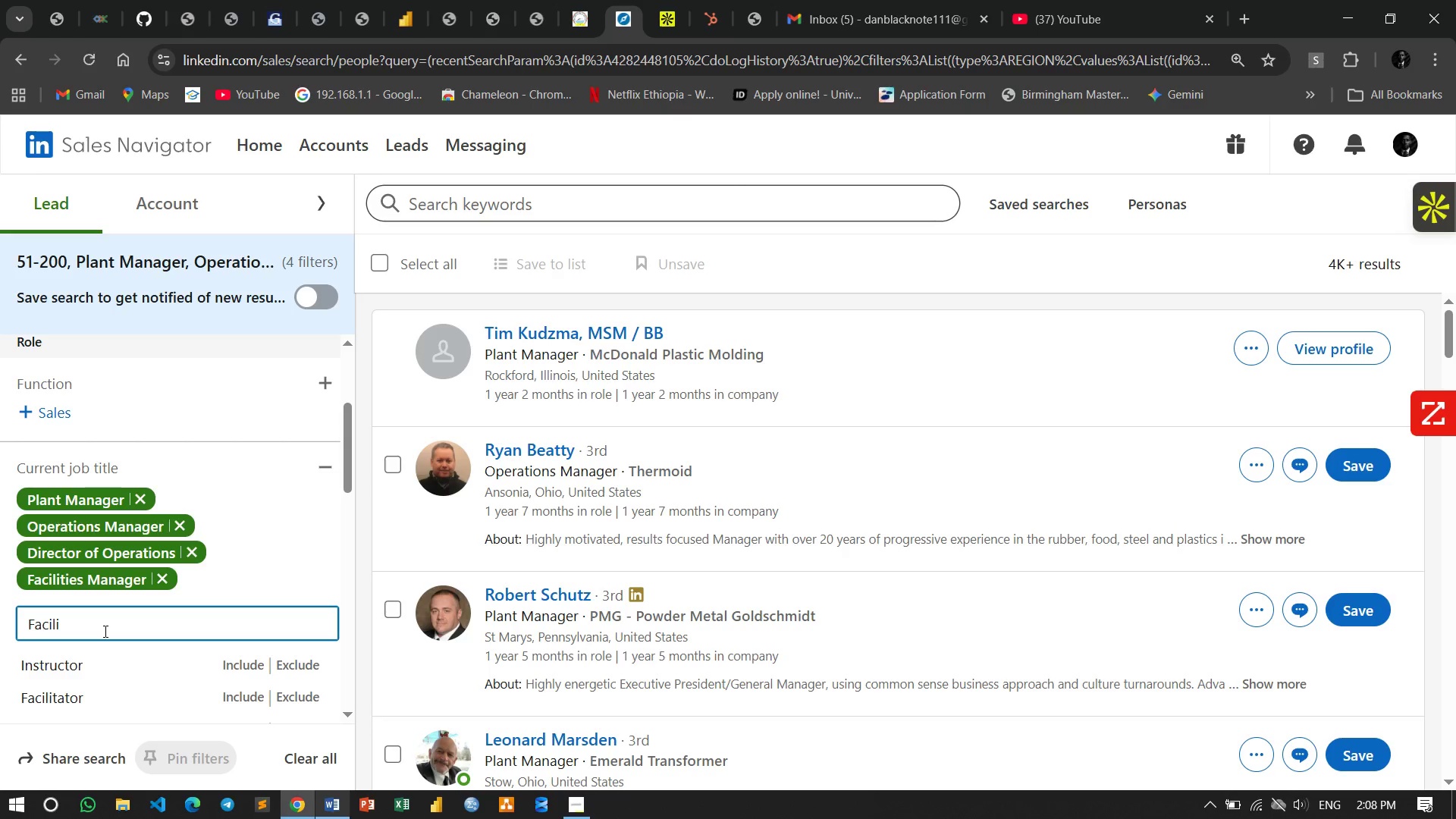 
type(tie)
 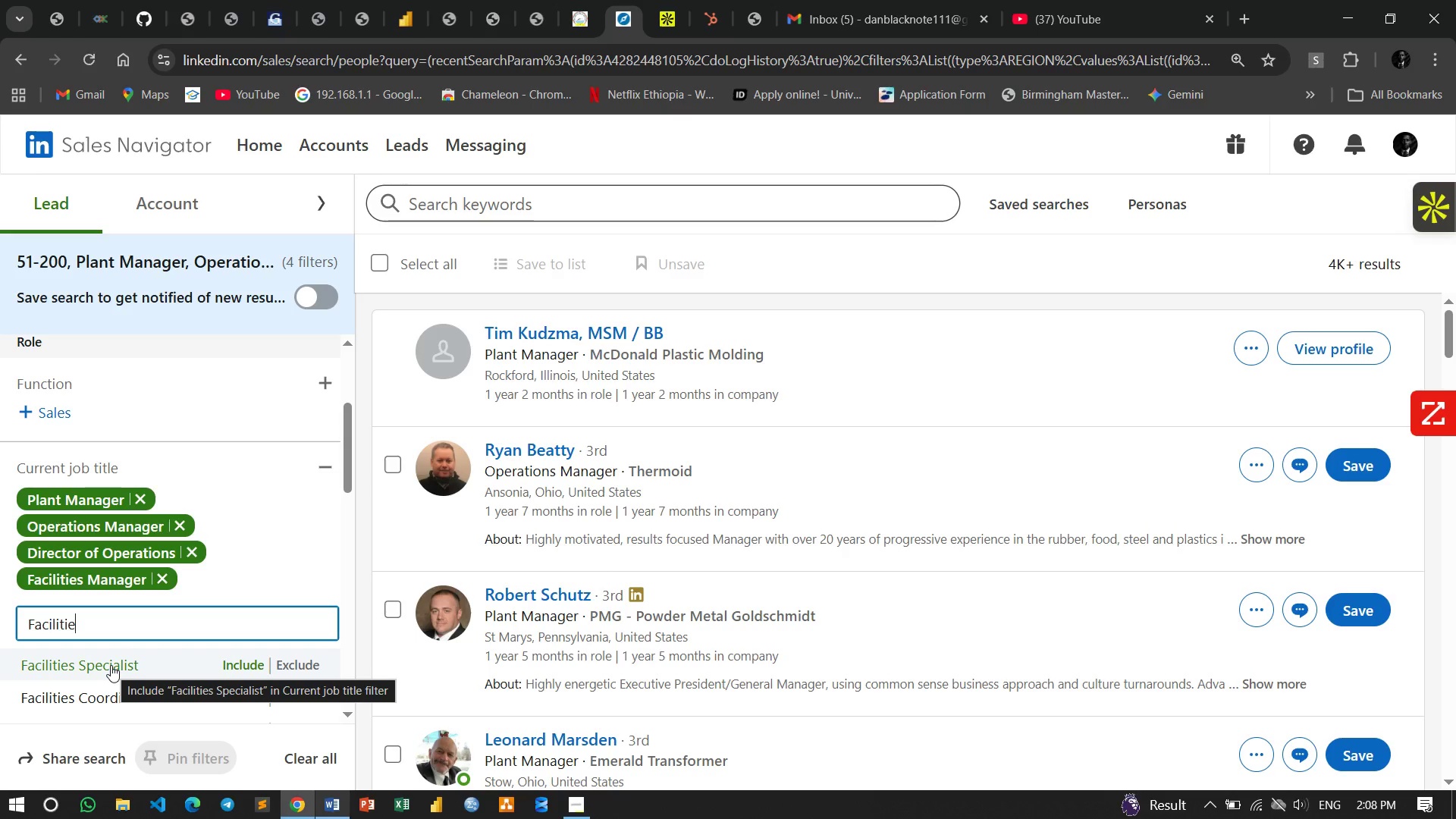 
left_click([111, 665])
 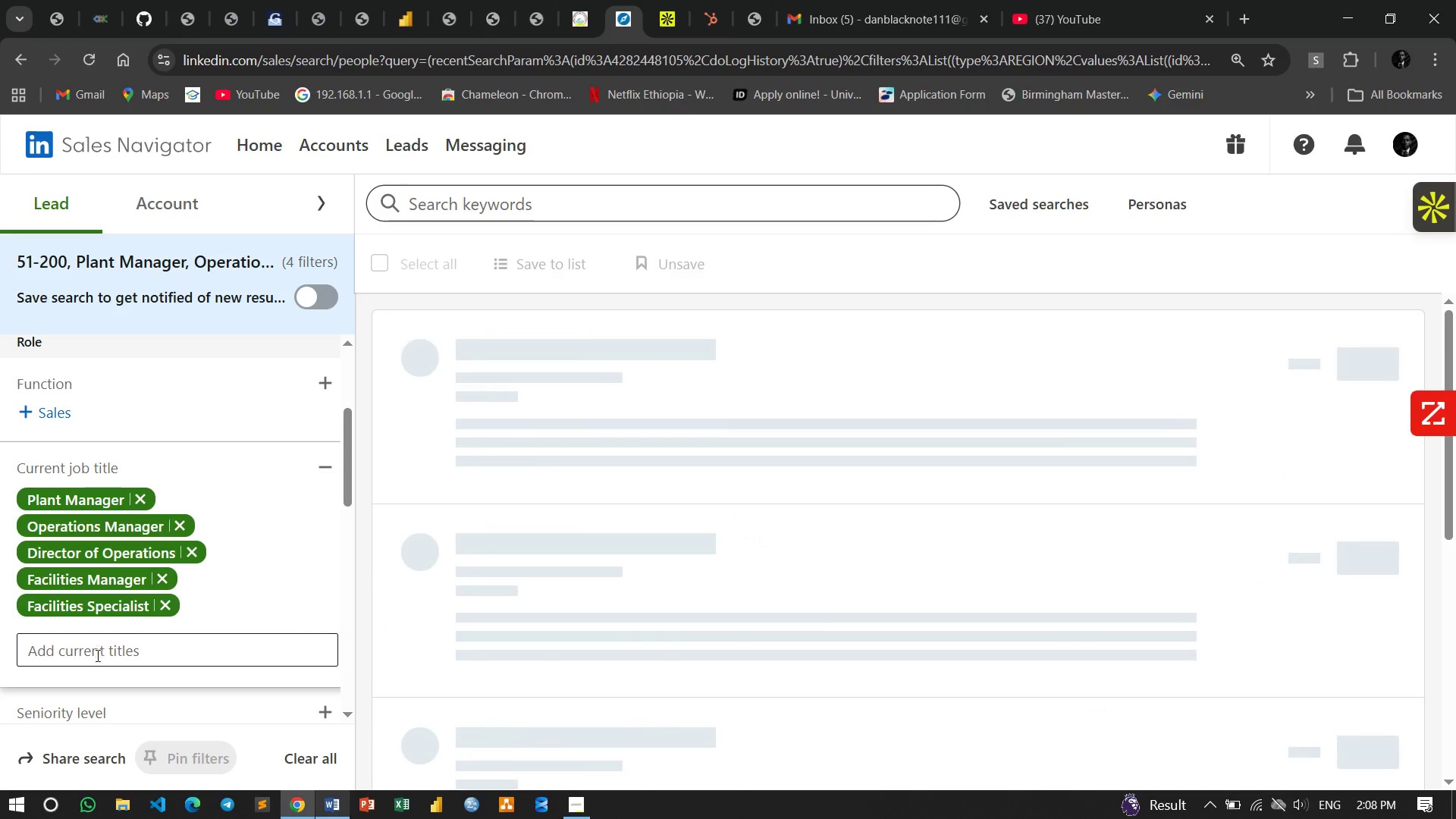 
left_click([97, 654])
 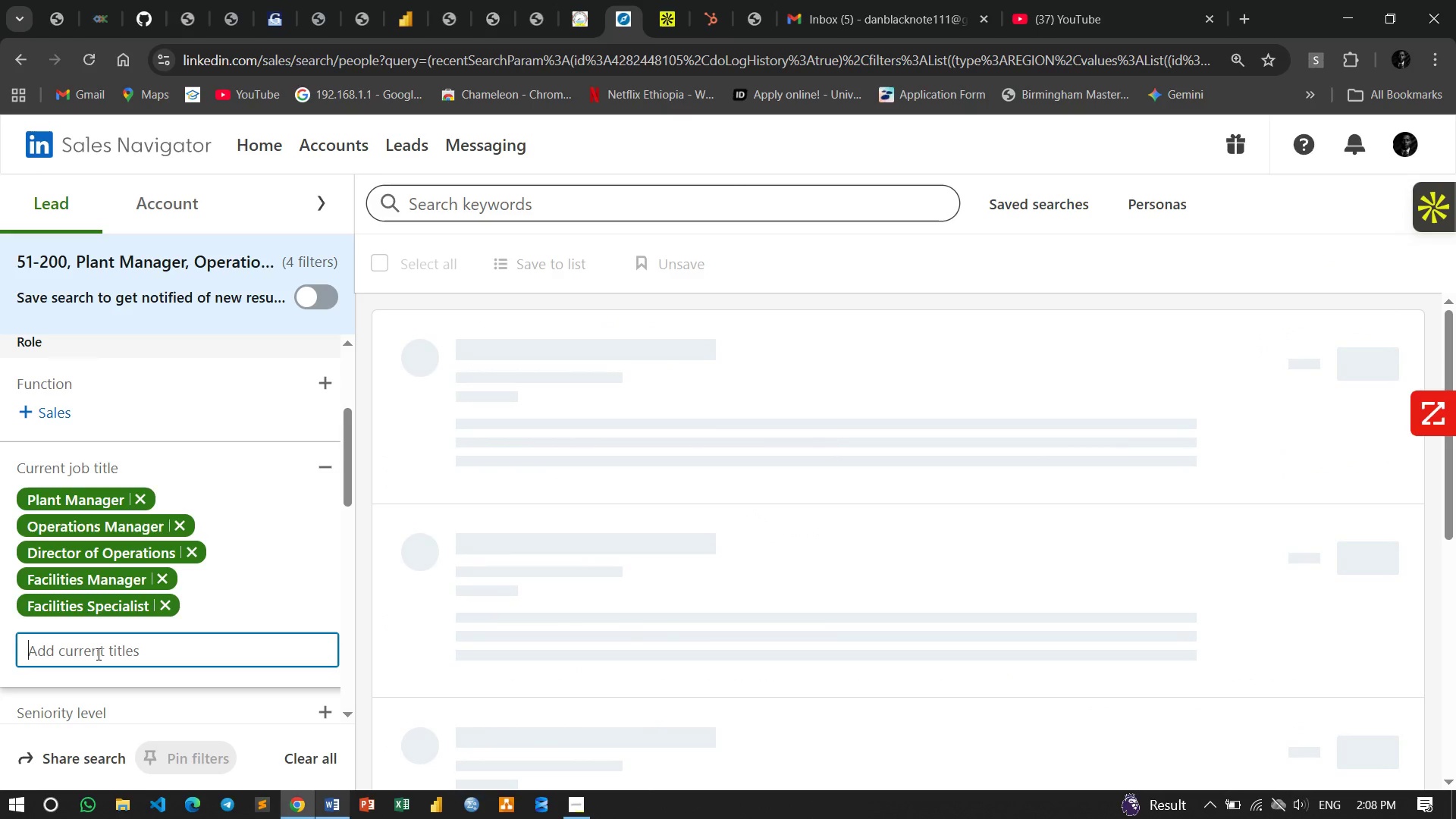 
type(Facilitie)
 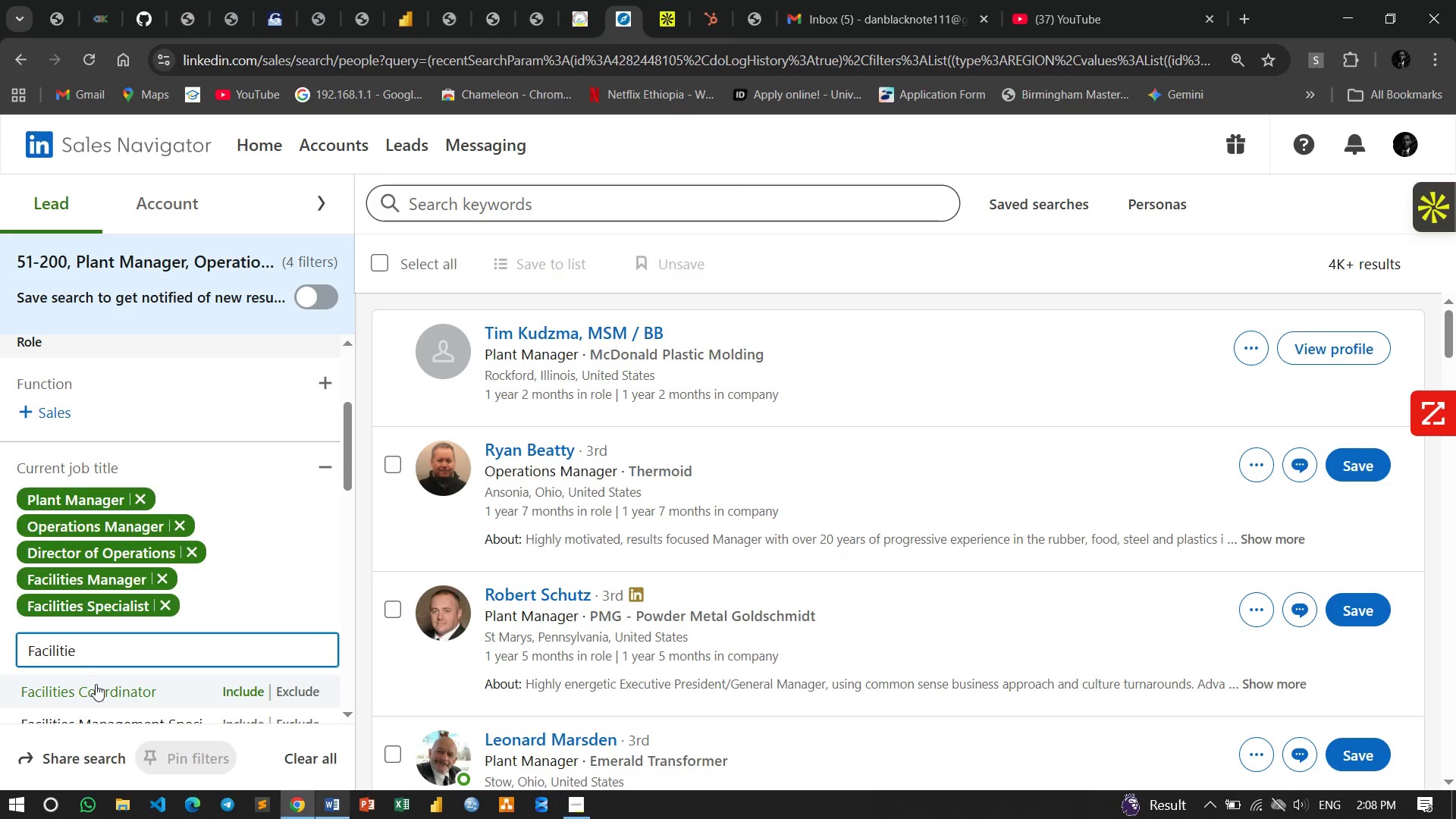 
left_click([96, 684])
 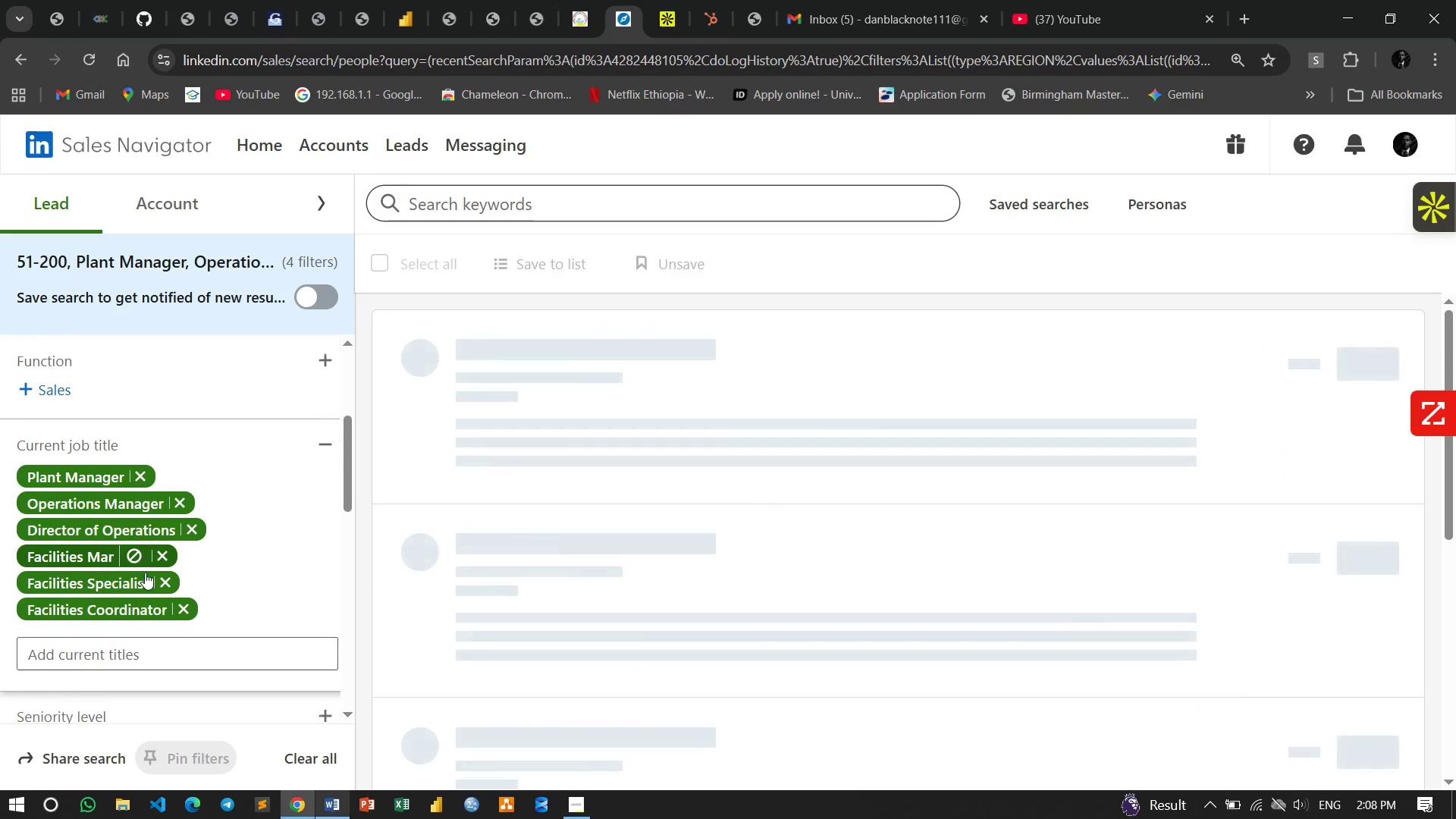 
scroll: coordinate [145, 573], scroll_direction: down, amount: 1.0
 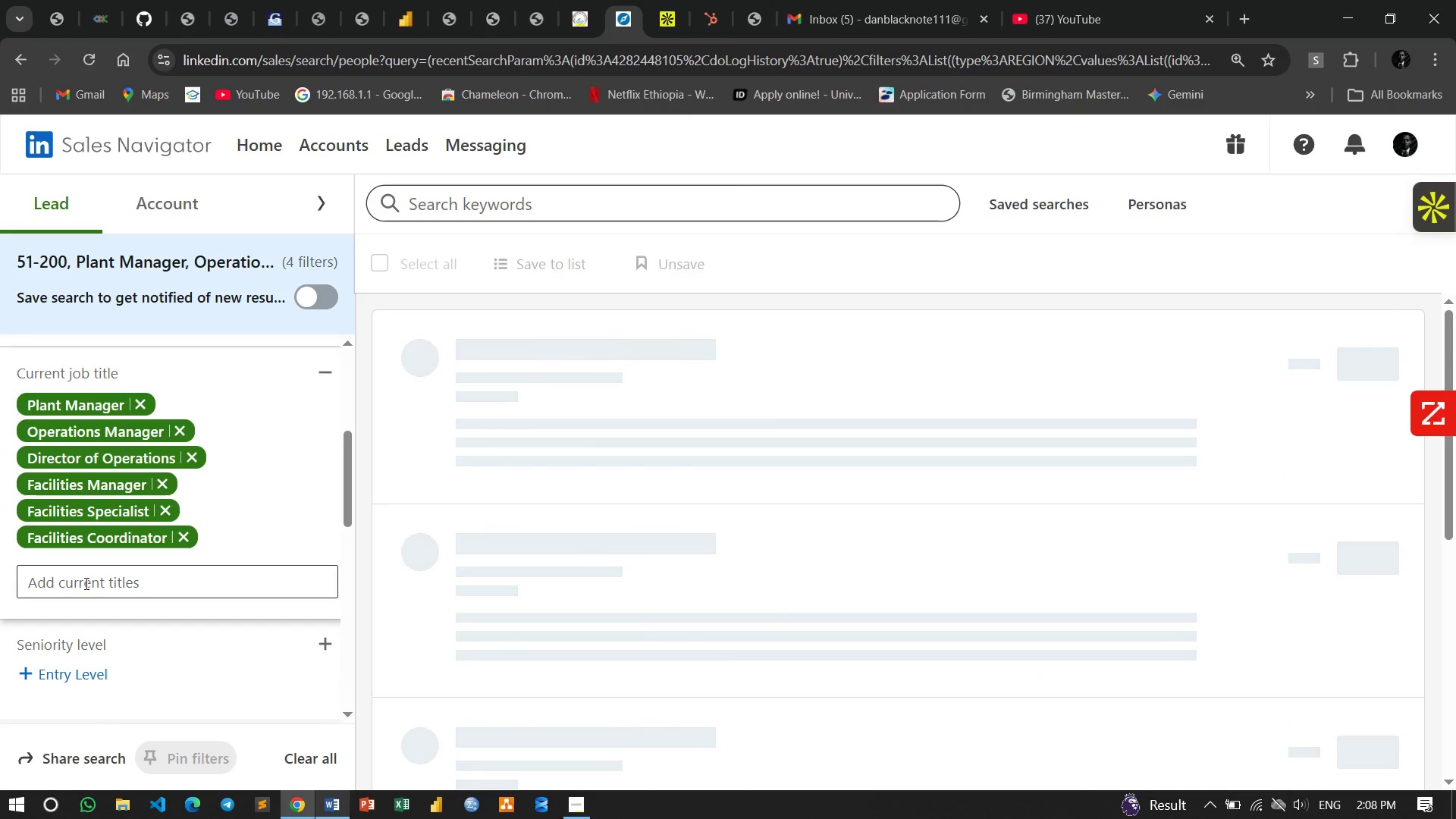 
left_click([85, 583])
 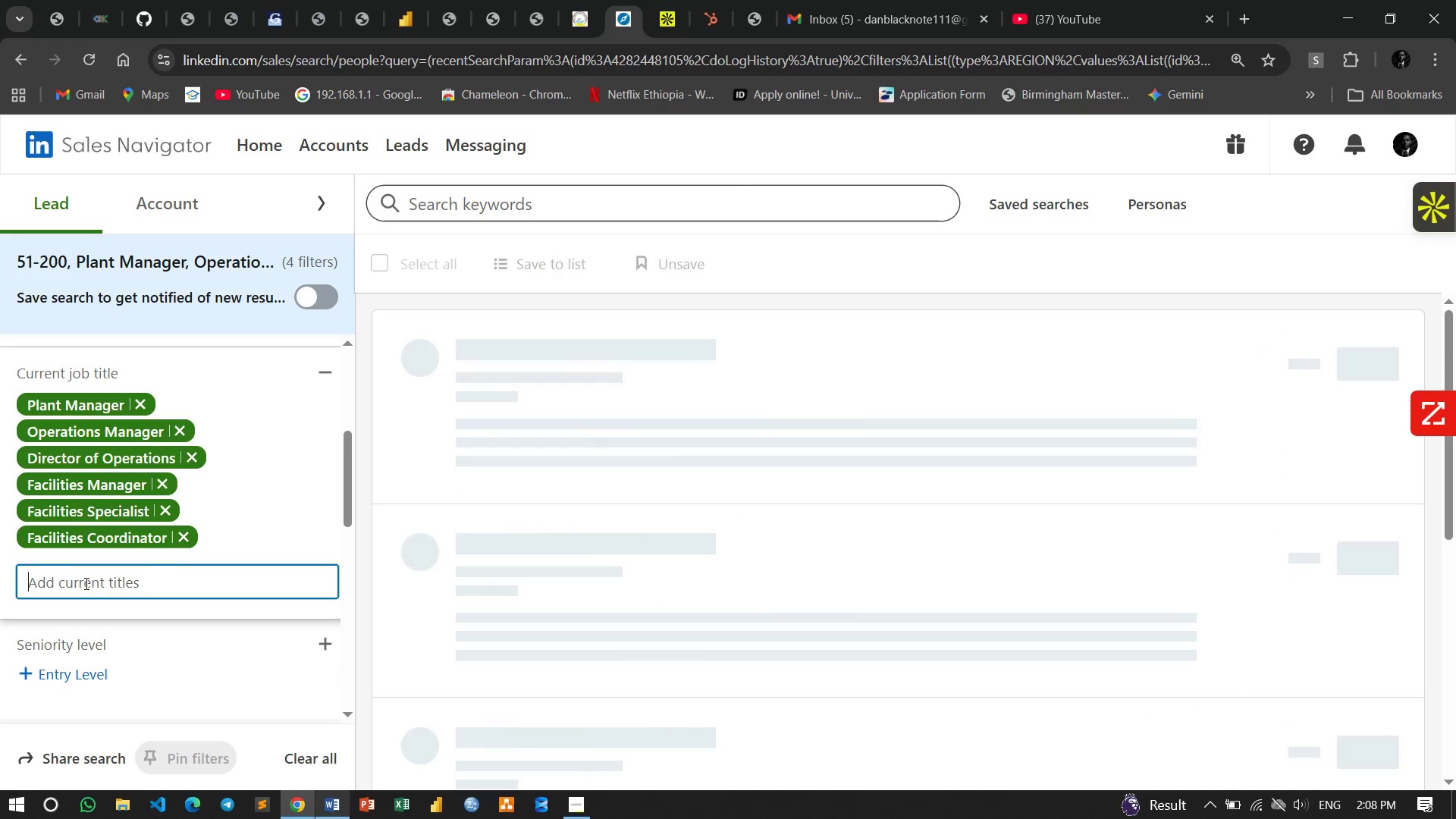 
type(Fcailii)
key(Backspace)
type(tie)
 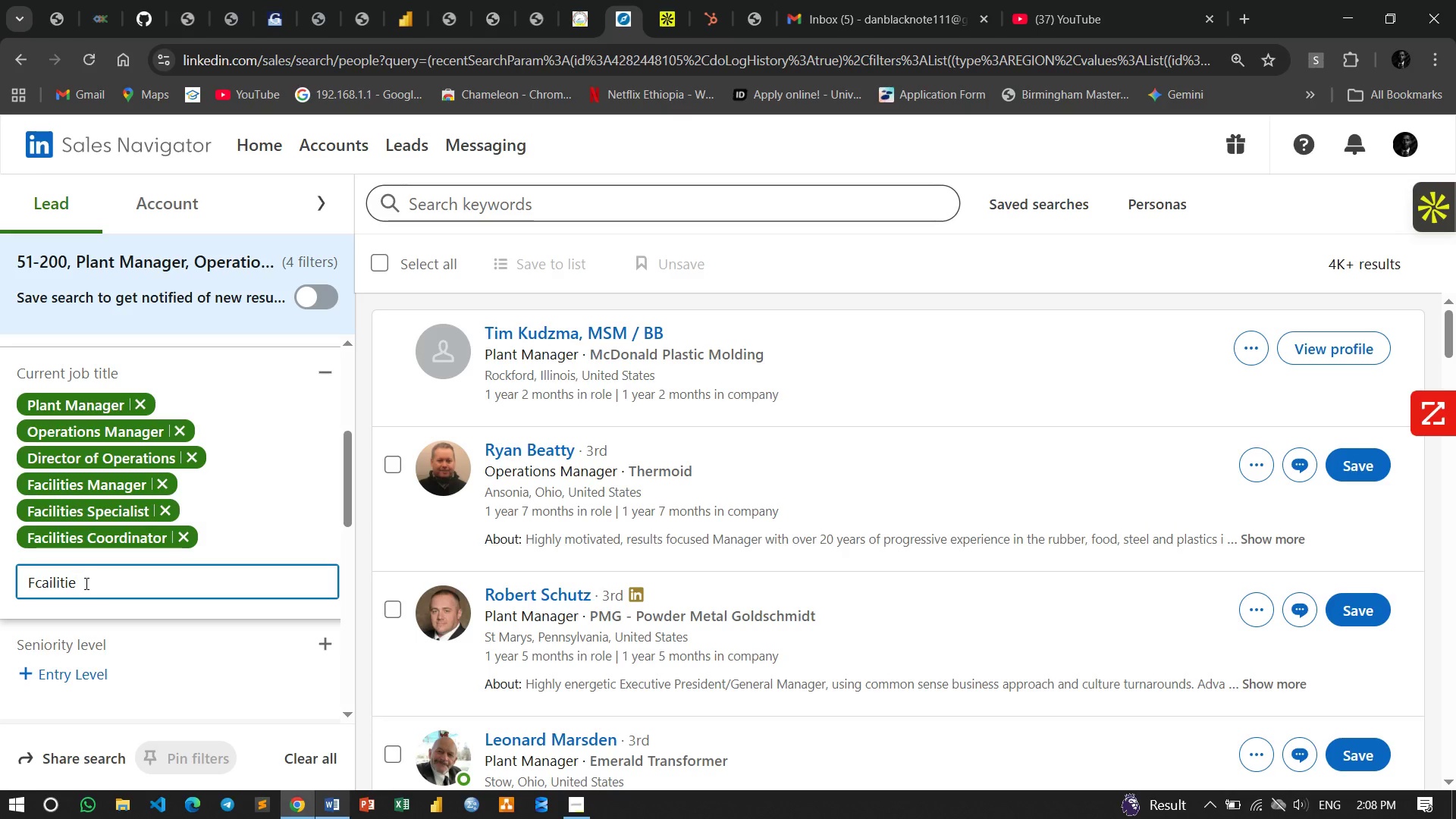 
key(S)
 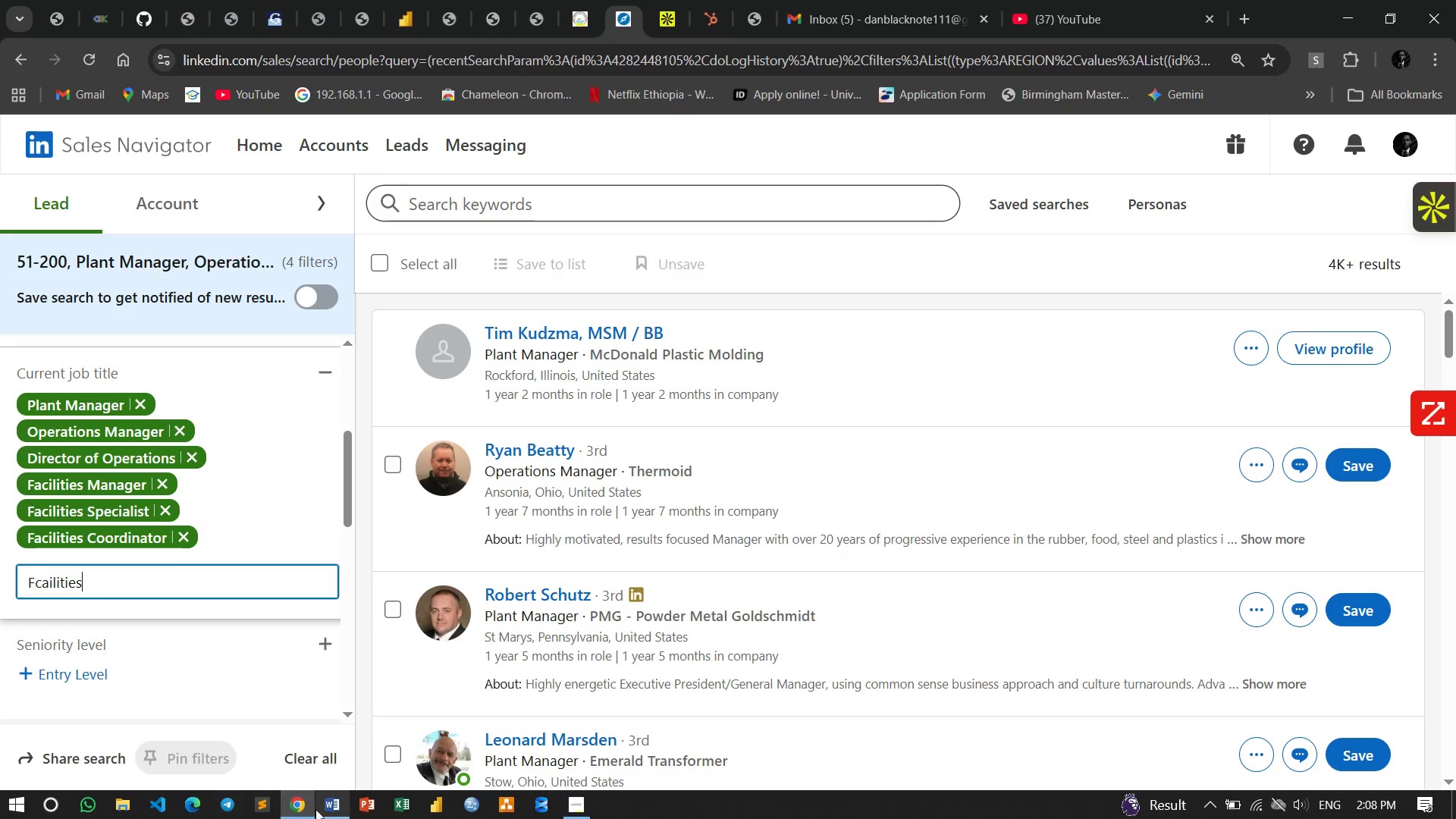 
left_click([332, 805])
 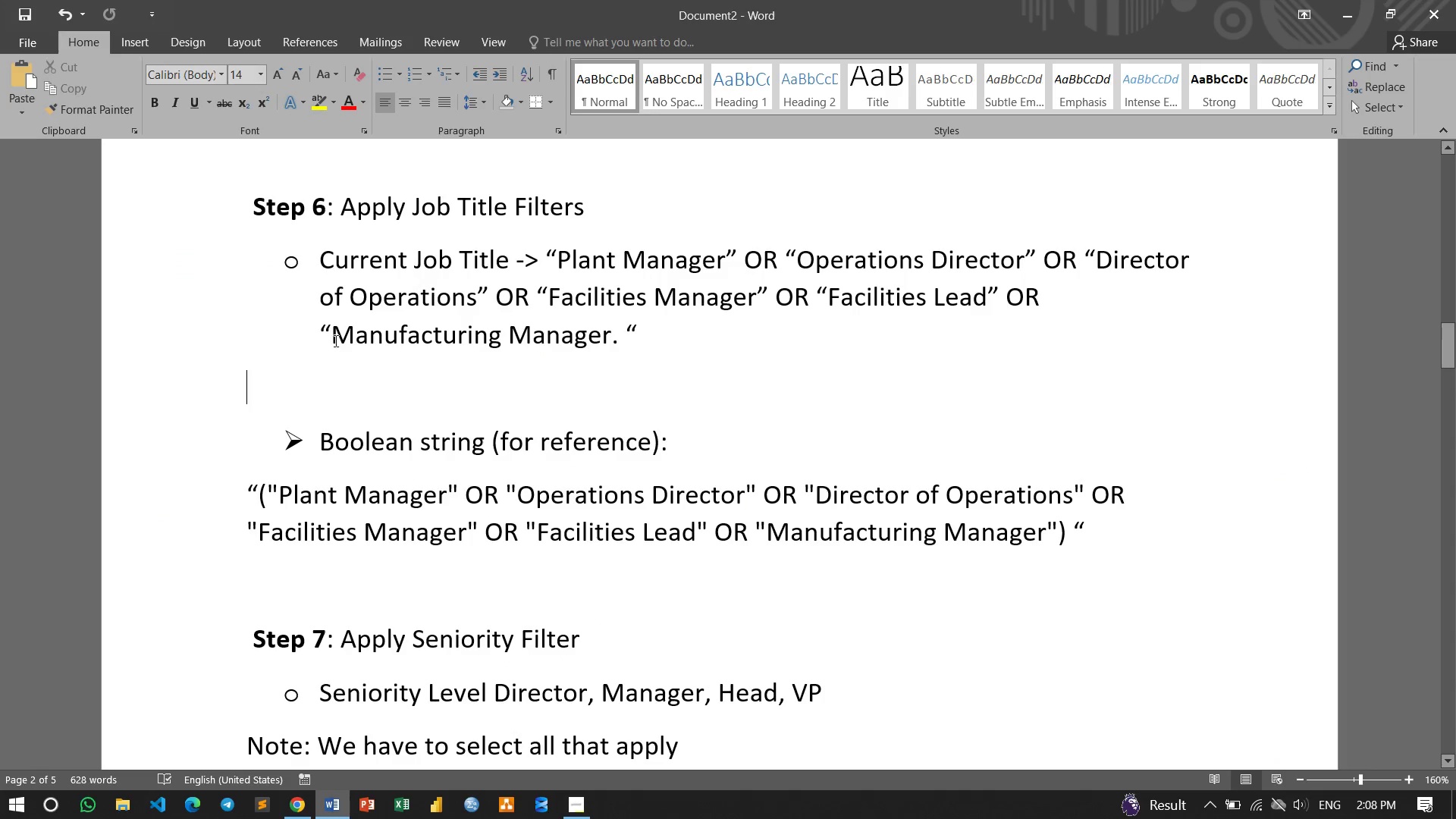 
left_click_drag(start_coordinate=[330, 338], to_coordinate=[600, 337])
 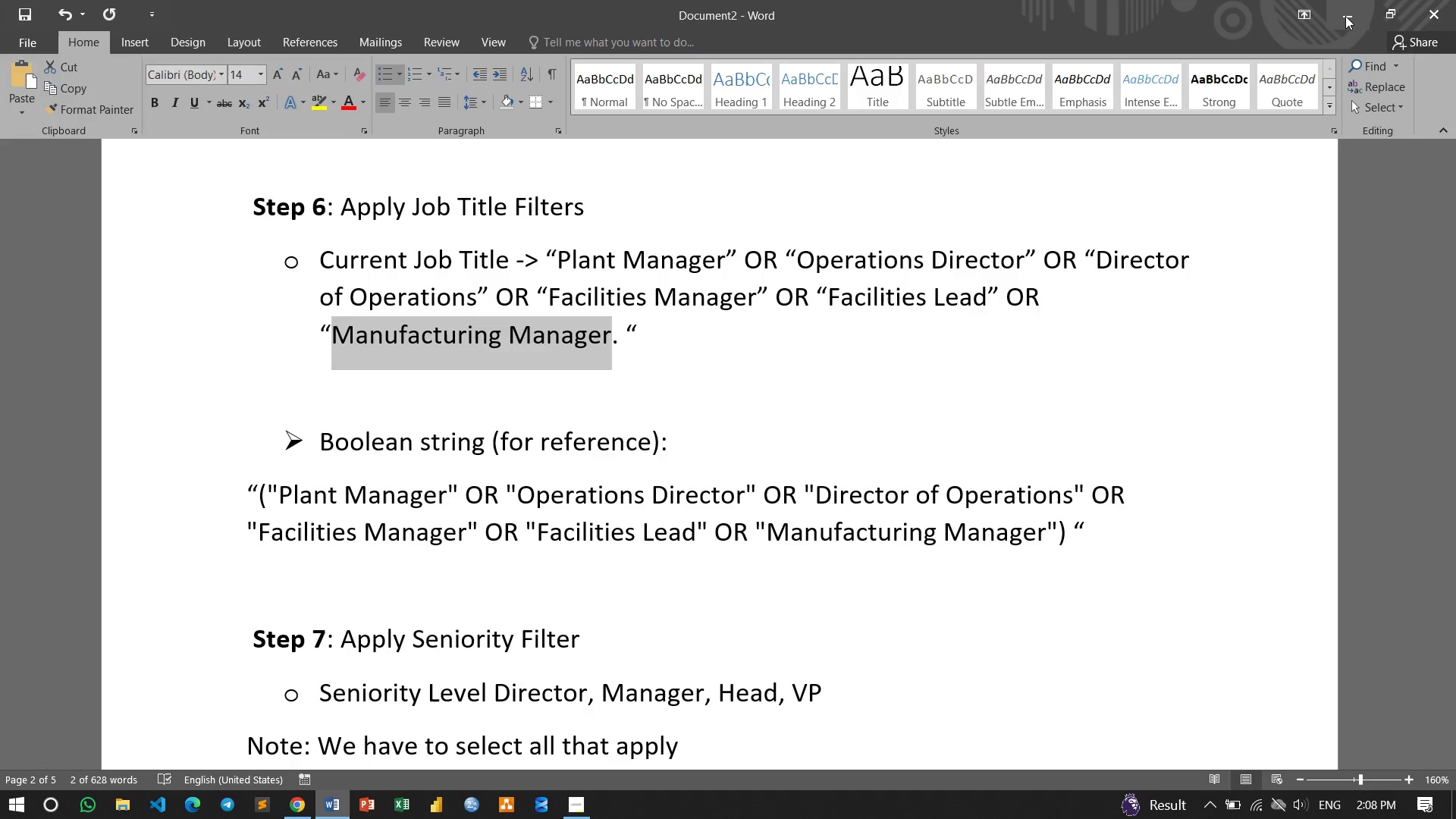 
left_click([1345, 16])
 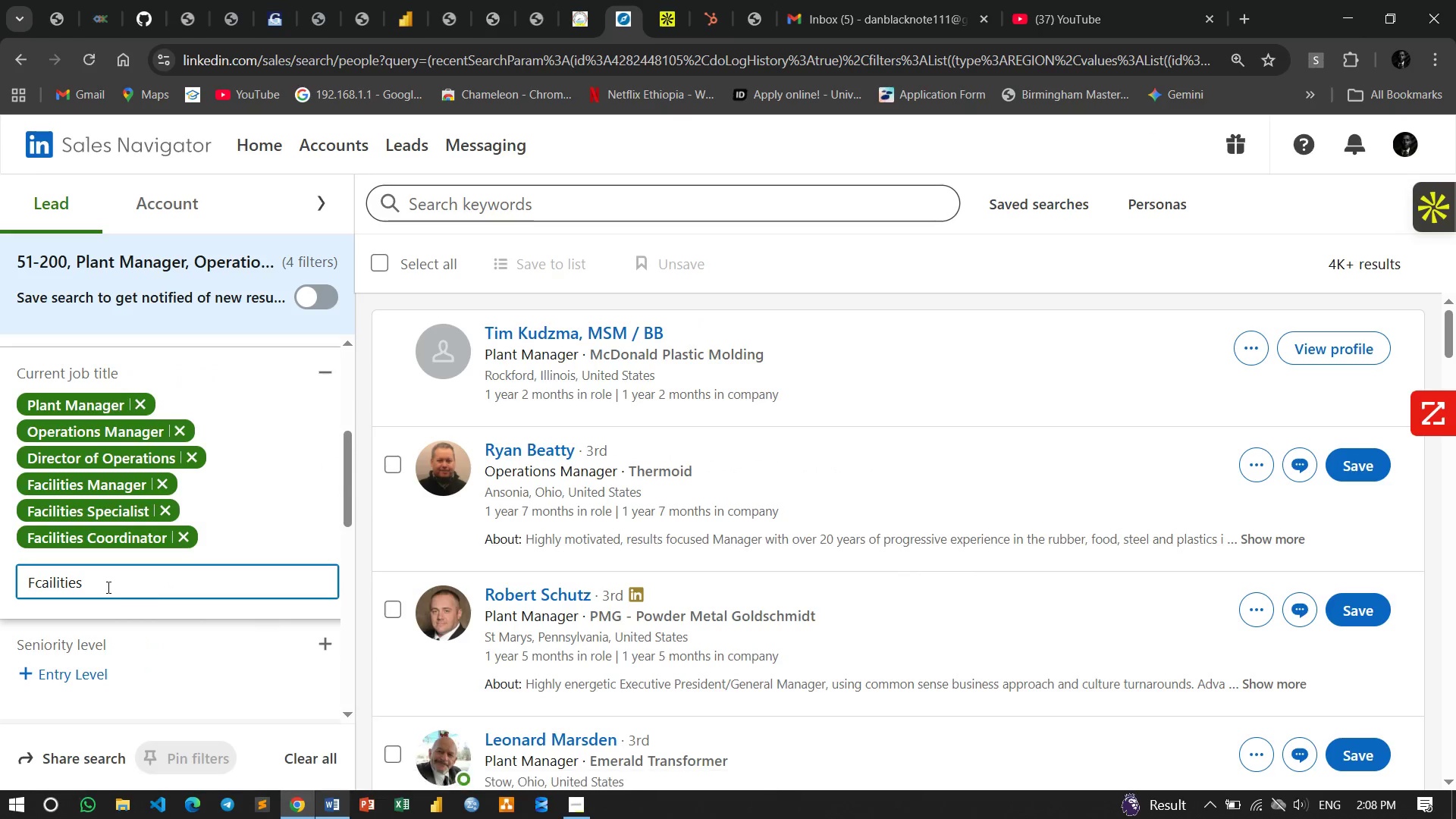 
left_click([108, 586])
 